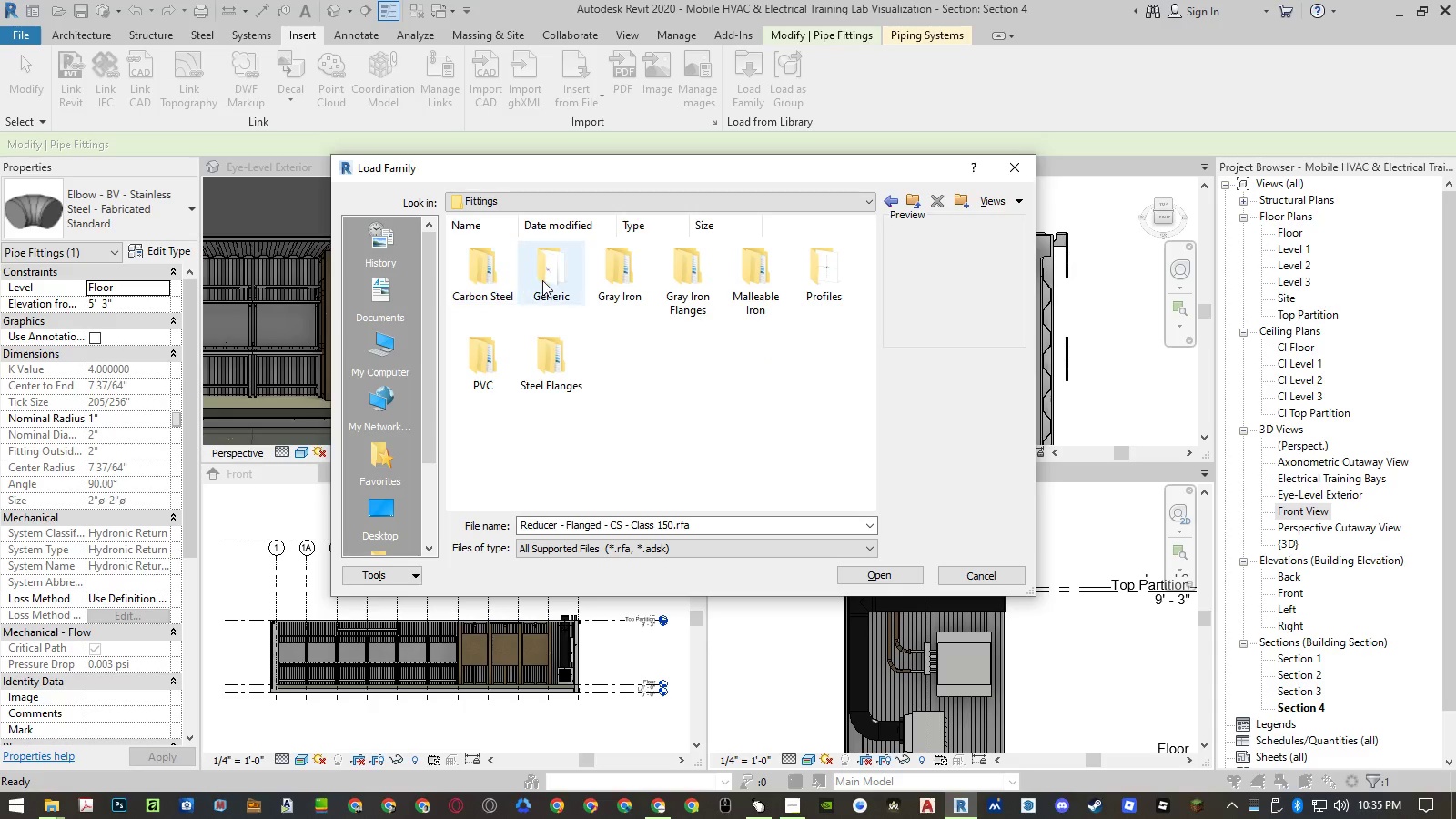 
left_click([542, 280])
 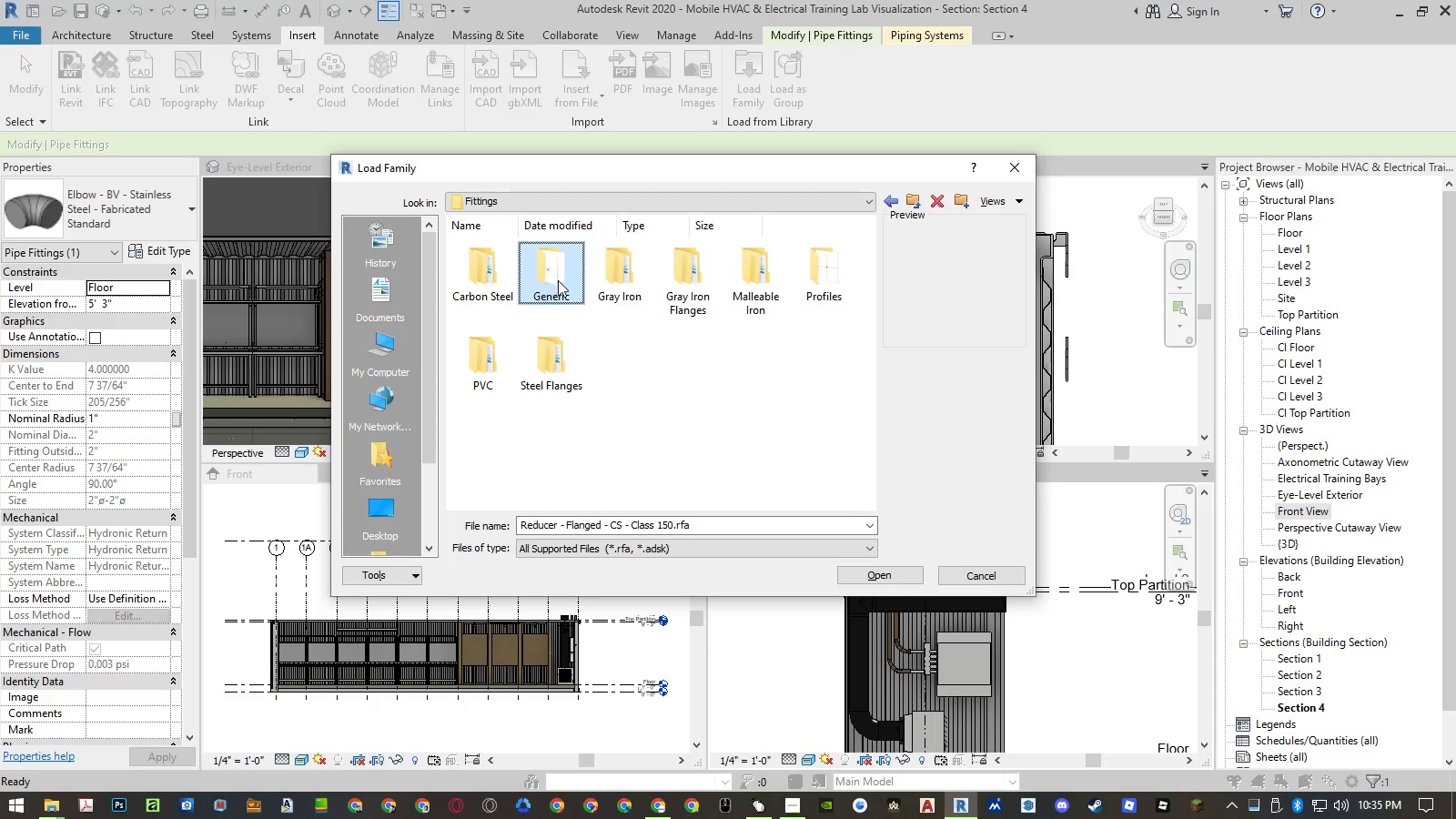 
left_click([559, 280])
 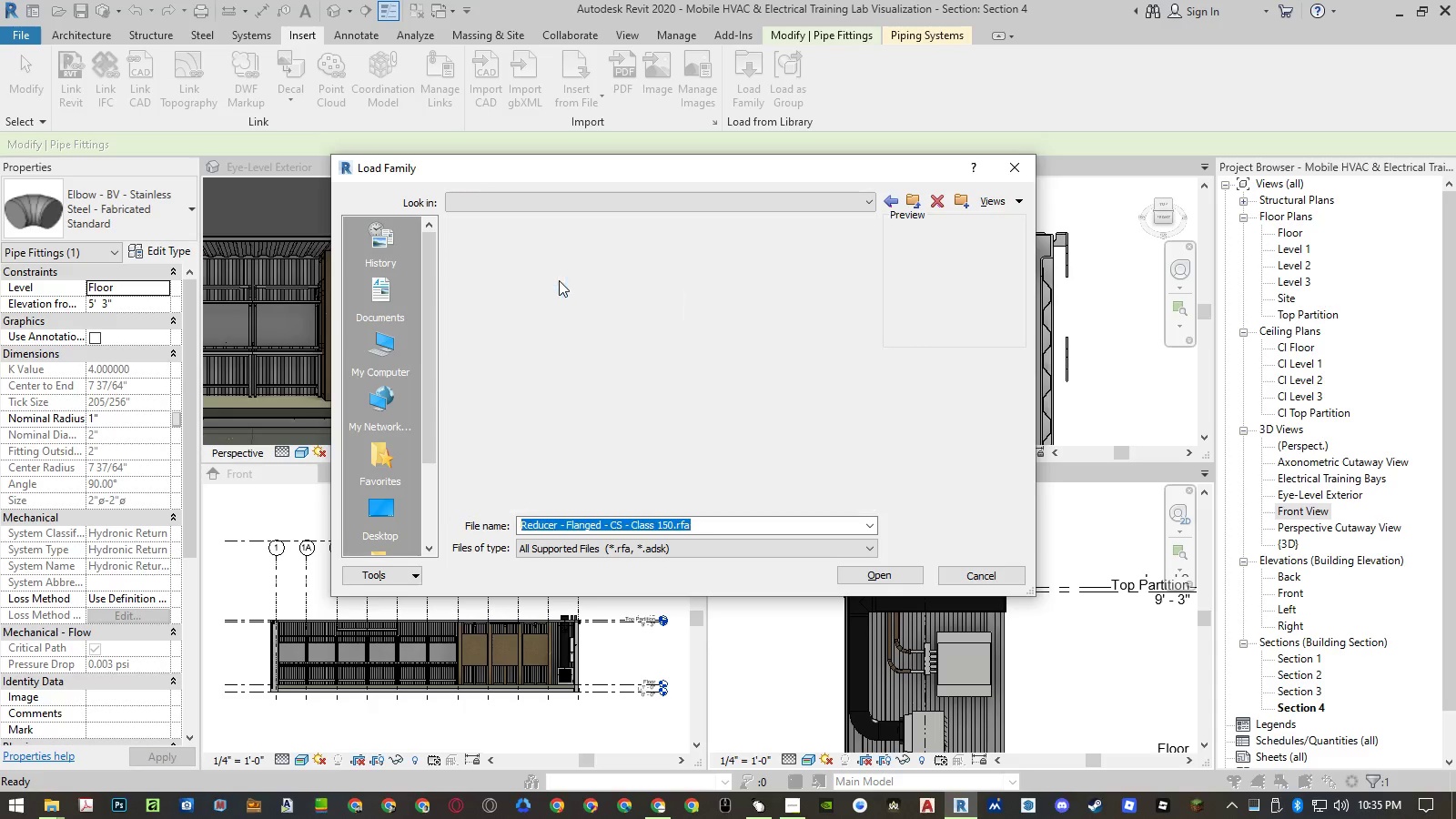 
left_click_drag(start_coordinate=[559, 280], to_coordinate=[492, 283])
 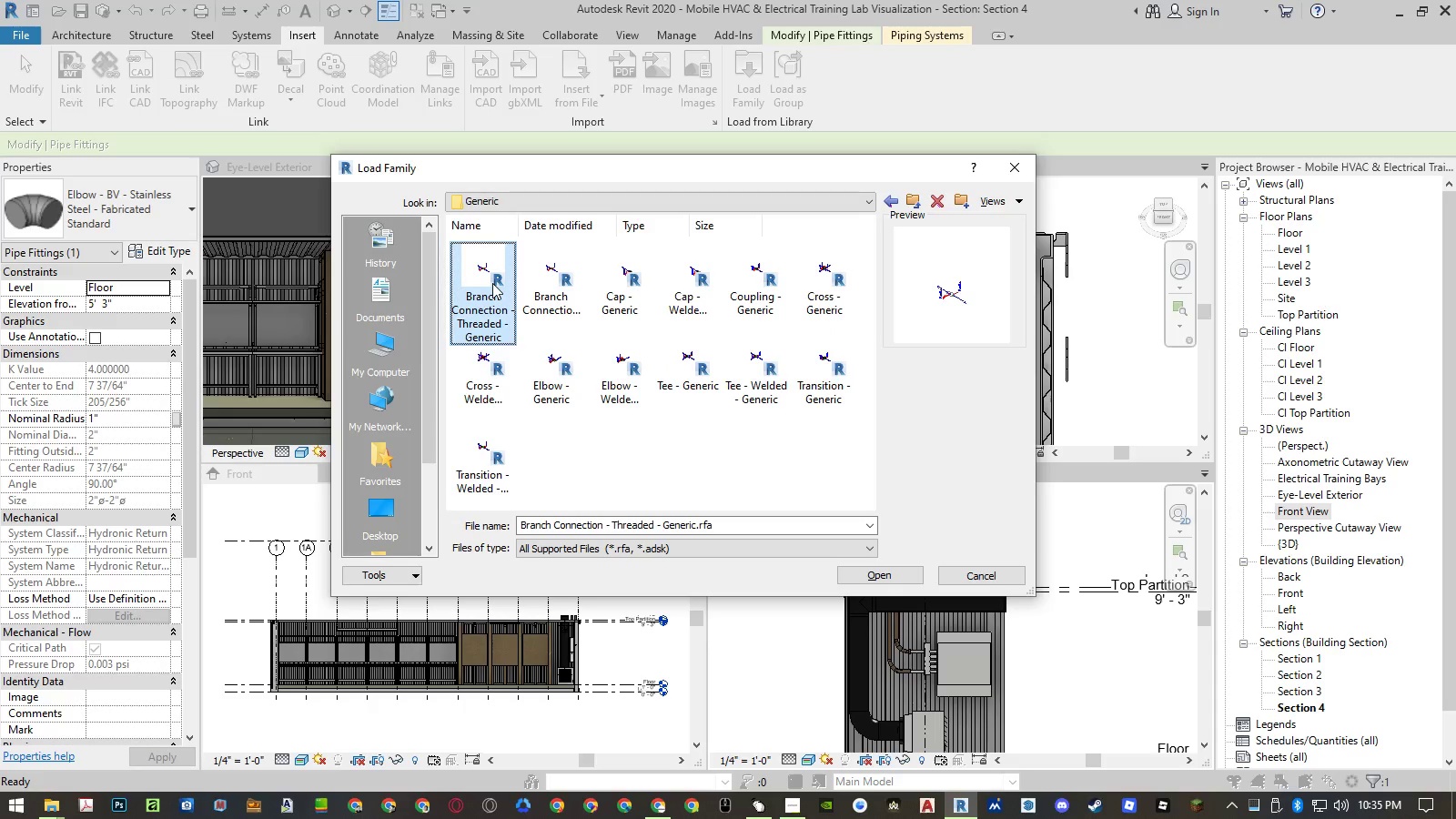 
left_click([492, 283])
 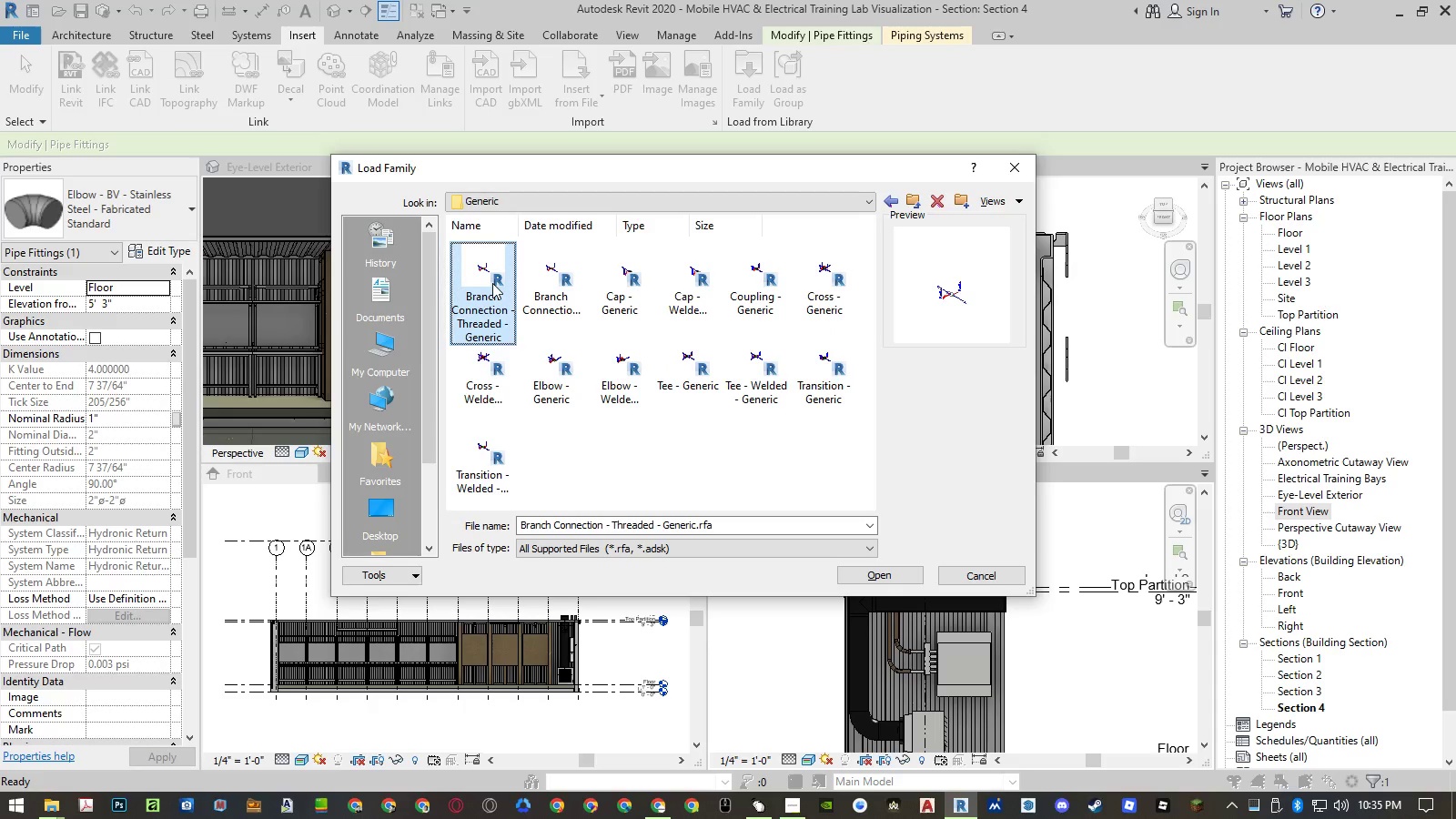 
key(ArrowRight)
 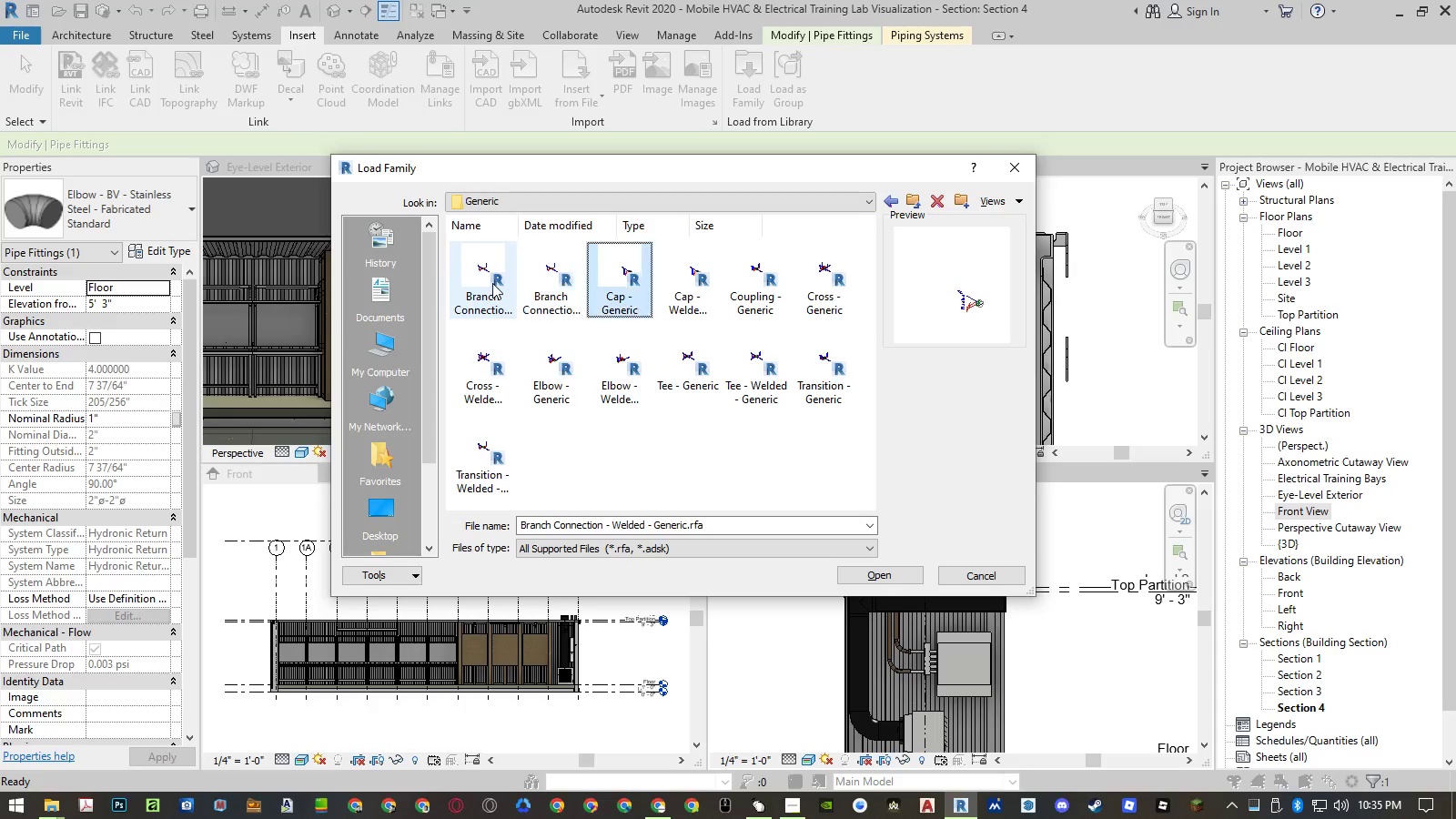 
key(ArrowRight)
 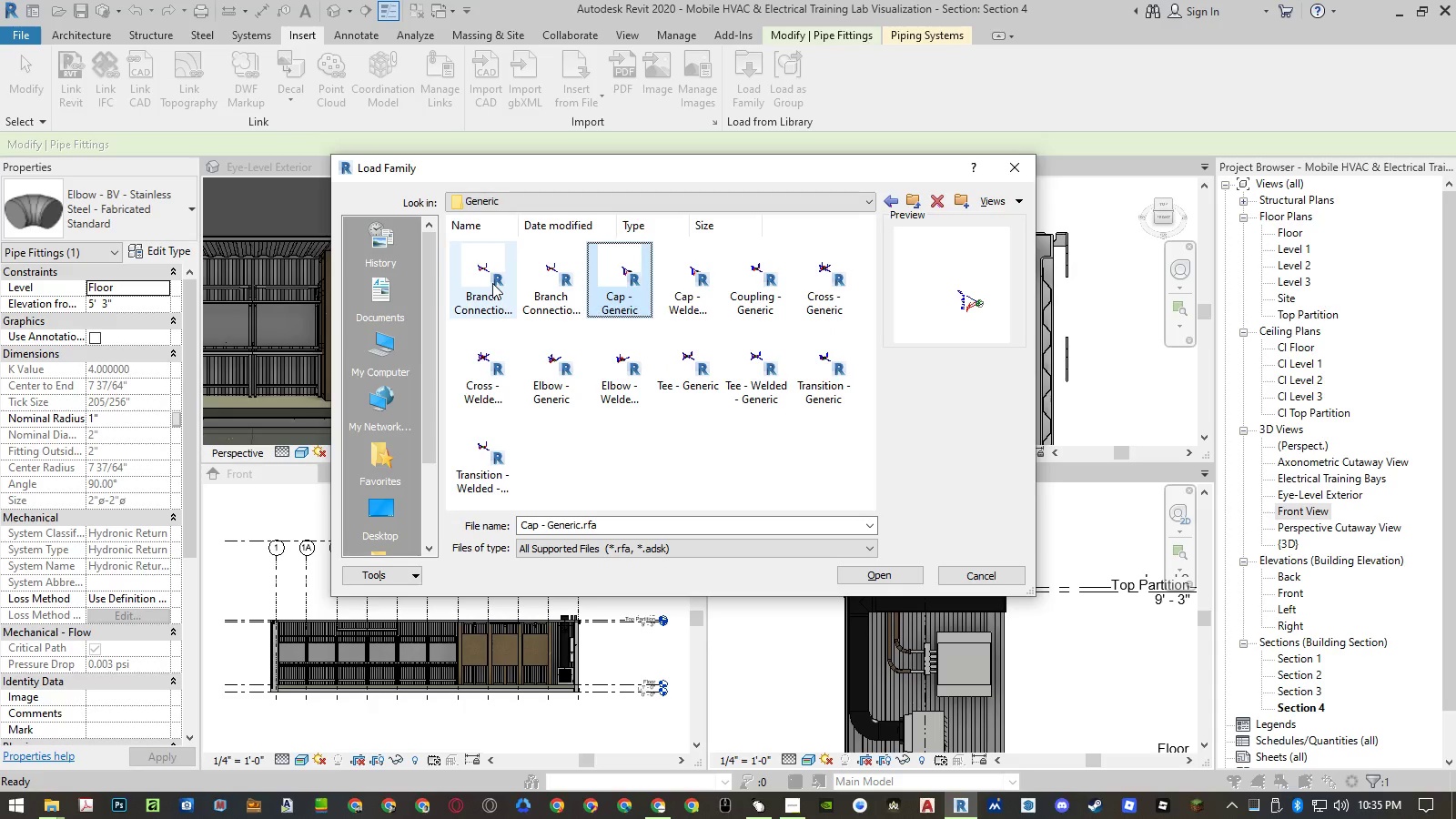 
key(ArrowLeft)
 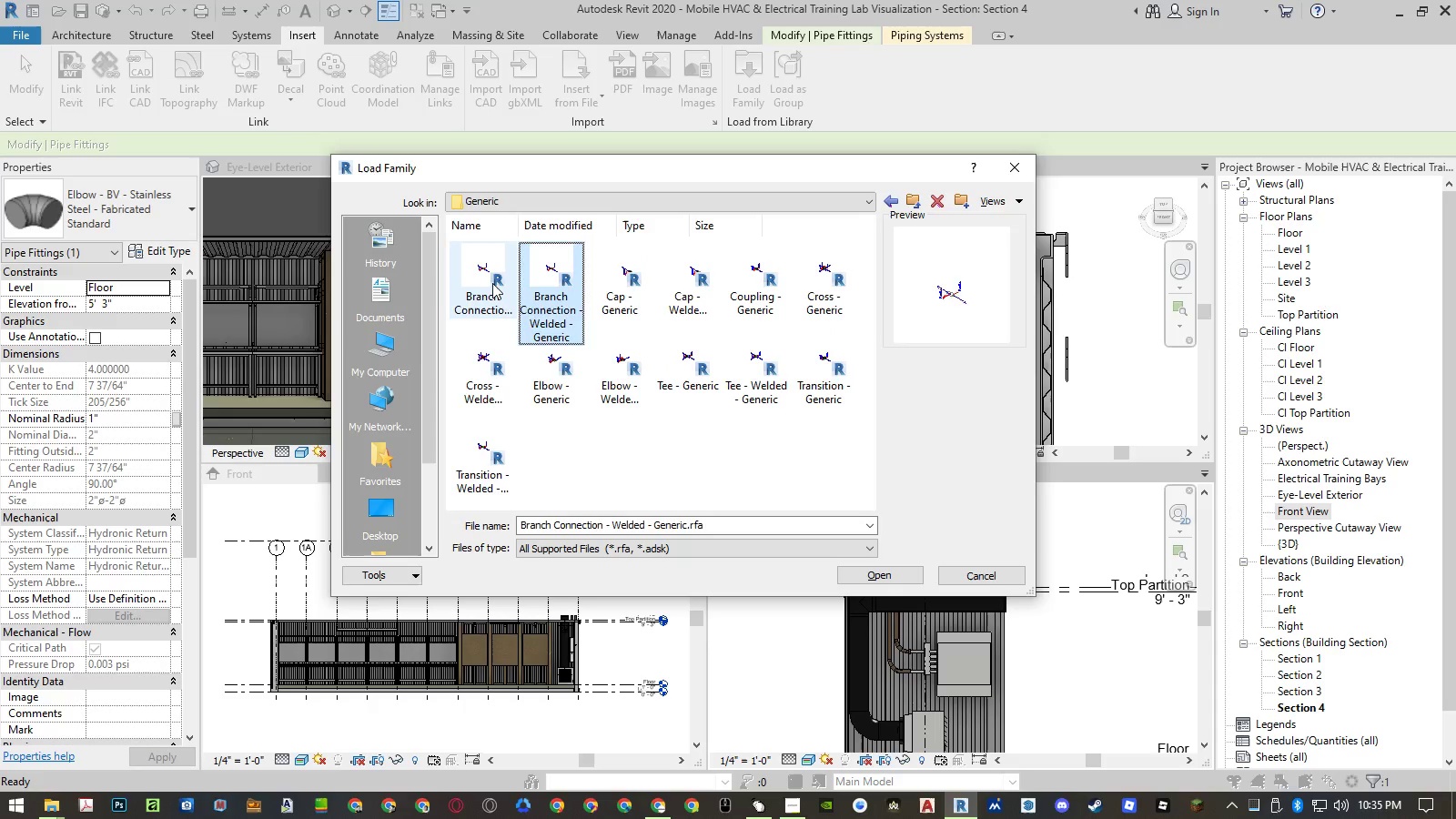 
key(ArrowDown)
 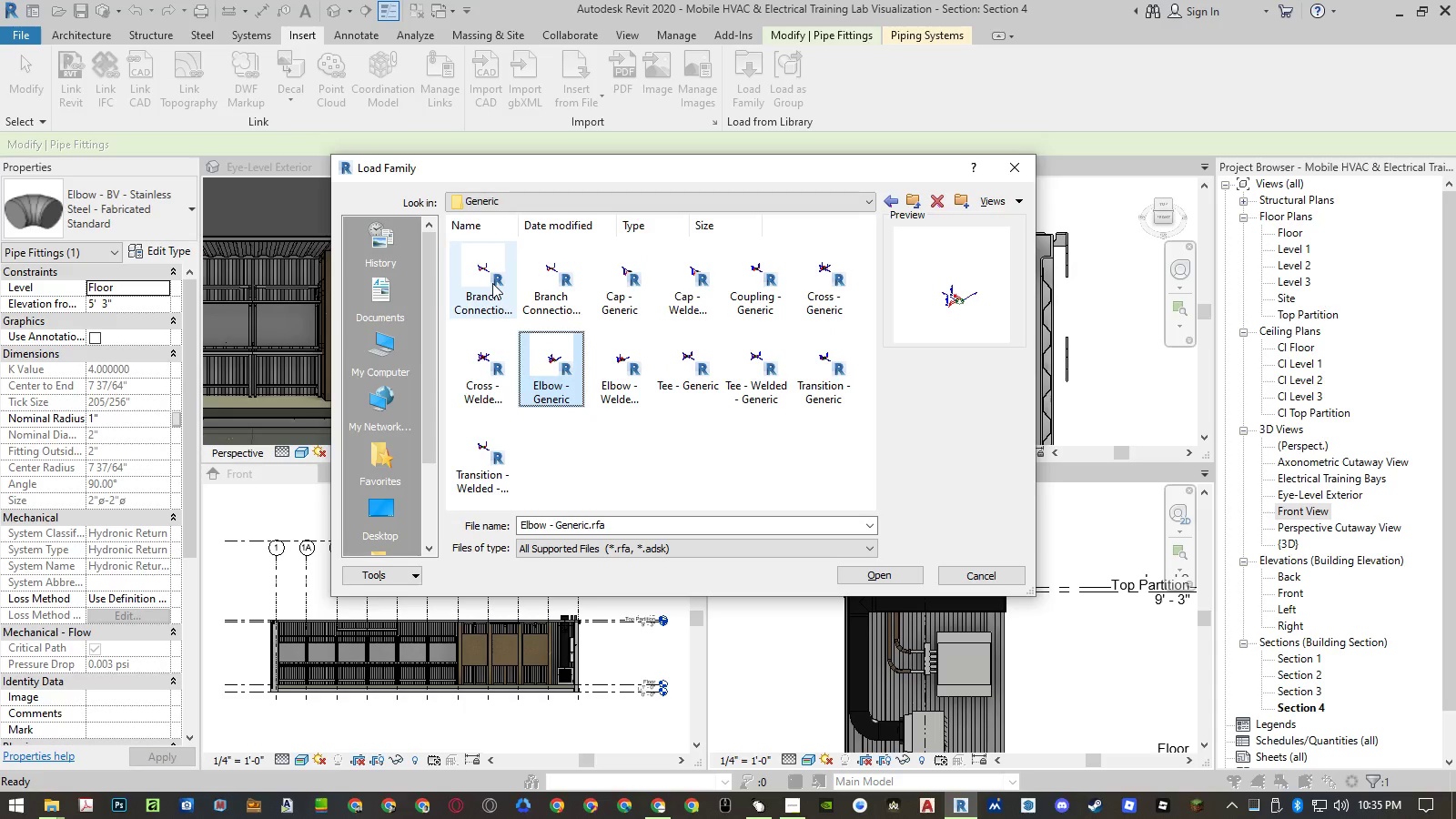 
key(ArrowRight)
 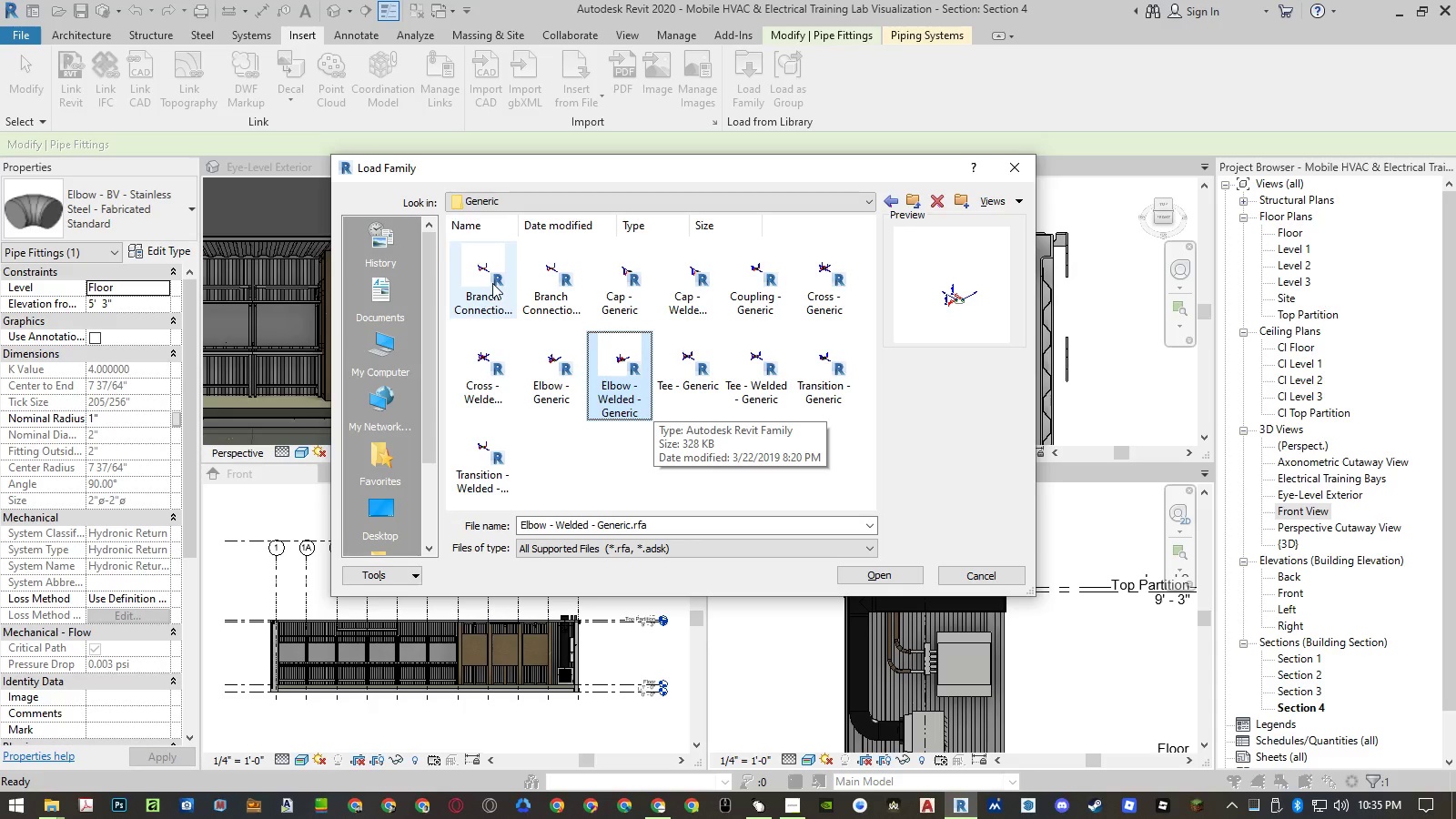 
key(Enter)
 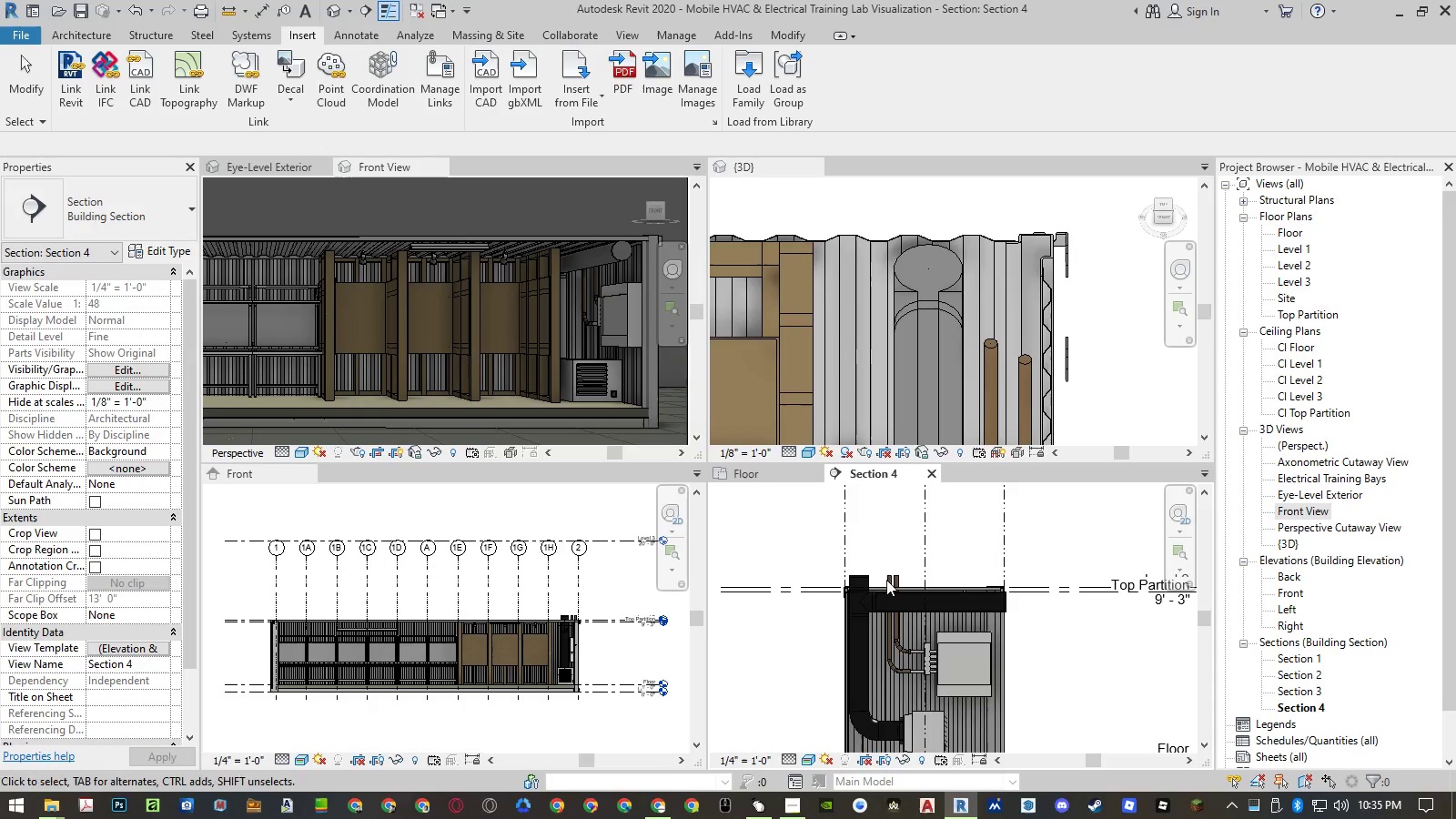 
left_click([904, 650])
 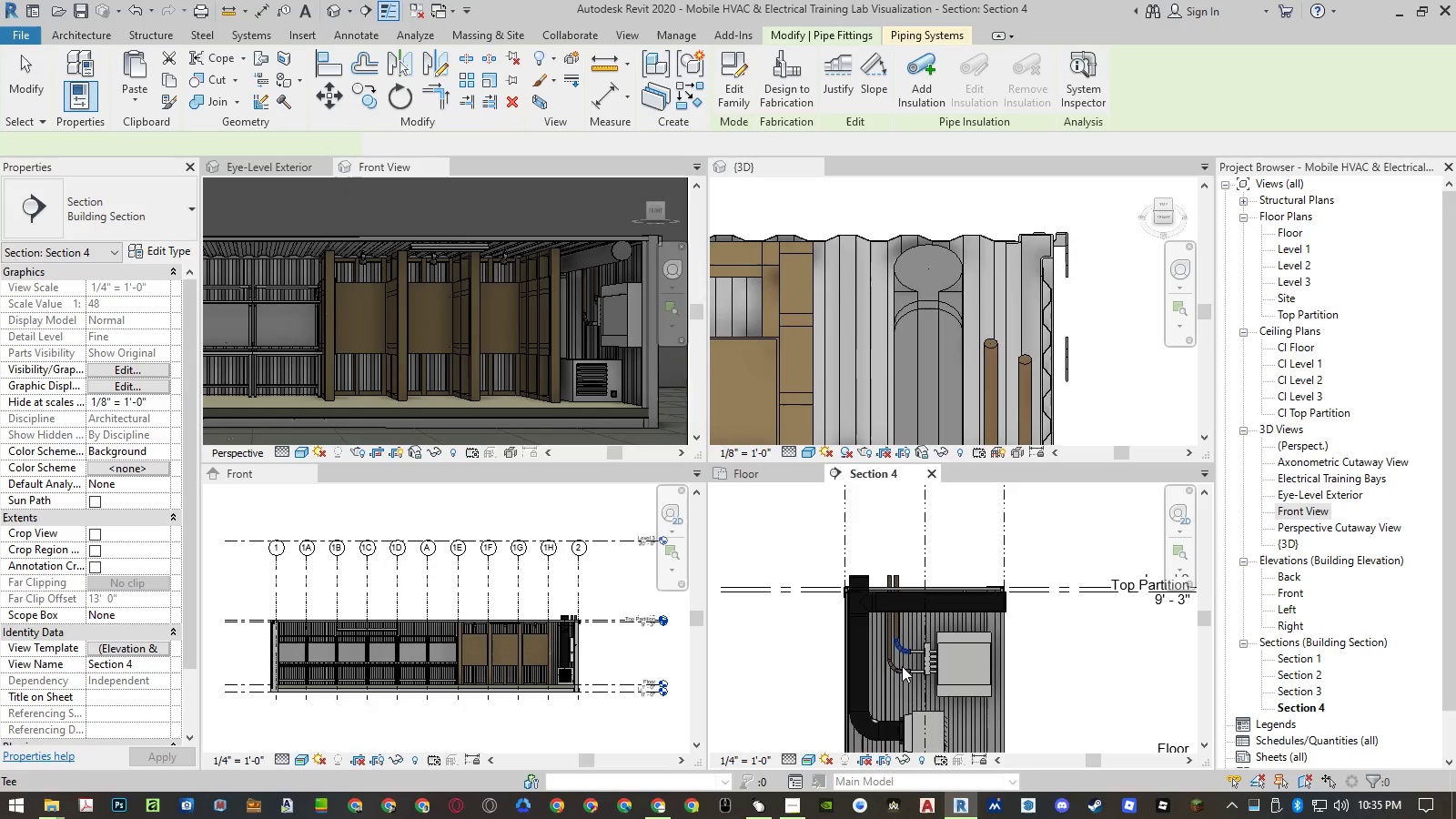 
hold_key(key=ControlLeft, duration=1.5)
 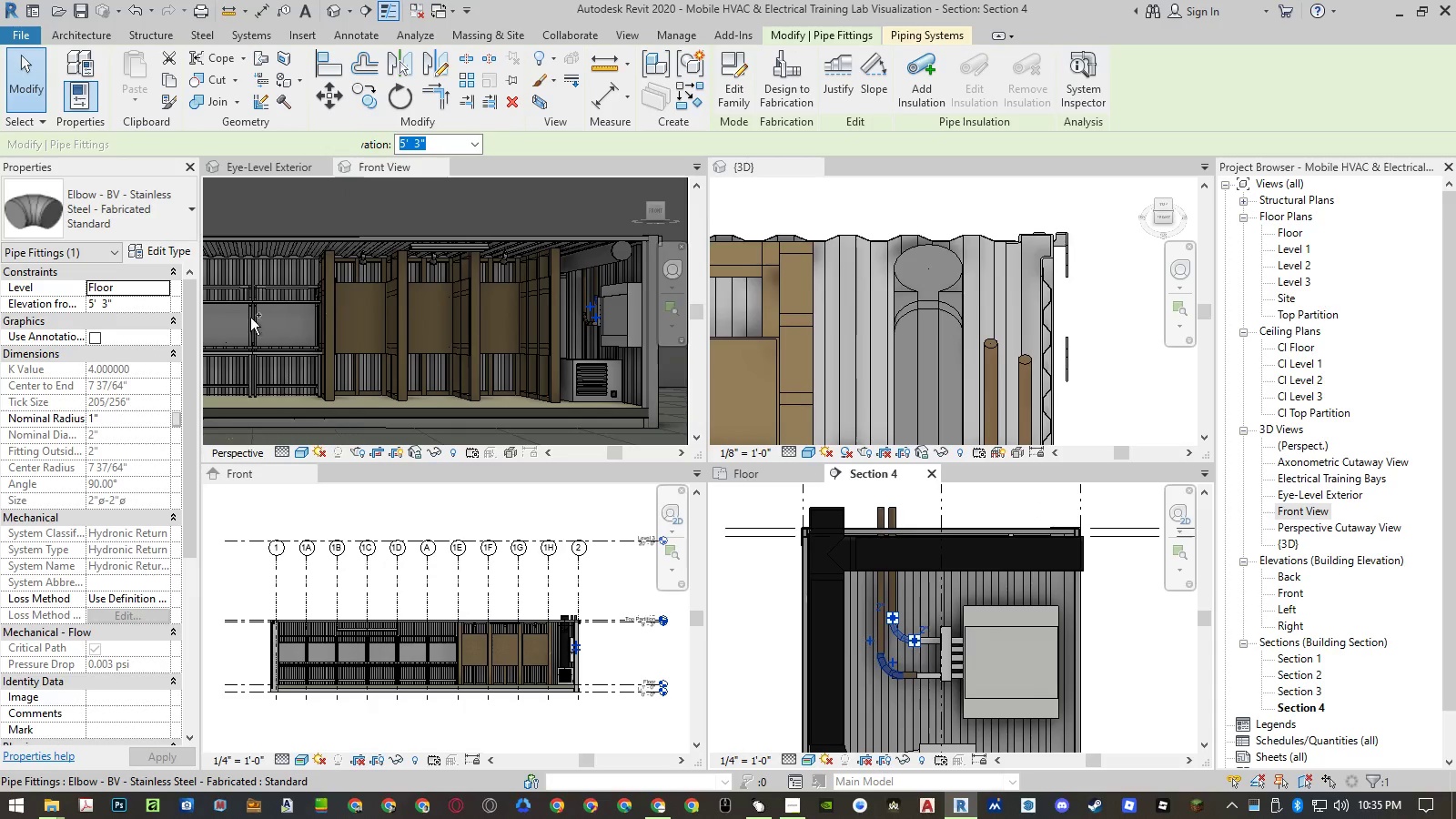 
scroll: coordinate [902, 666], scroll_direction: up, amount: 4.0
 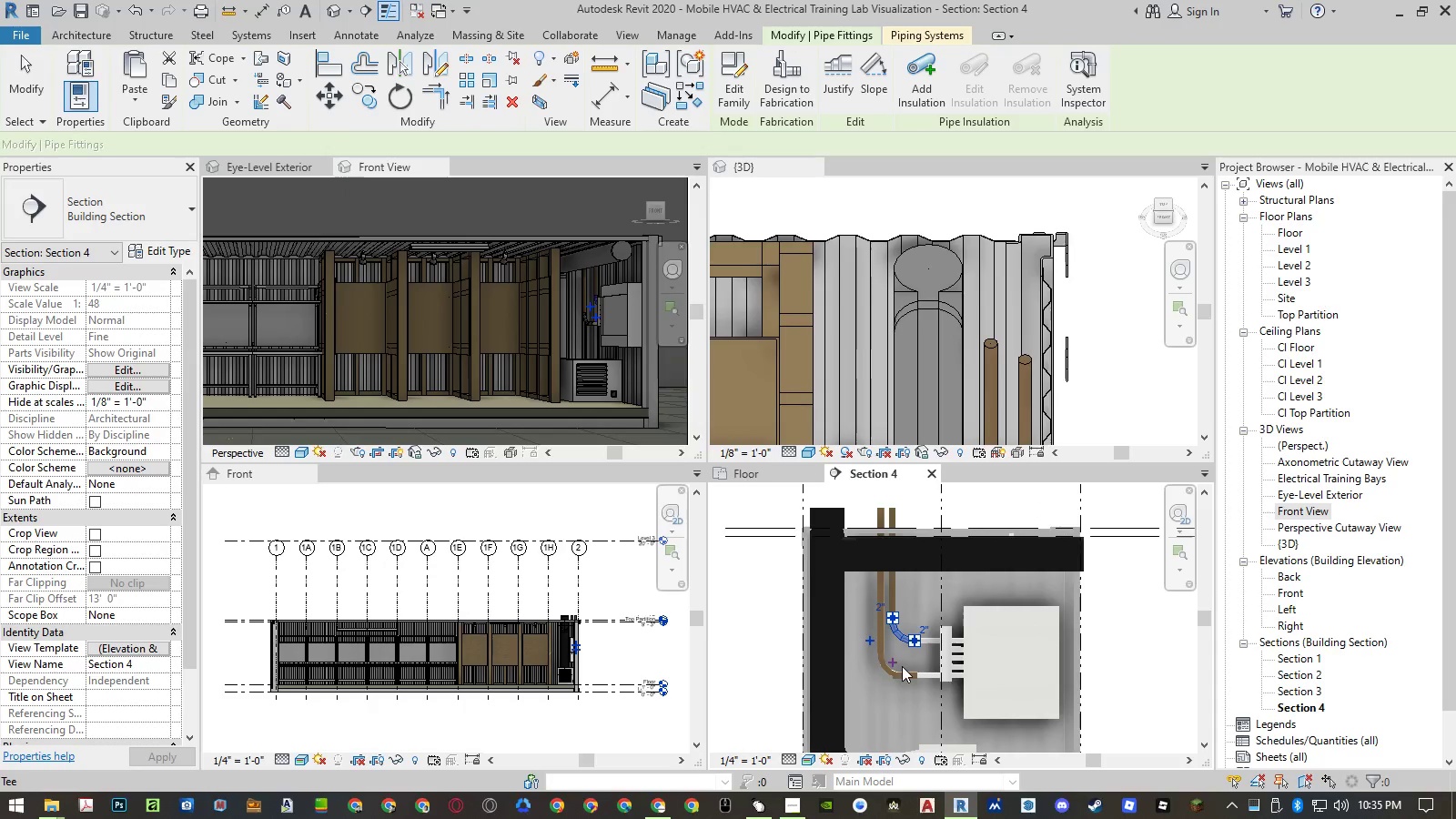 
left_click([887, 666])
 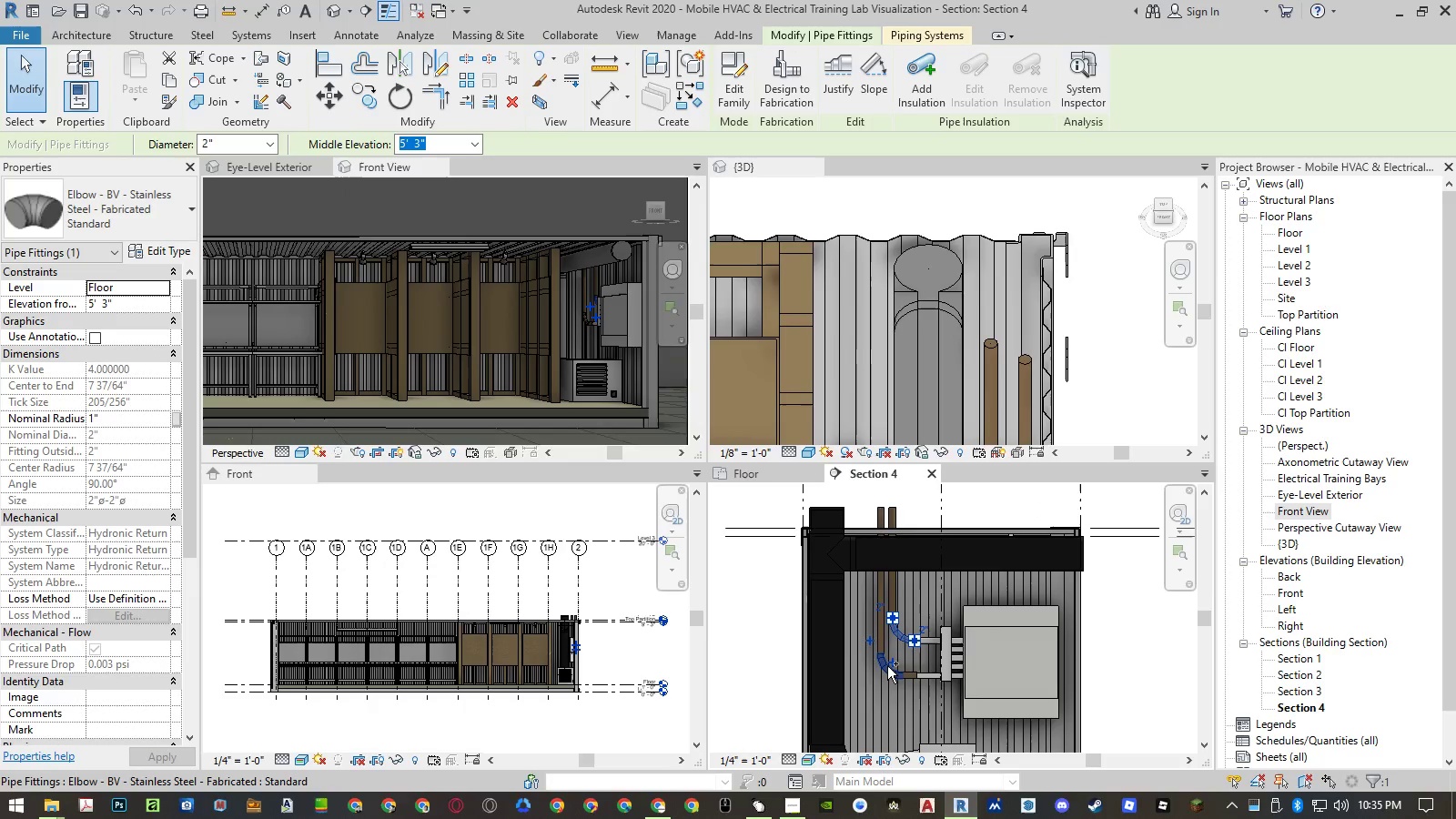 
key(Control+ControlLeft)
 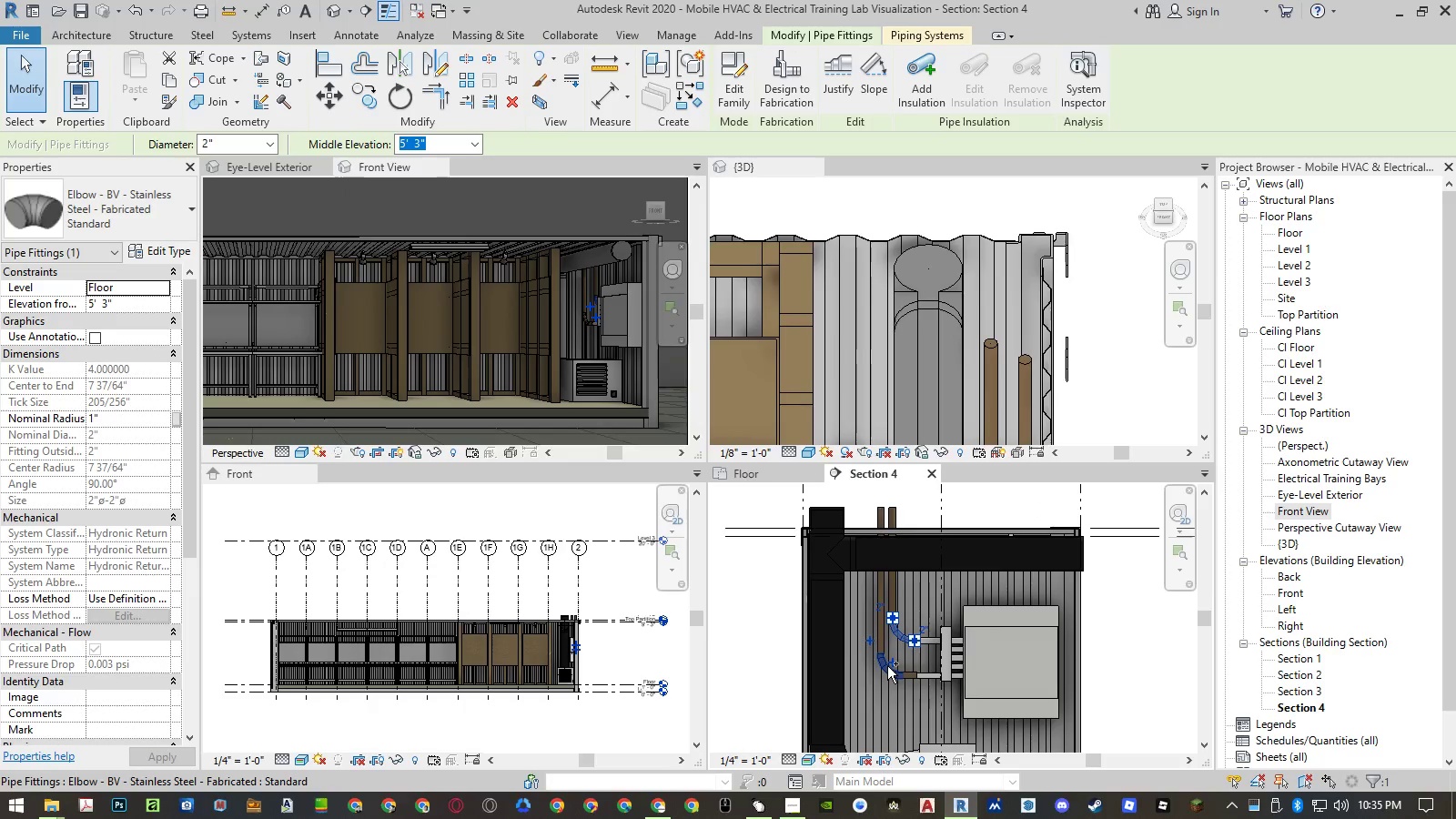 
key(Control+ControlLeft)
 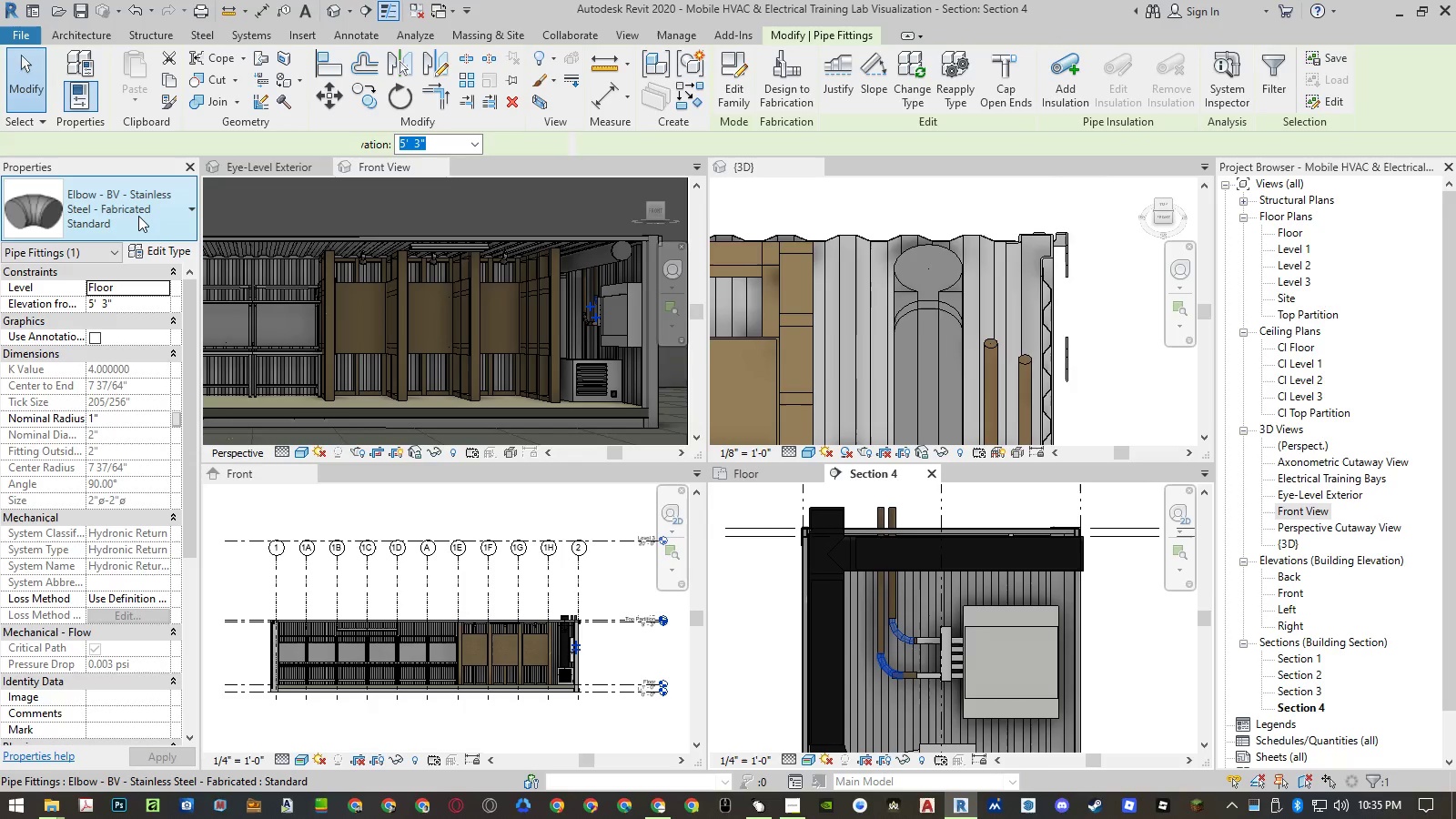 
left_click([138, 216])
 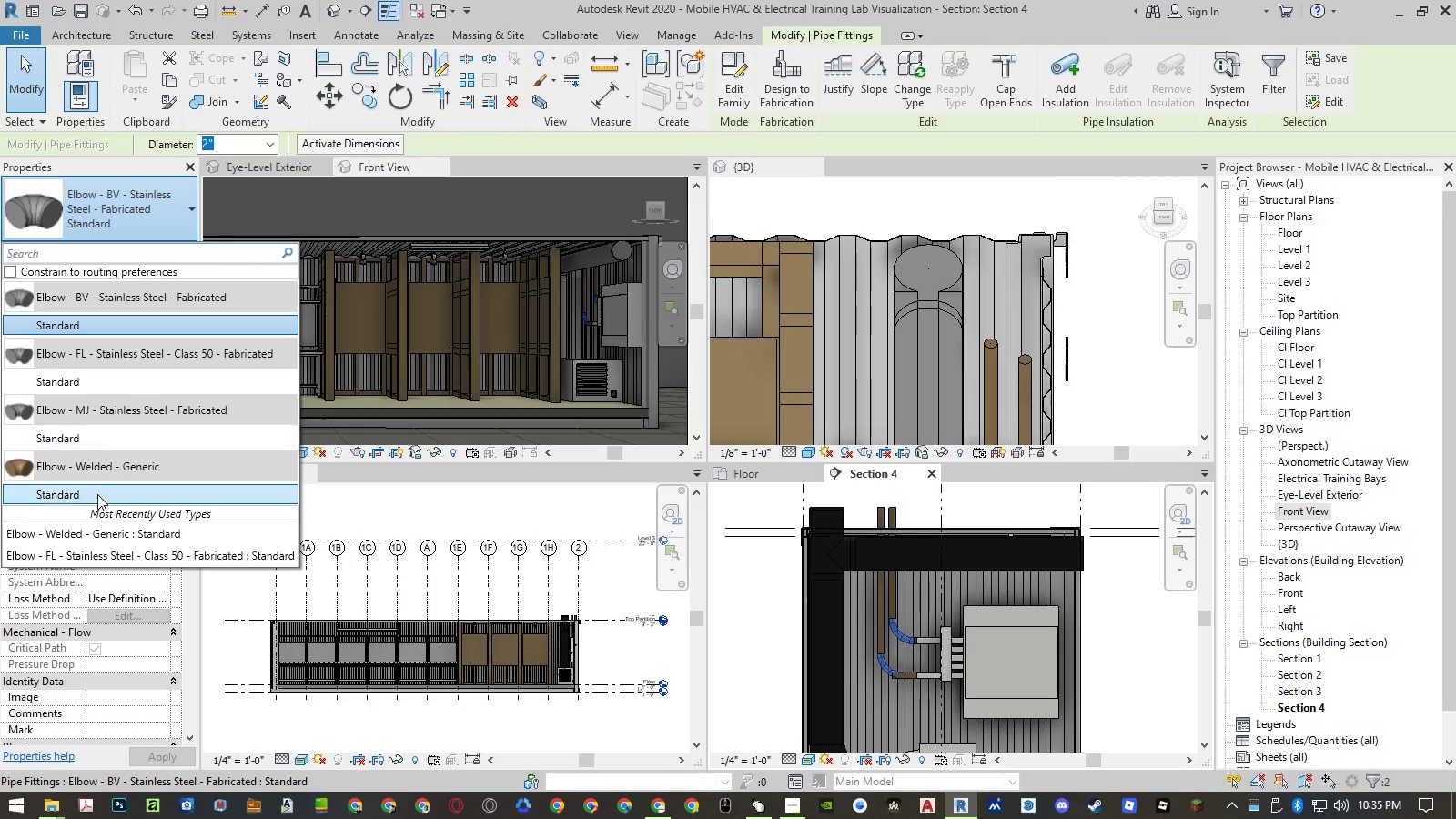 
left_click([97, 494])
 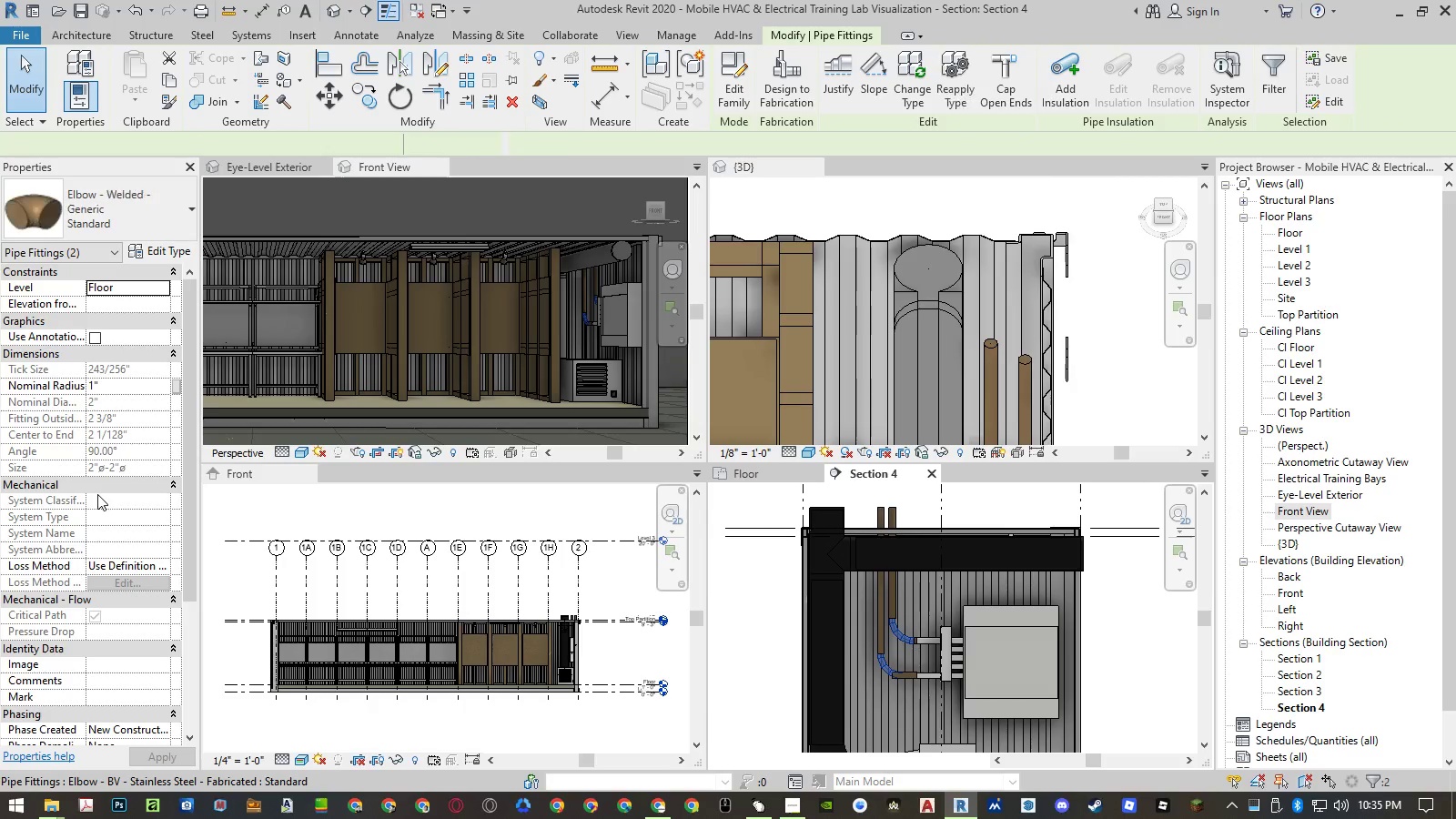 
mouse_move([795, 675])
 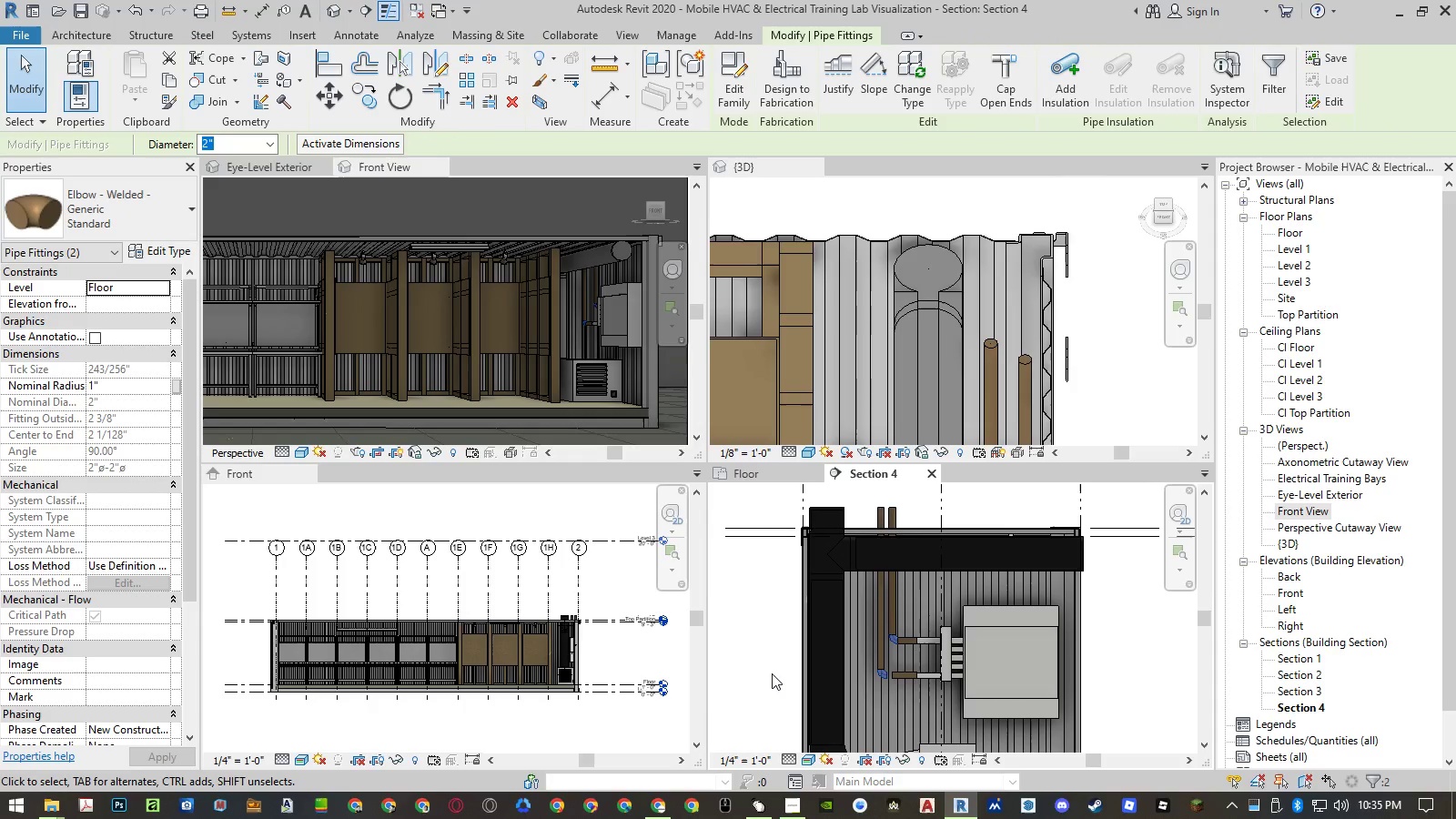 
left_click([771, 673])
 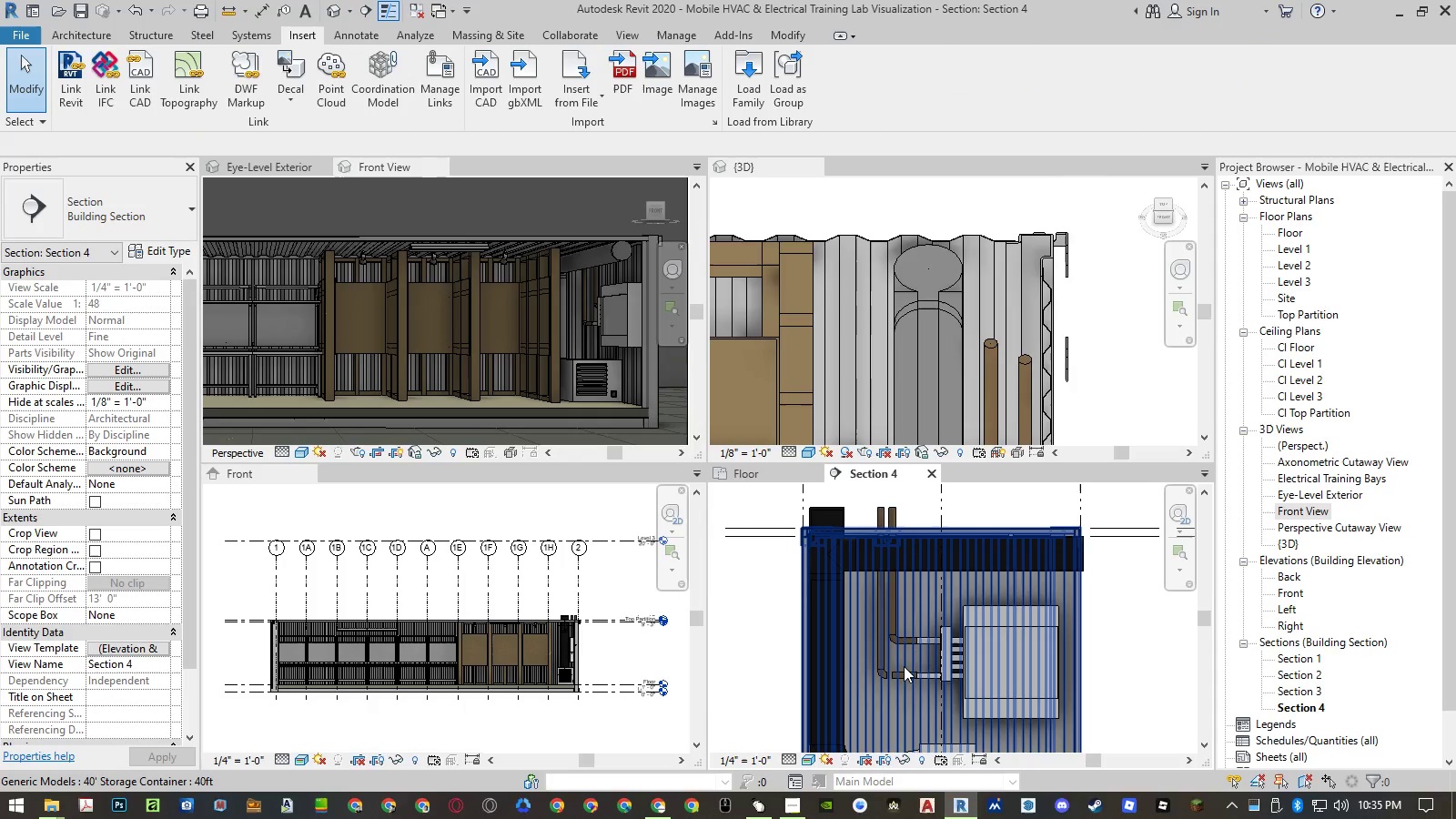 
scroll: coordinate [909, 661], scroll_direction: up, amount: 9.0
 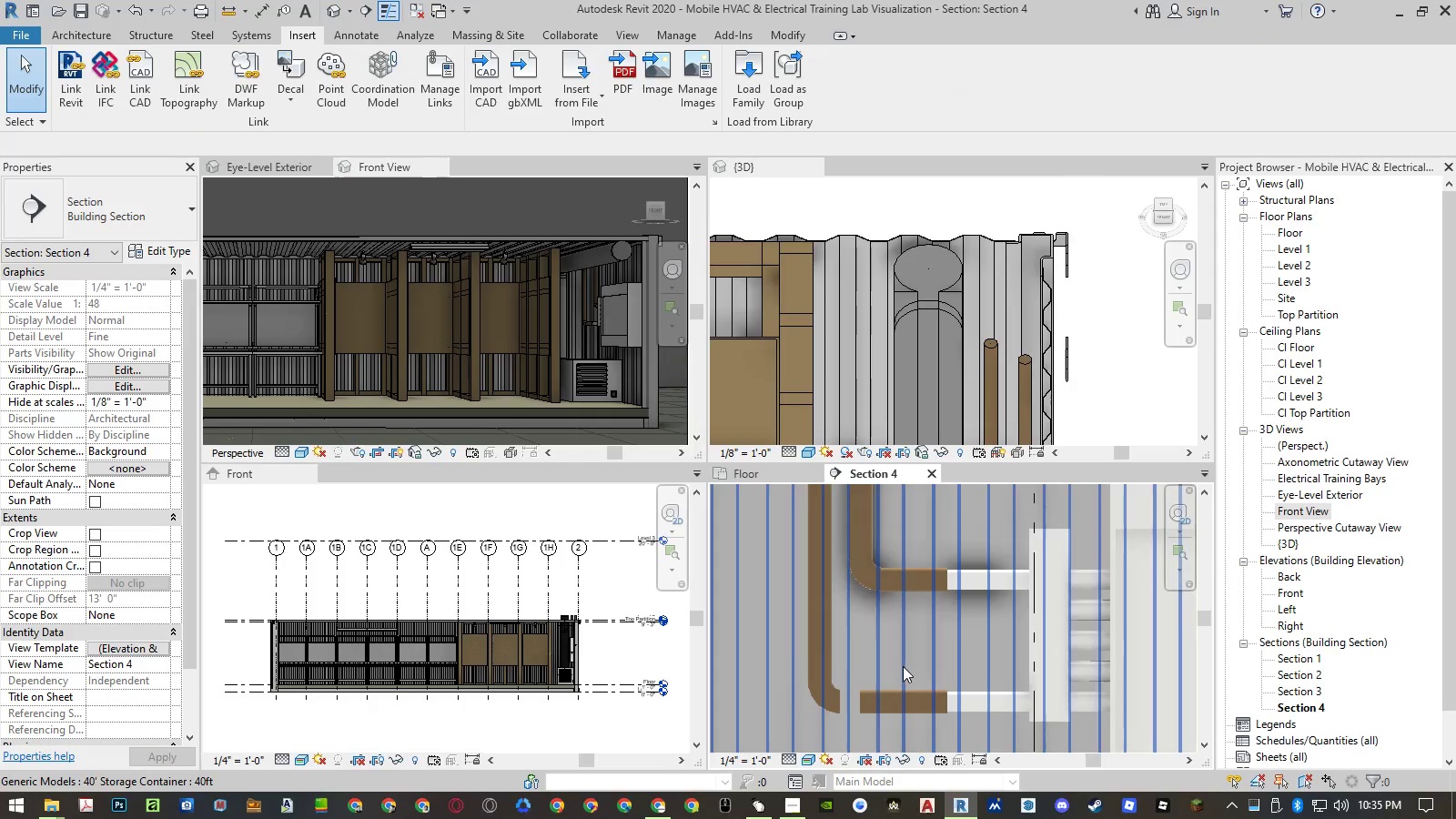 
mouse_move([873, 693])
 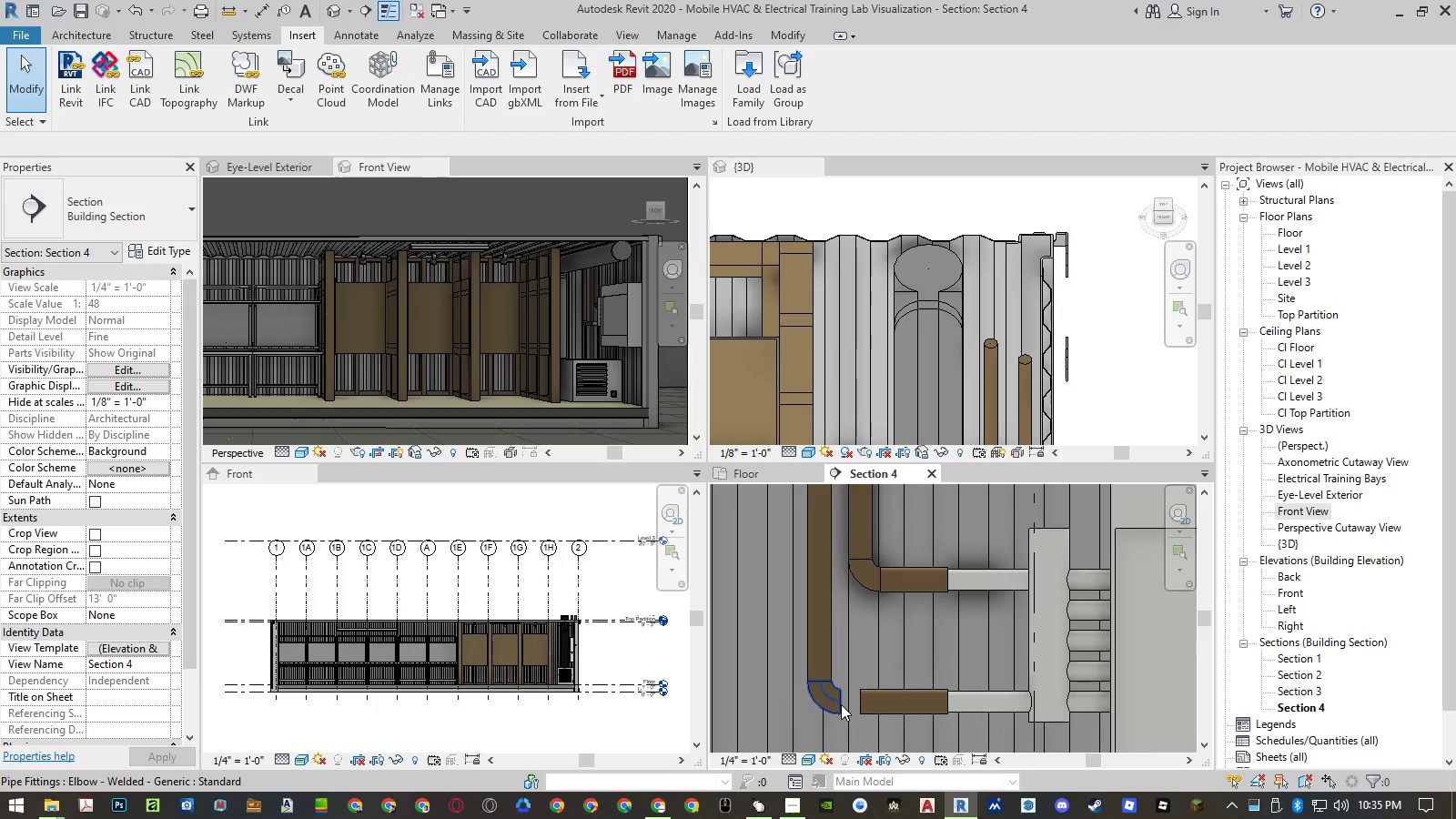 
left_click([841, 704])
 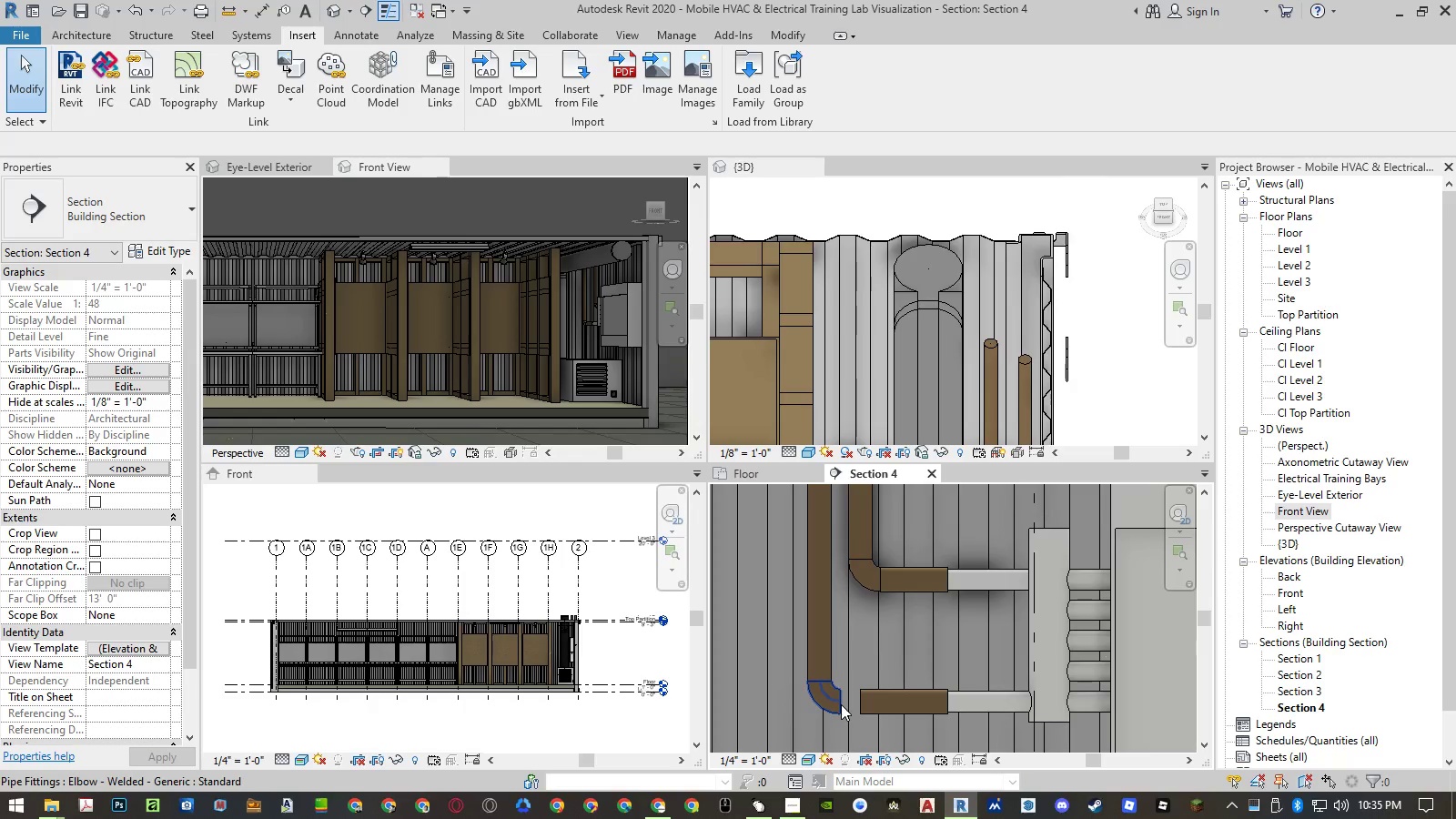 
key(Delete)
 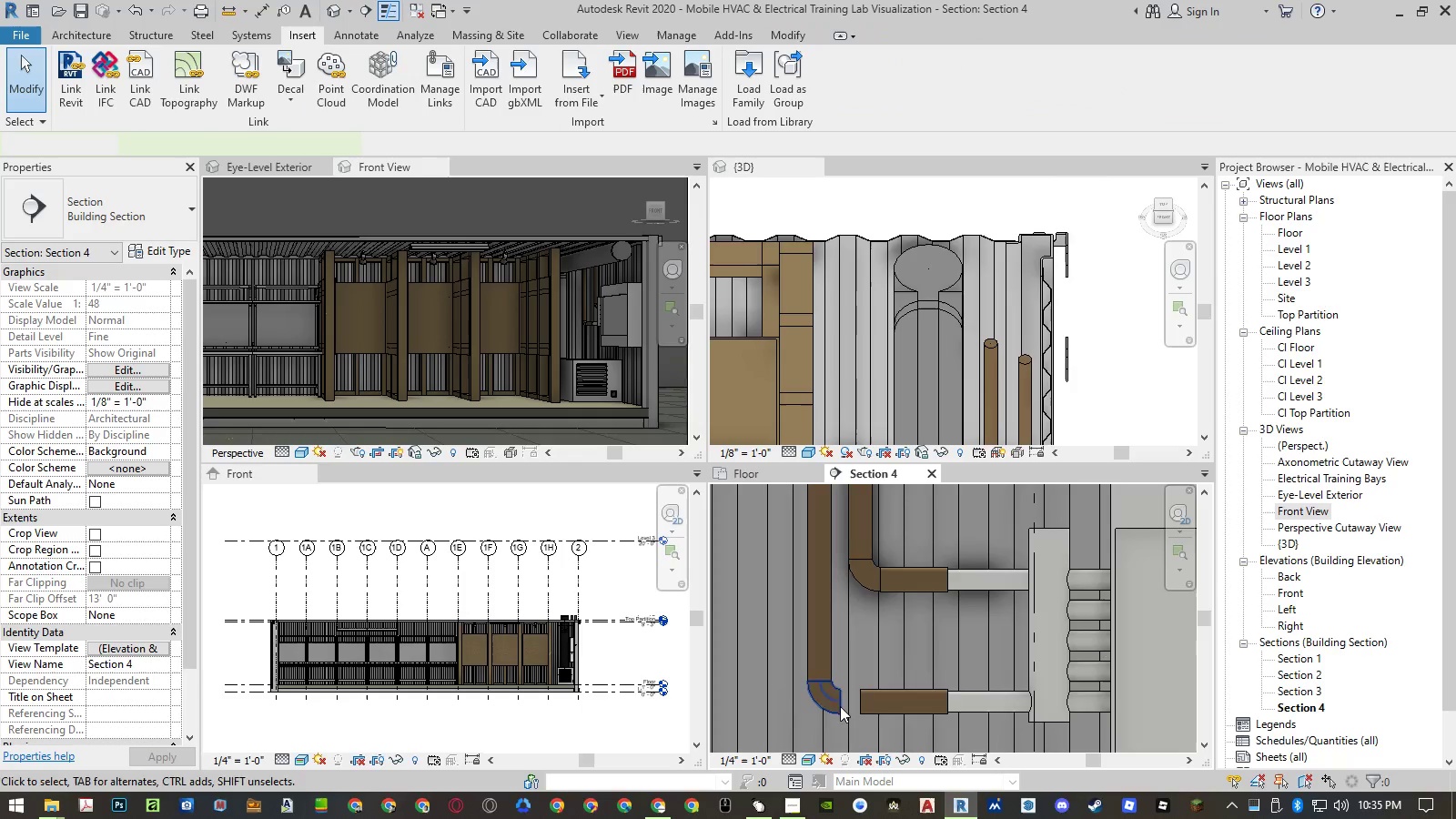 
type(tr)
 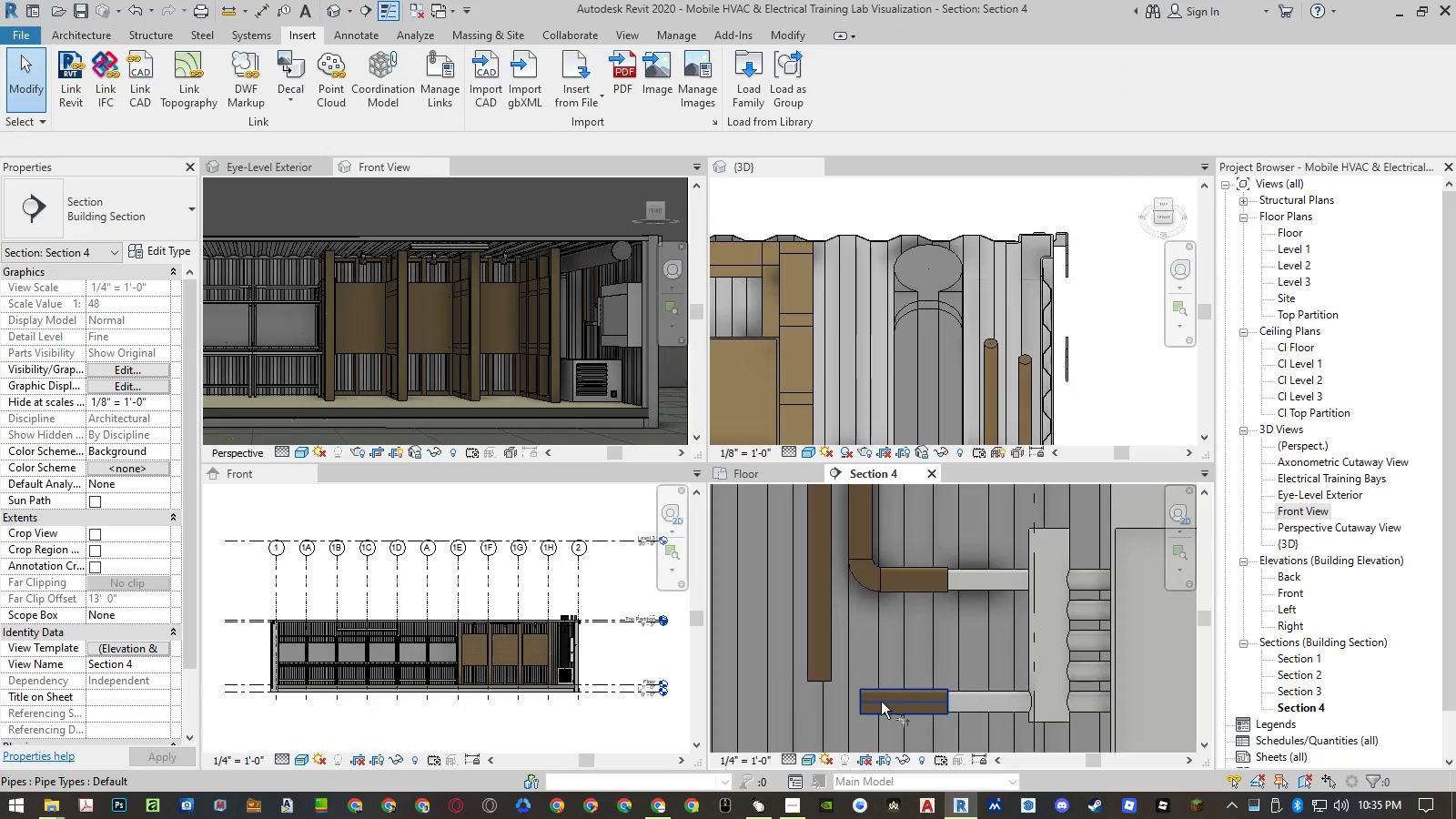 
left_click([880, 702])
 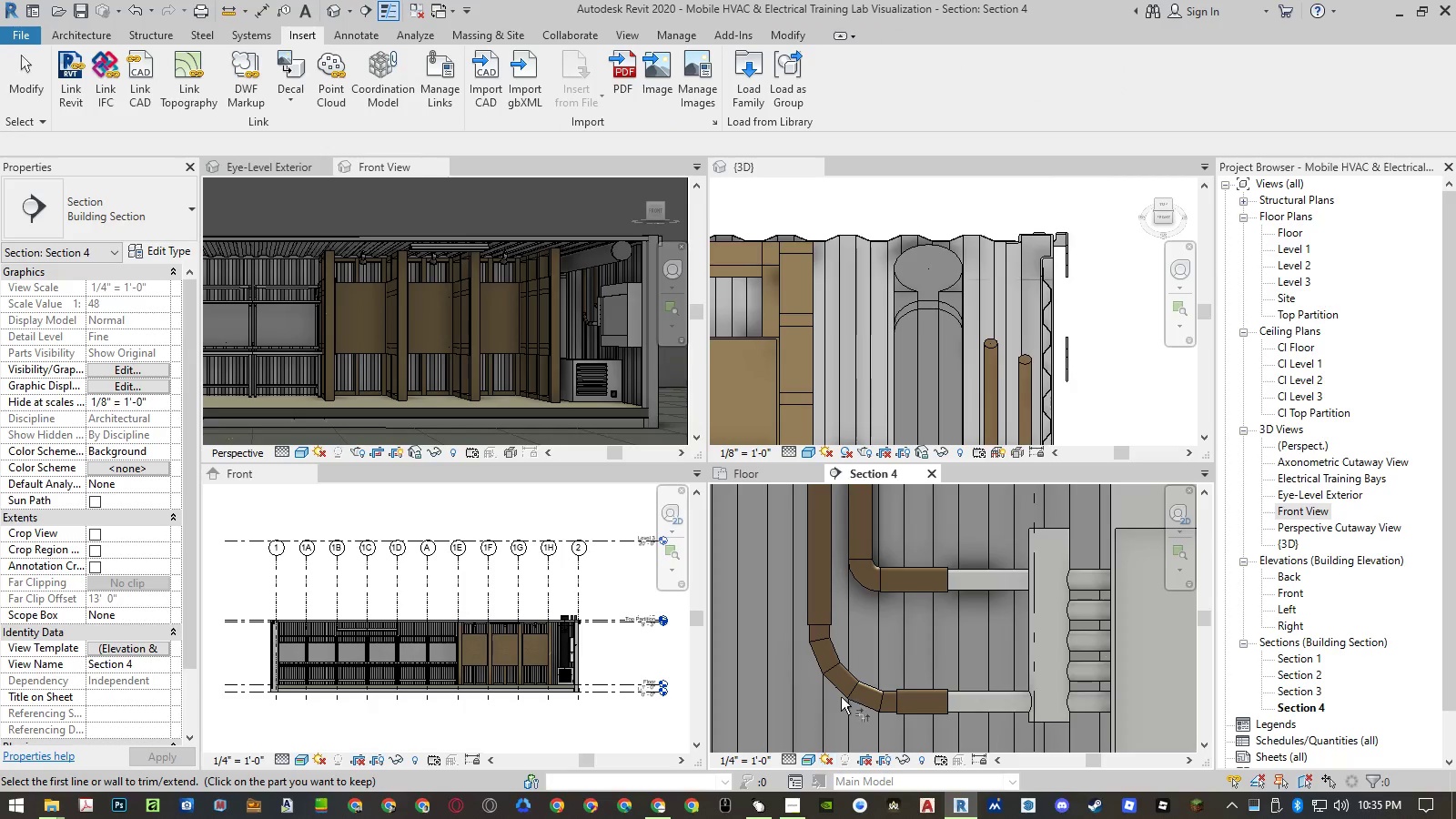 
key(Escape)
 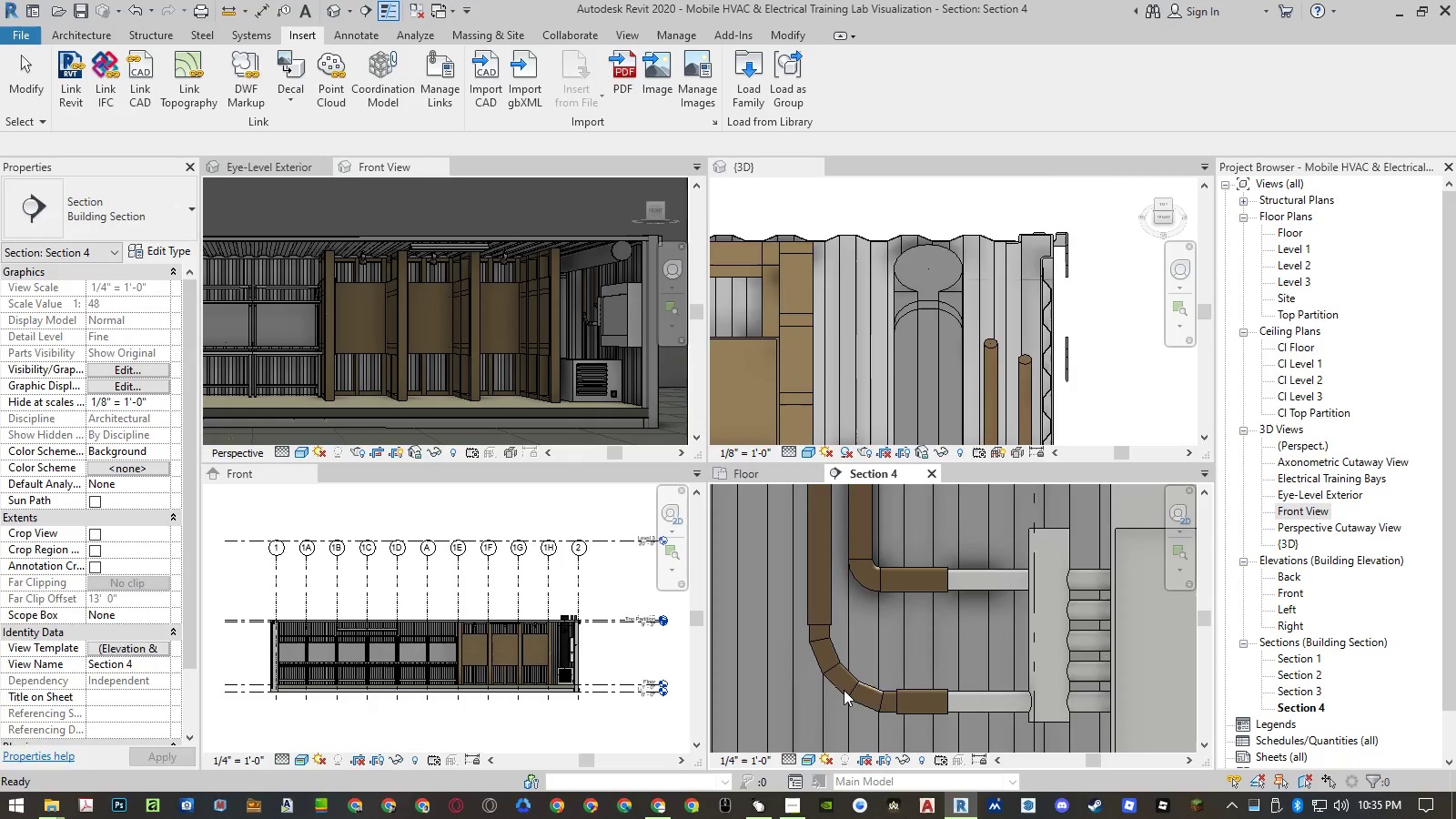 
key(Escape)
 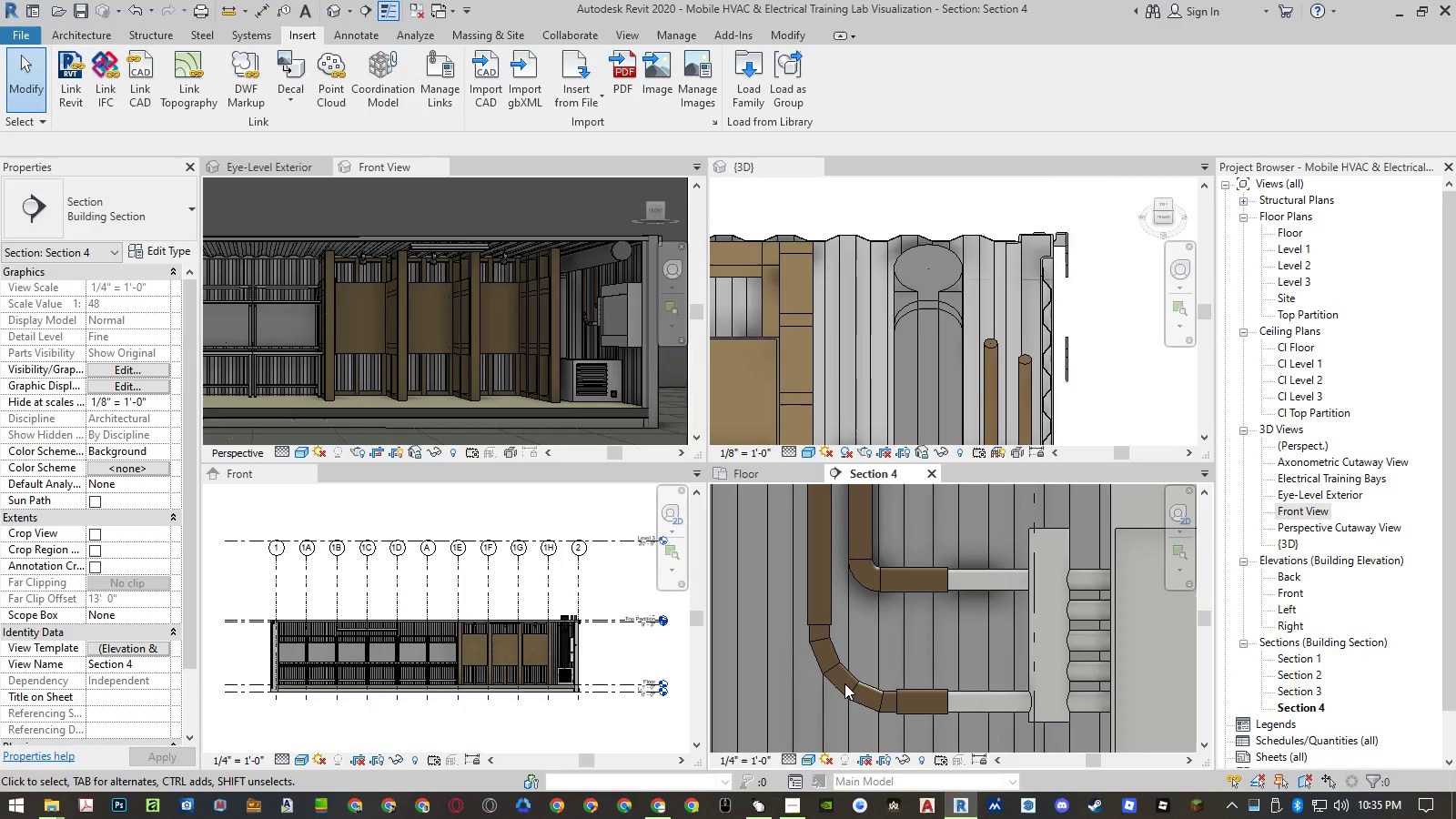 
key(Control+Z)
 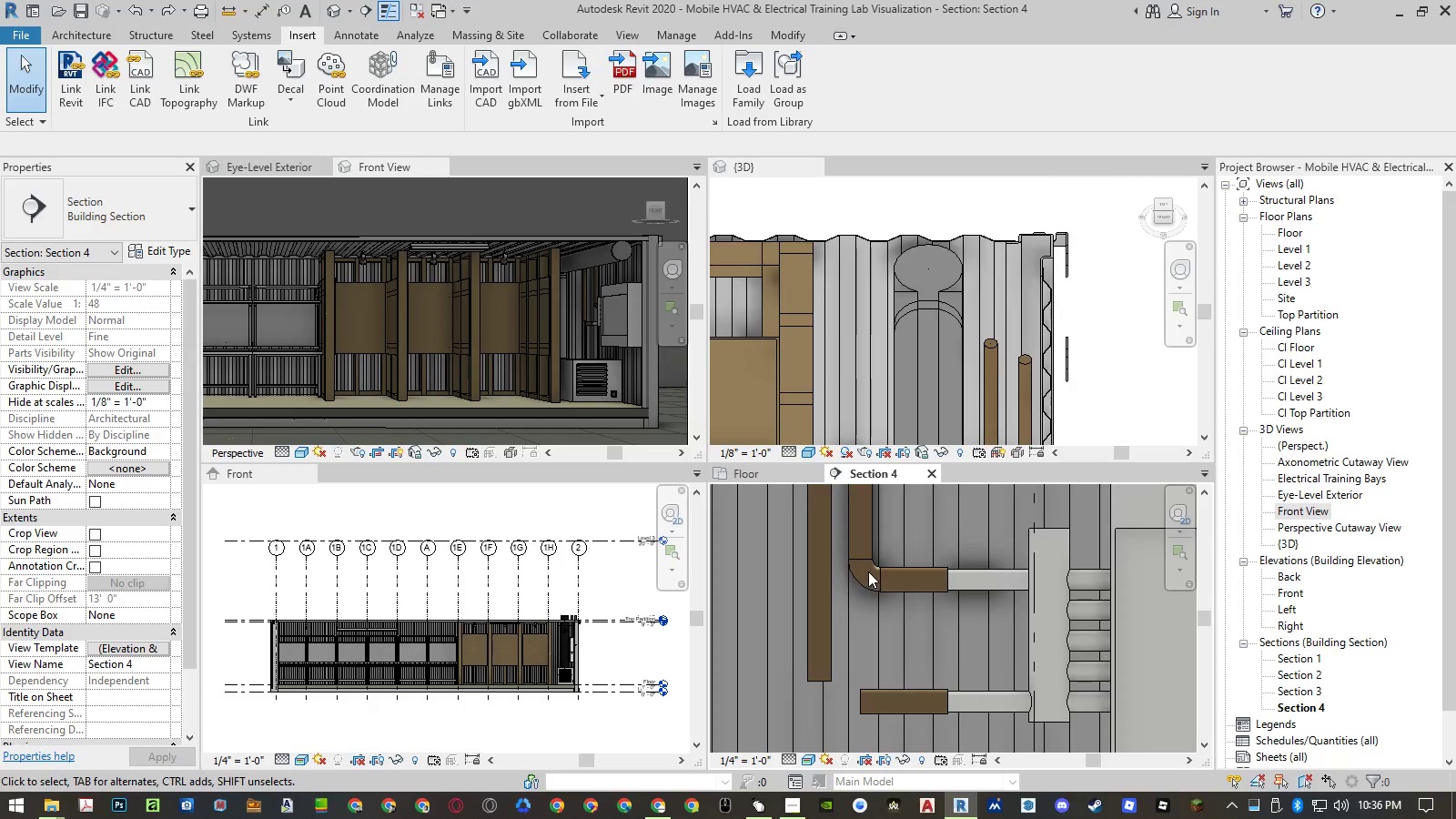 
left_click([869, 565])
 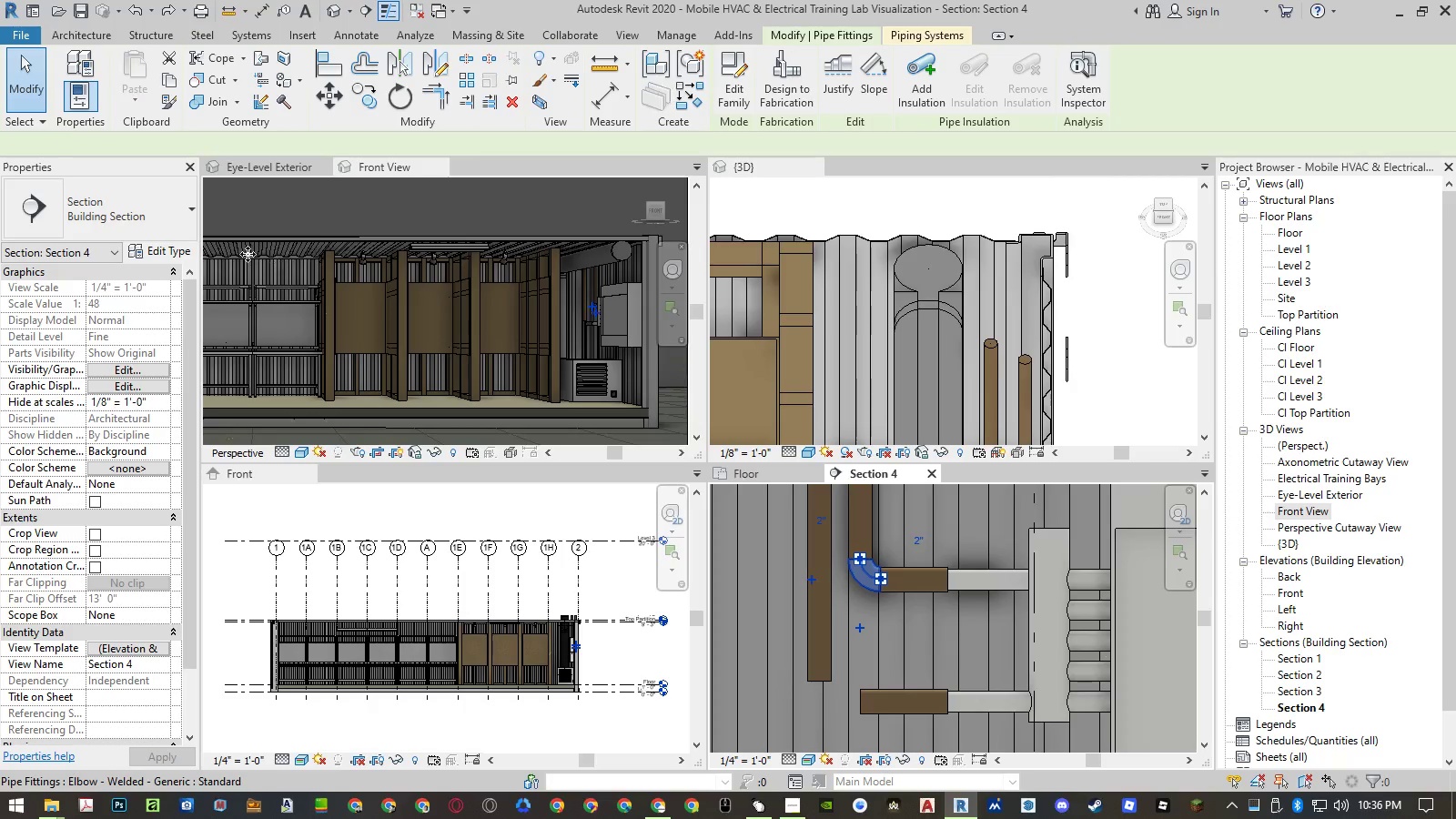 
key(Escape)
 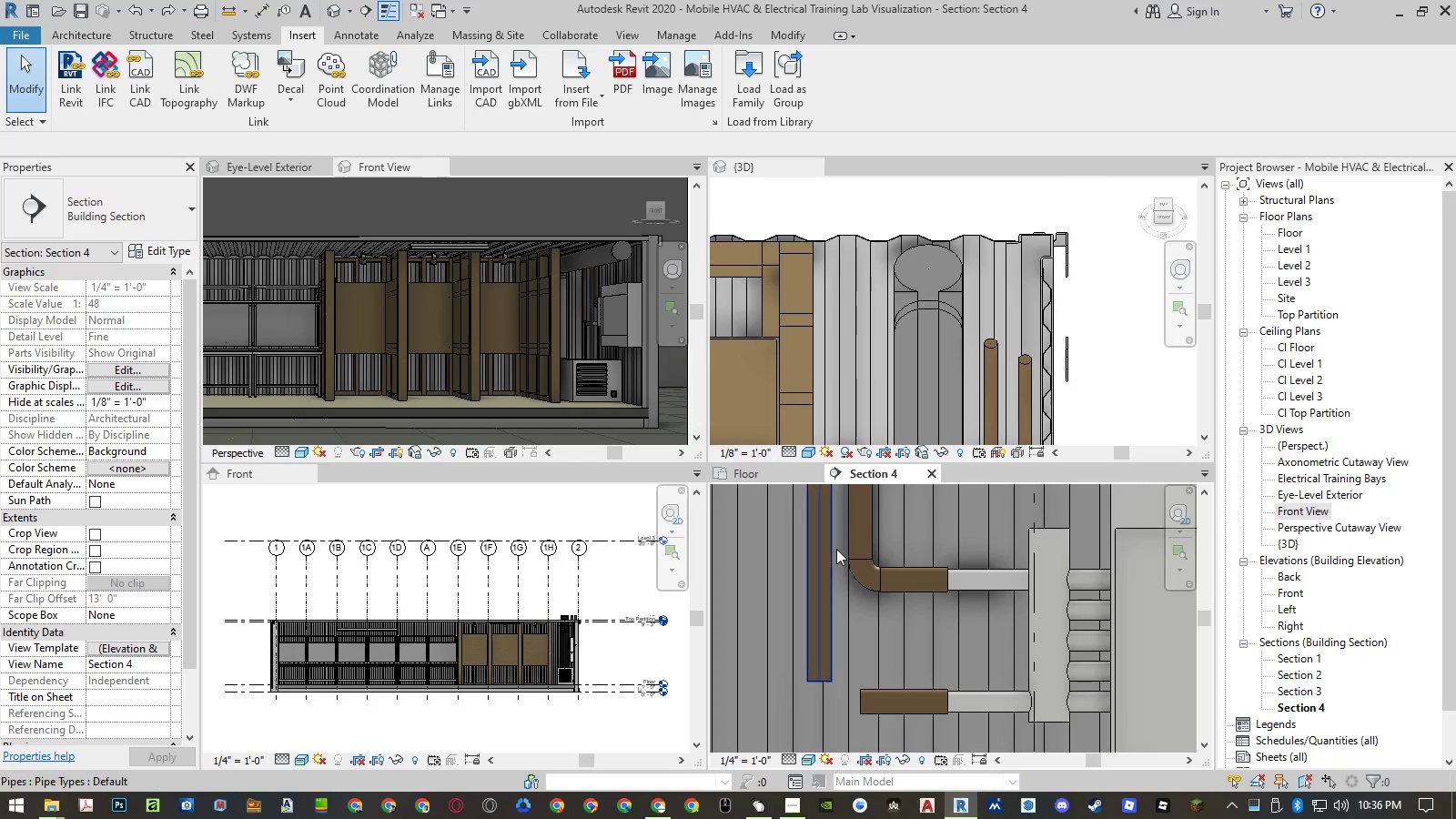 
left_click([825, 550])
 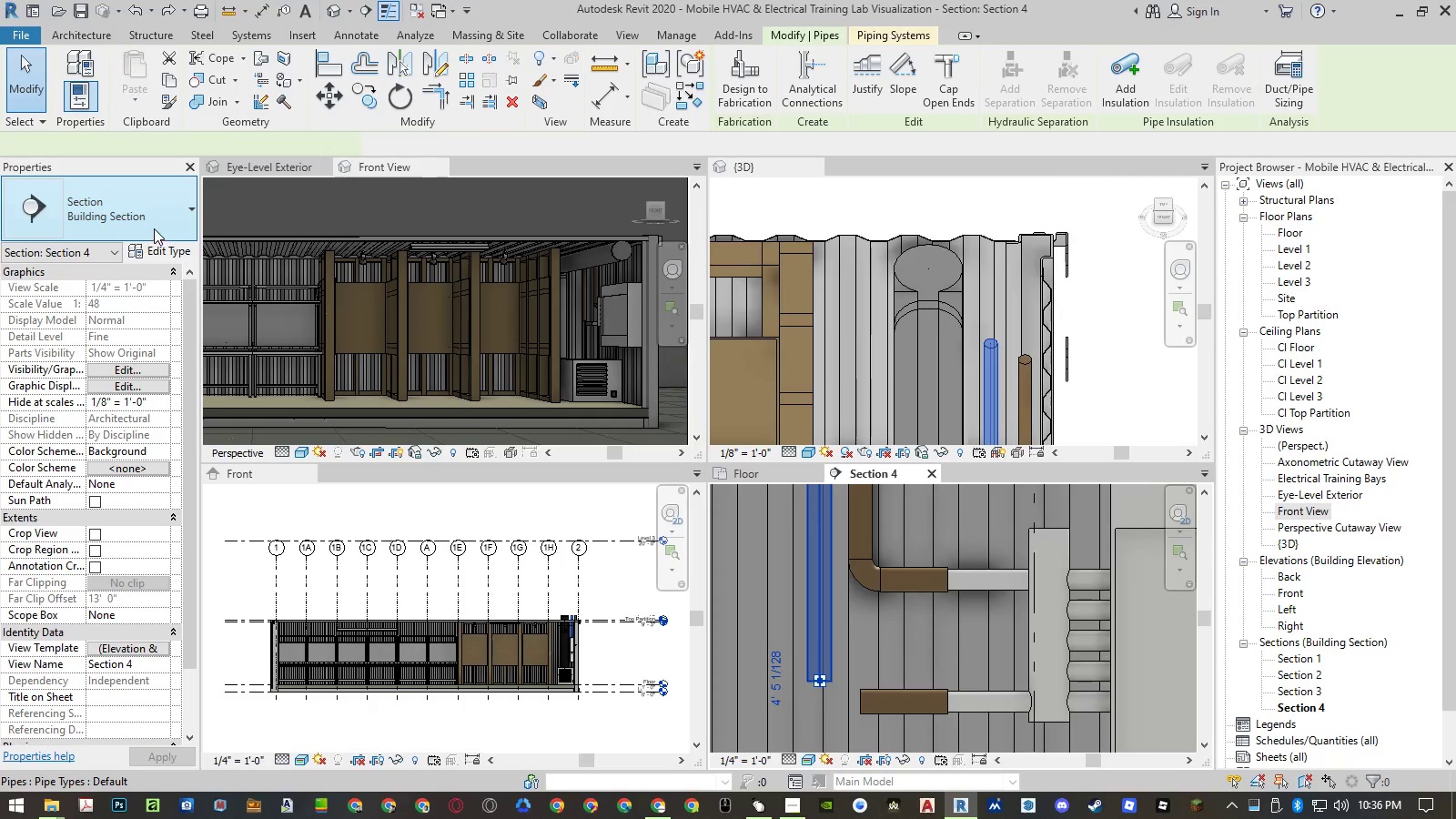 
left_click([155, 248])
 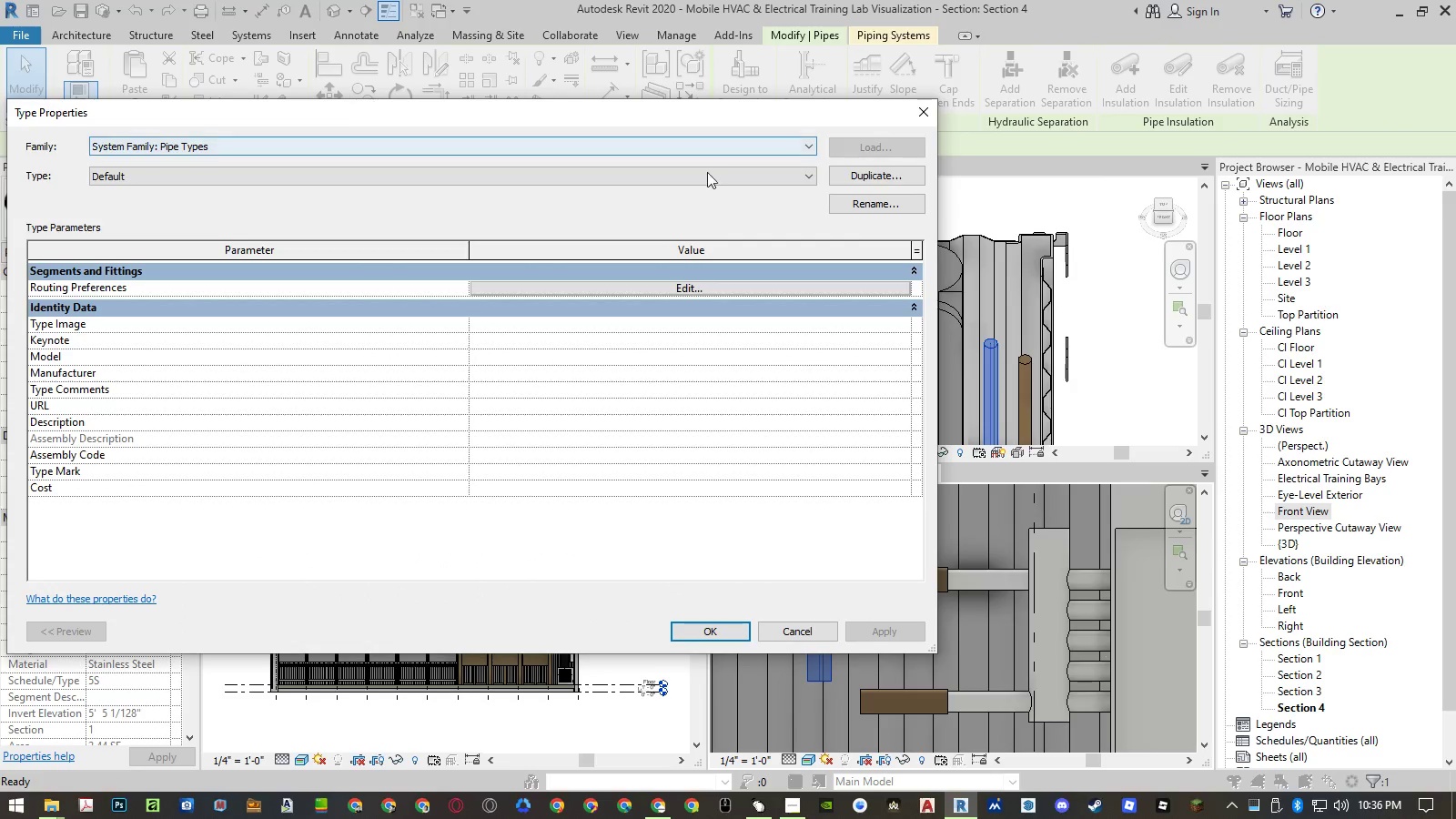 
left_click([664, 287])
 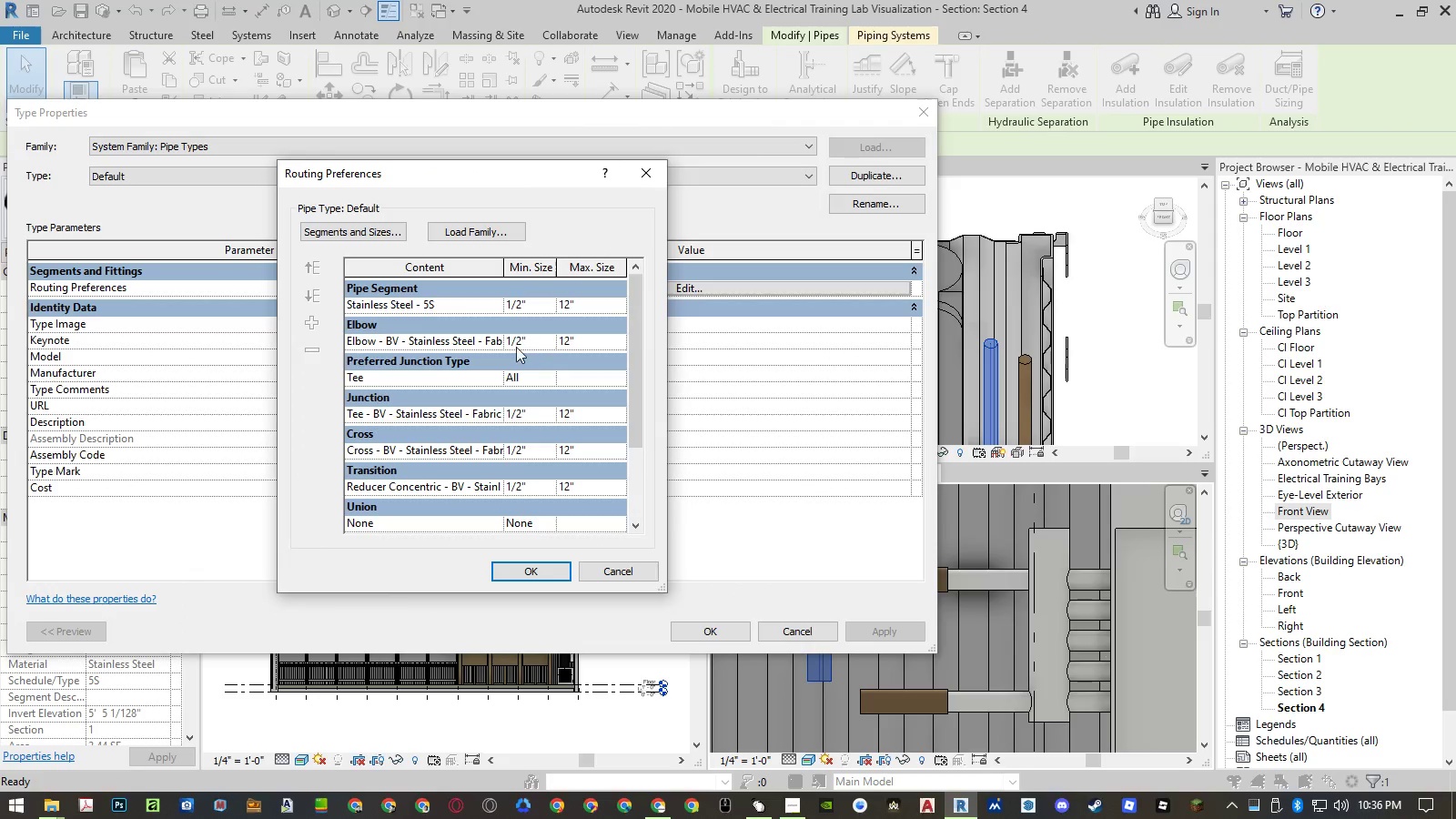 
left_click([467, 338])
 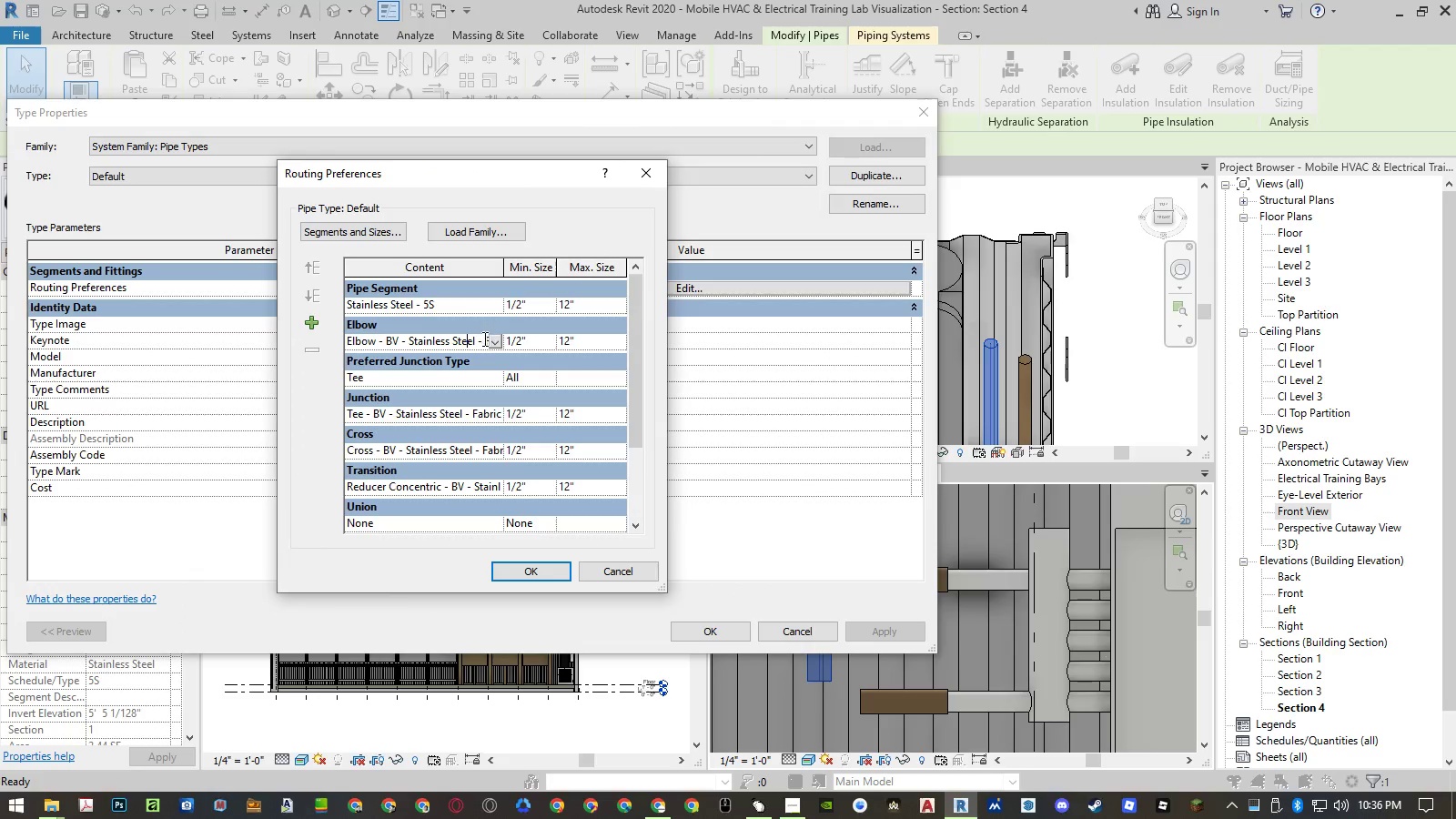 
left_click([490, 341])
 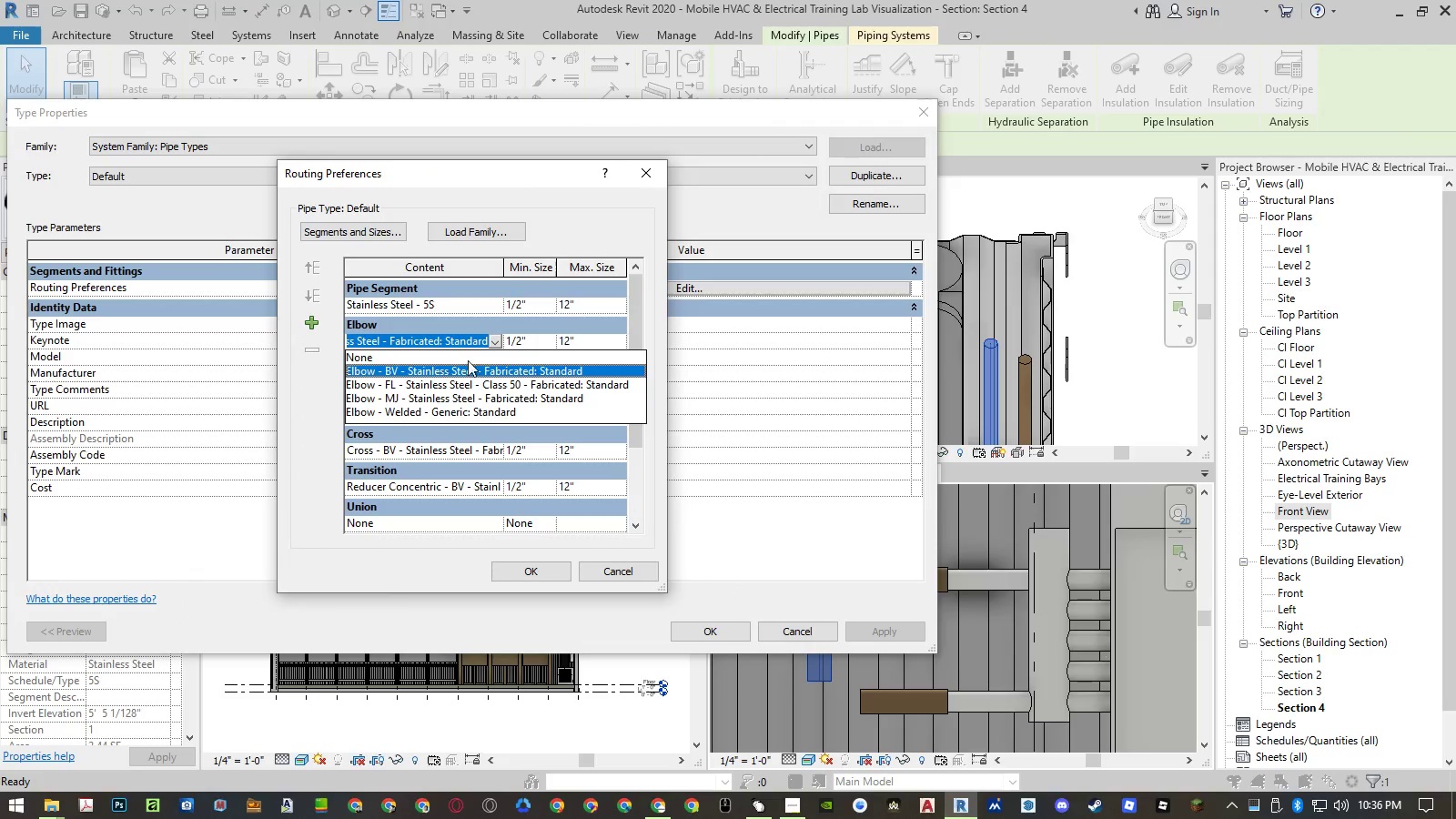 
left_click([452, 408])
 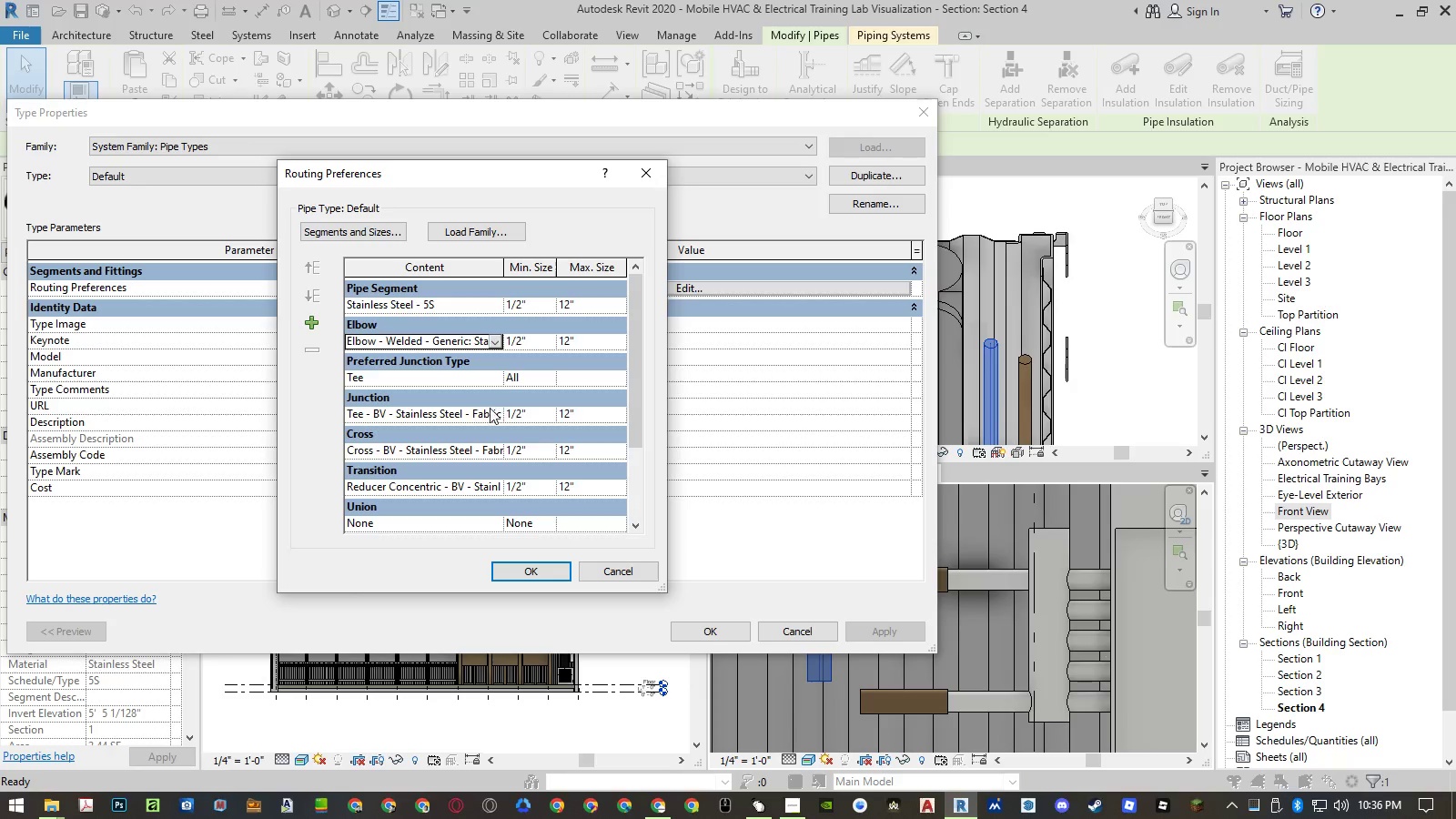 
left_click([494, 415])
 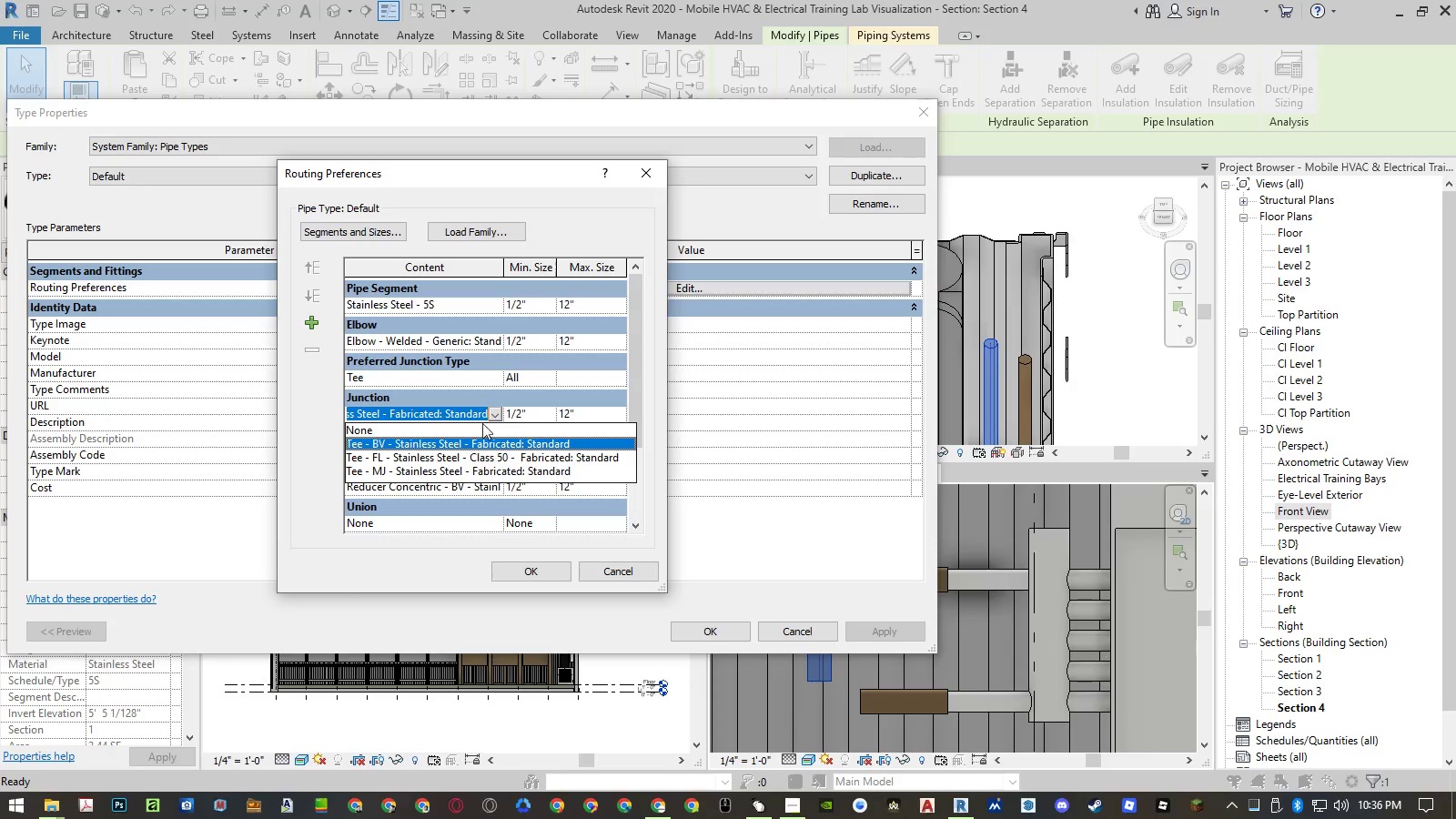 
left_click([474, 430])
 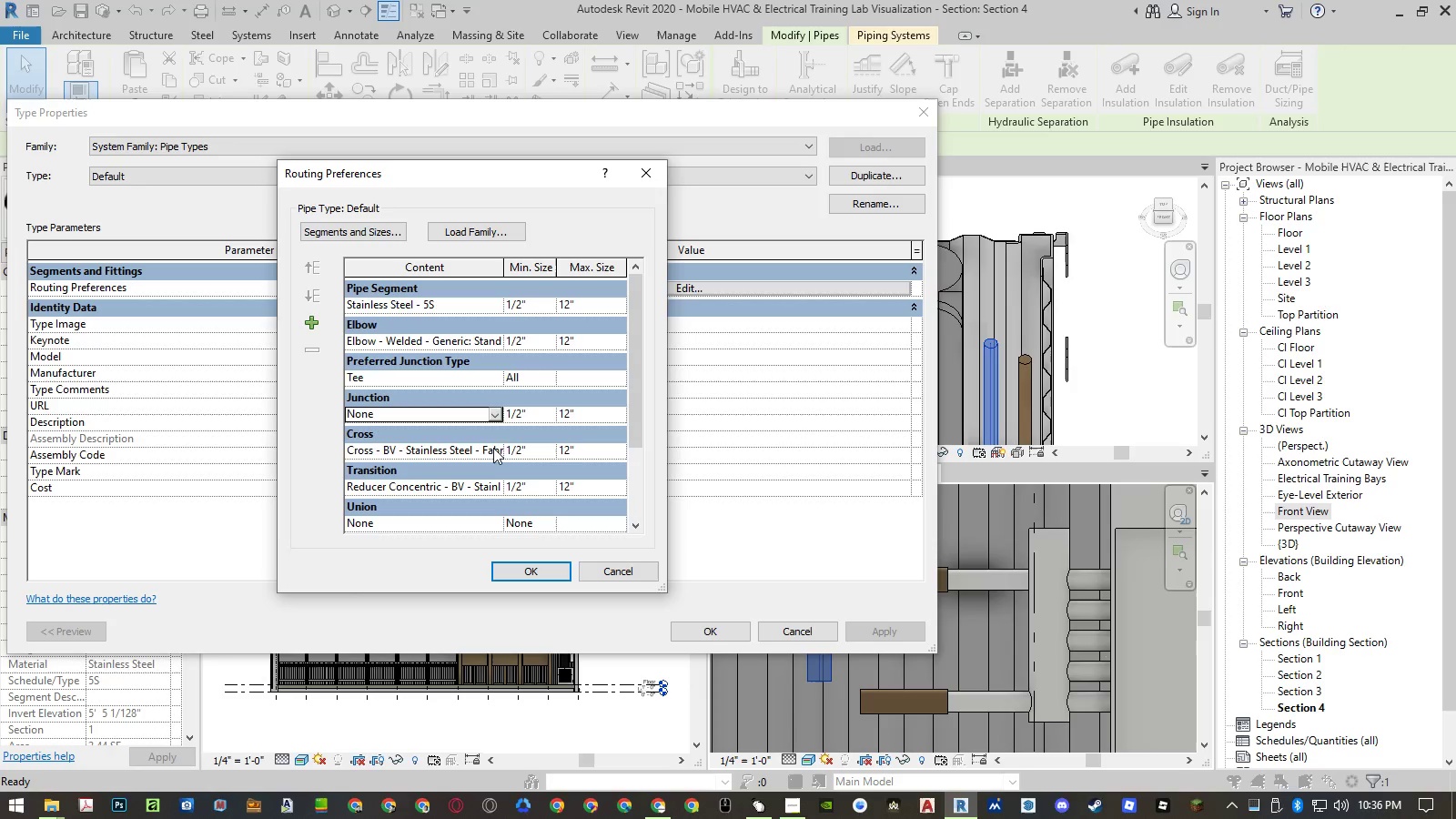 
left_click([495, 454])
 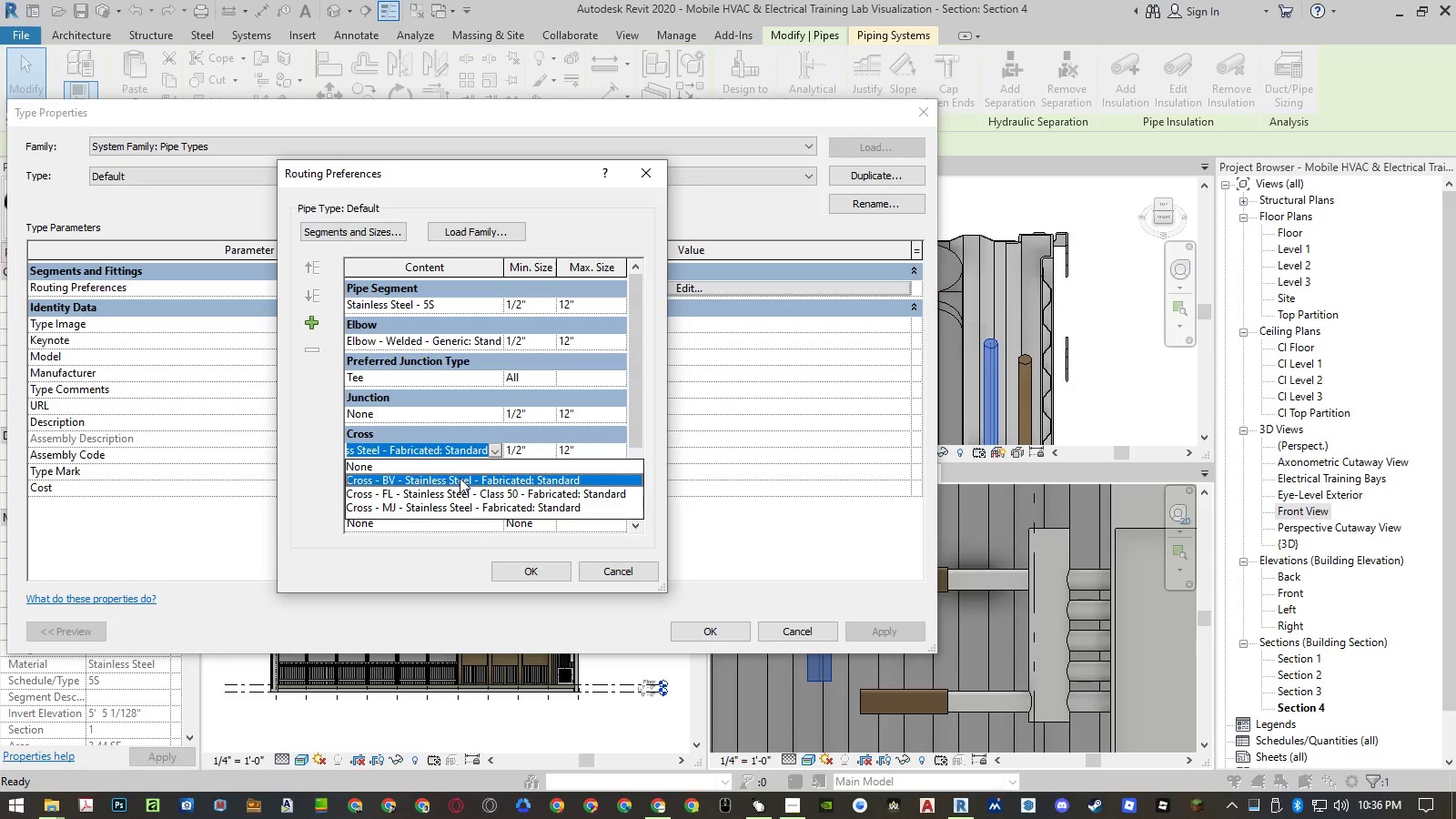 
left_click([460, 470])
 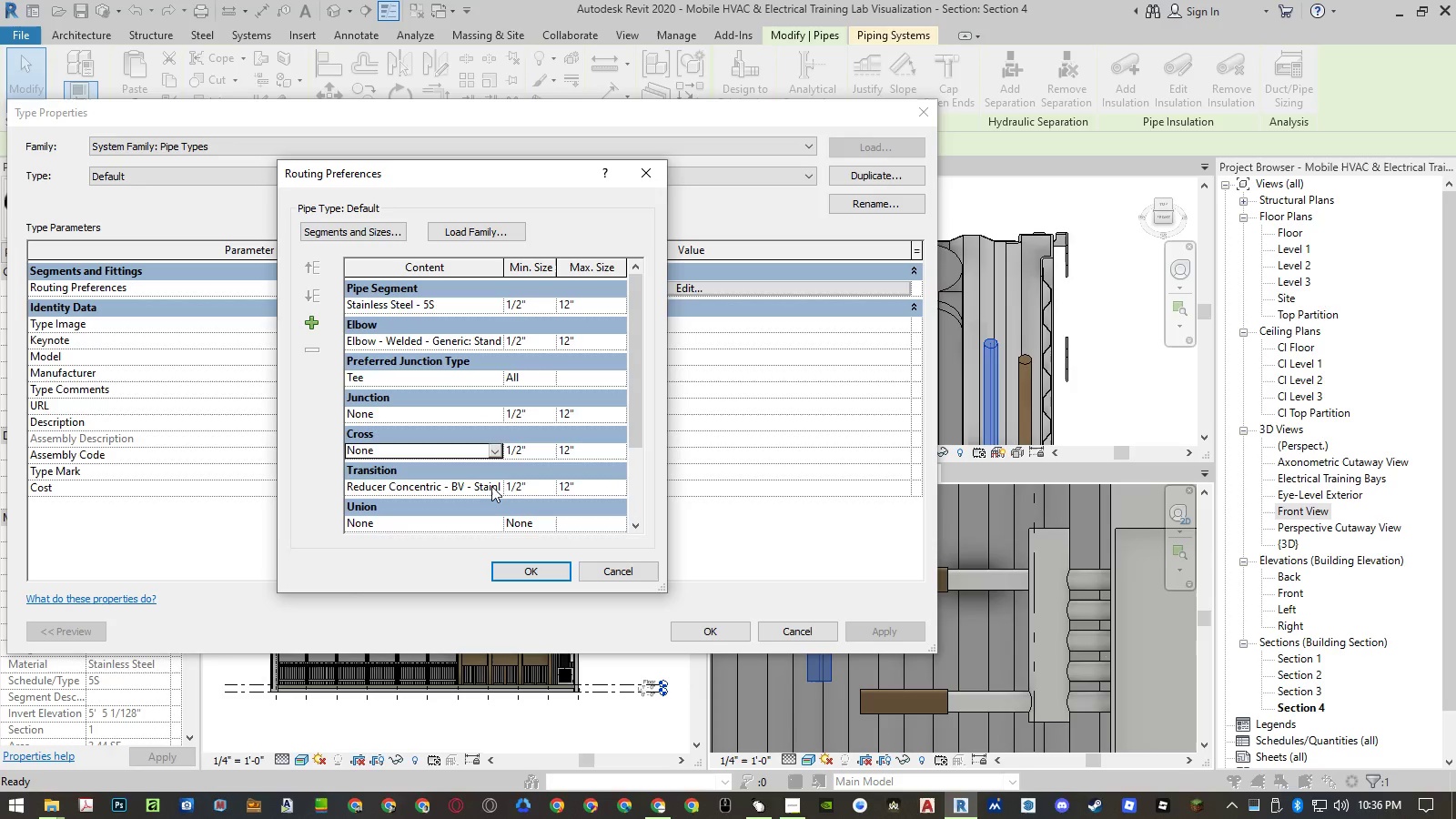 
left_click([491, 486])
 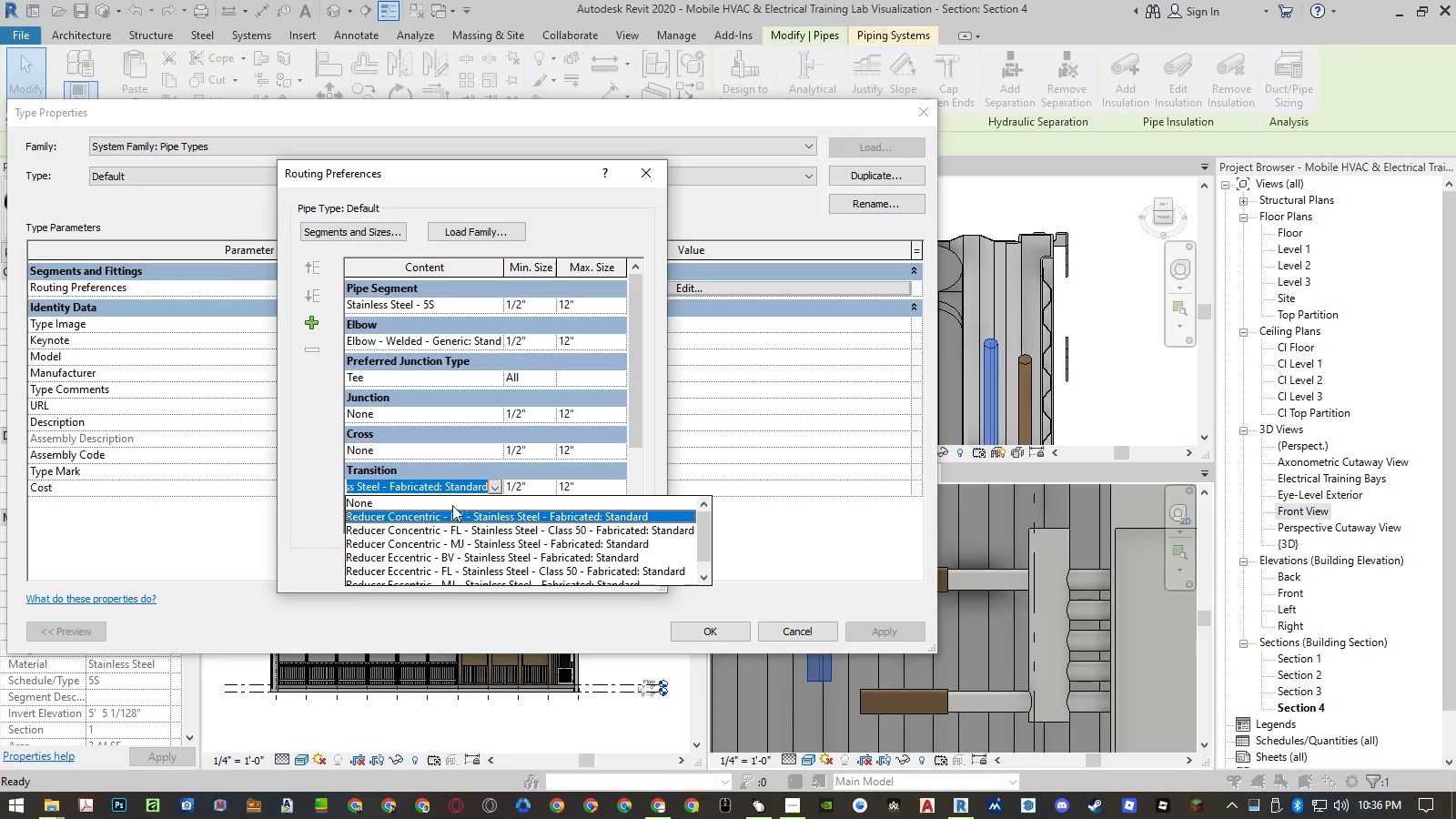 
left_click([452, 500])
 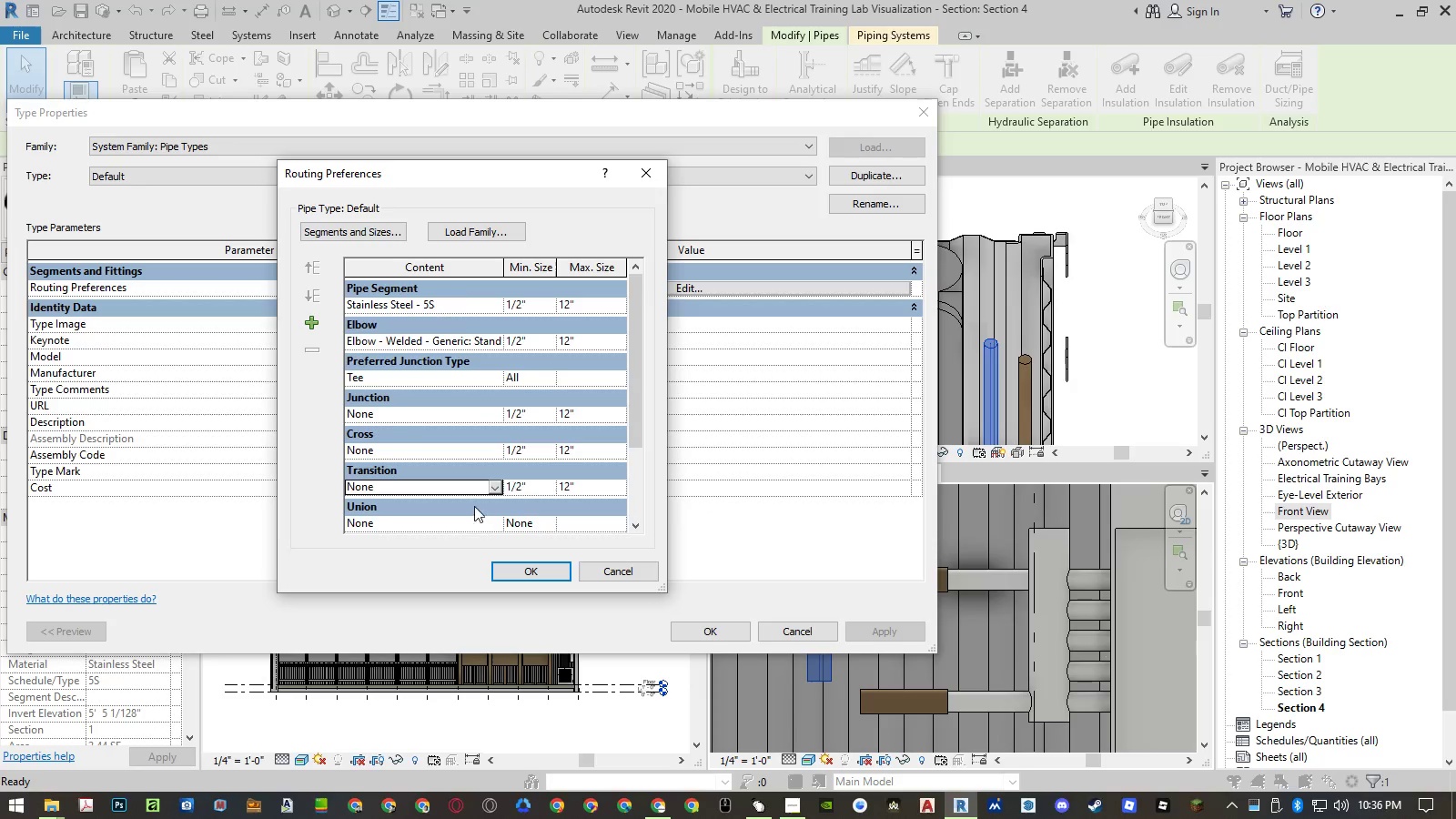 
scroll: coordinate [472, 488], scroll_direction: down, amount: 3.0
 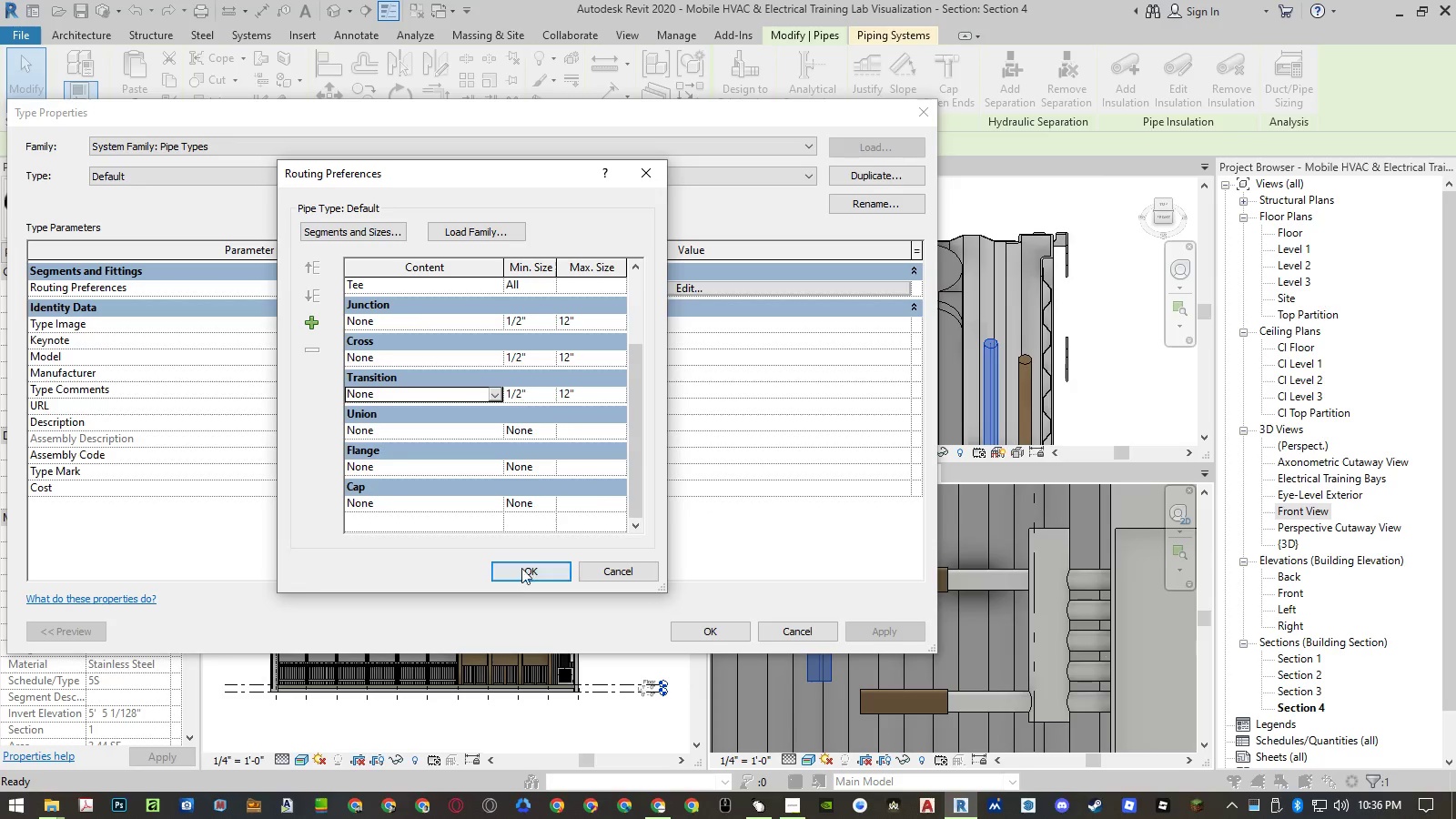 
left_click([527, 572])
 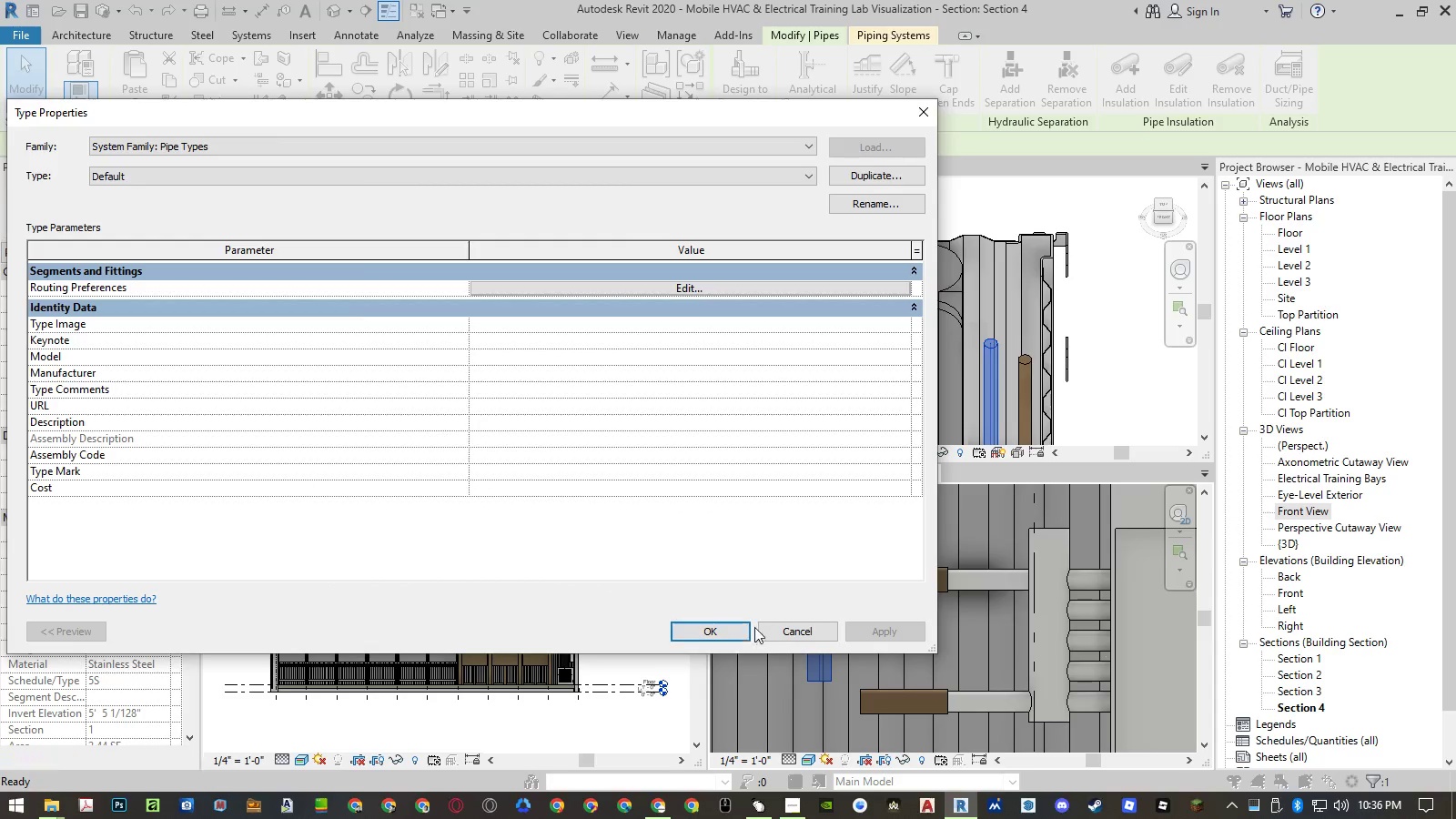 
left_click([733, 632])
 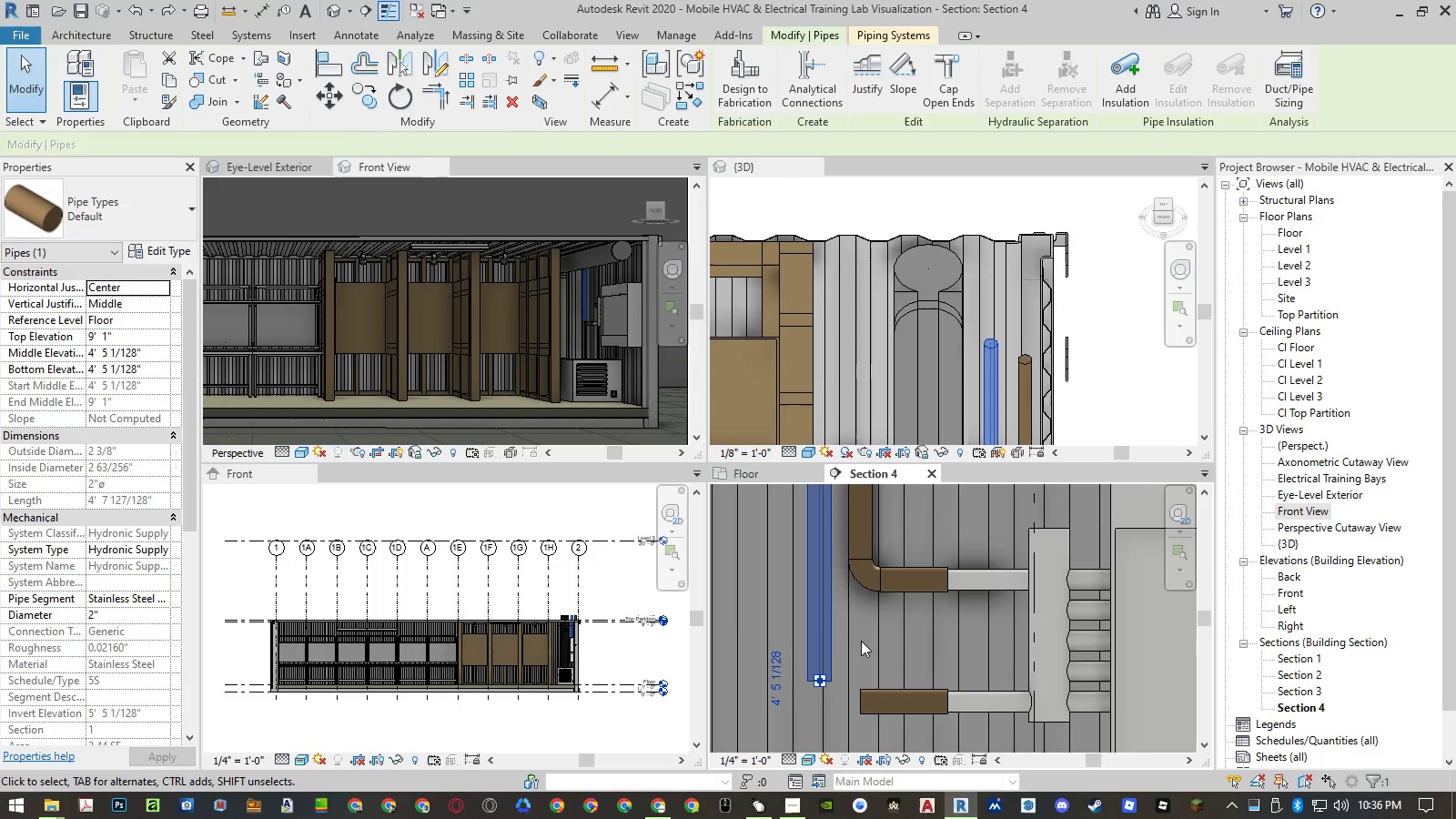 
type(tr)
 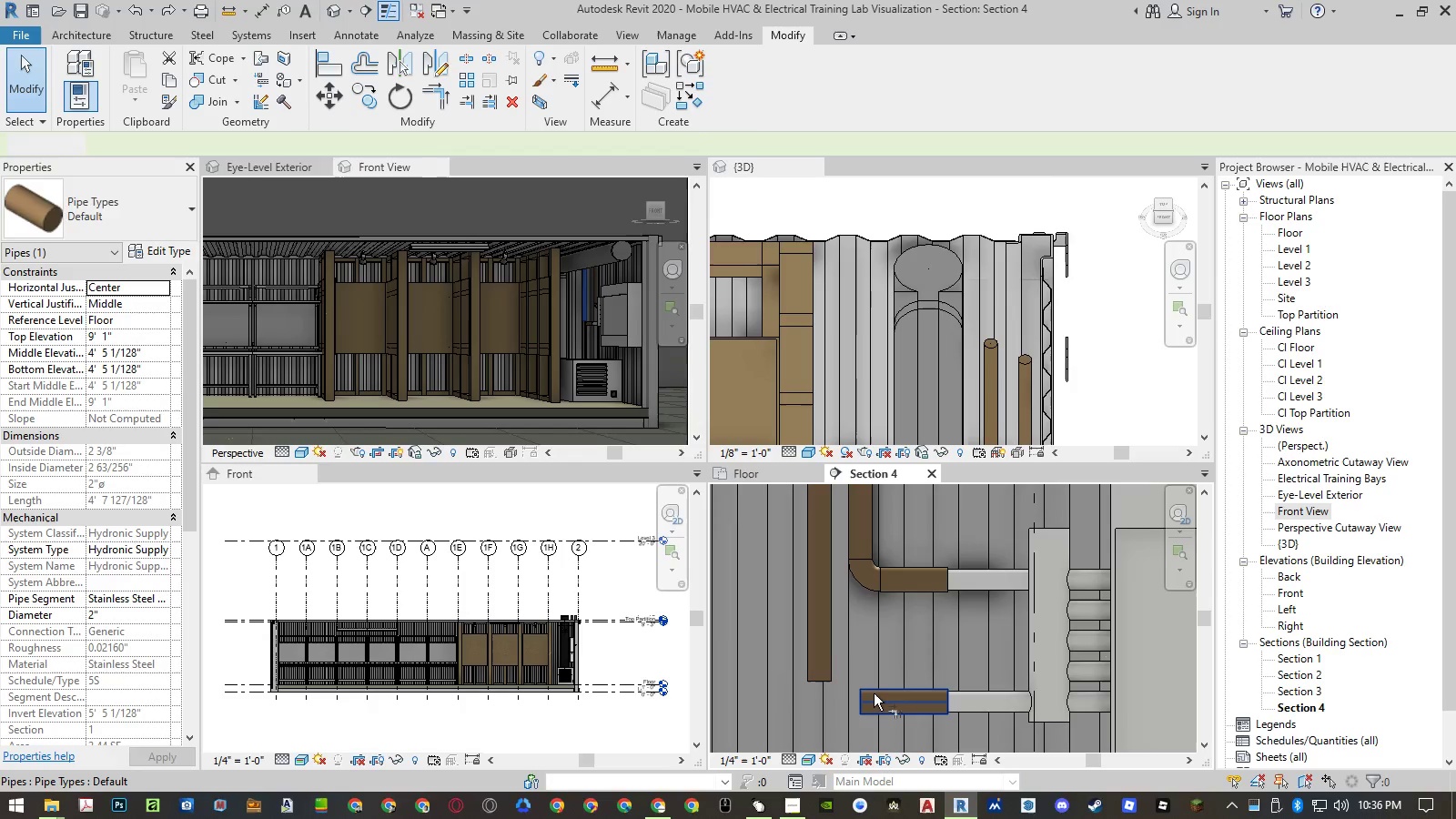 
left_click([874, 693])
 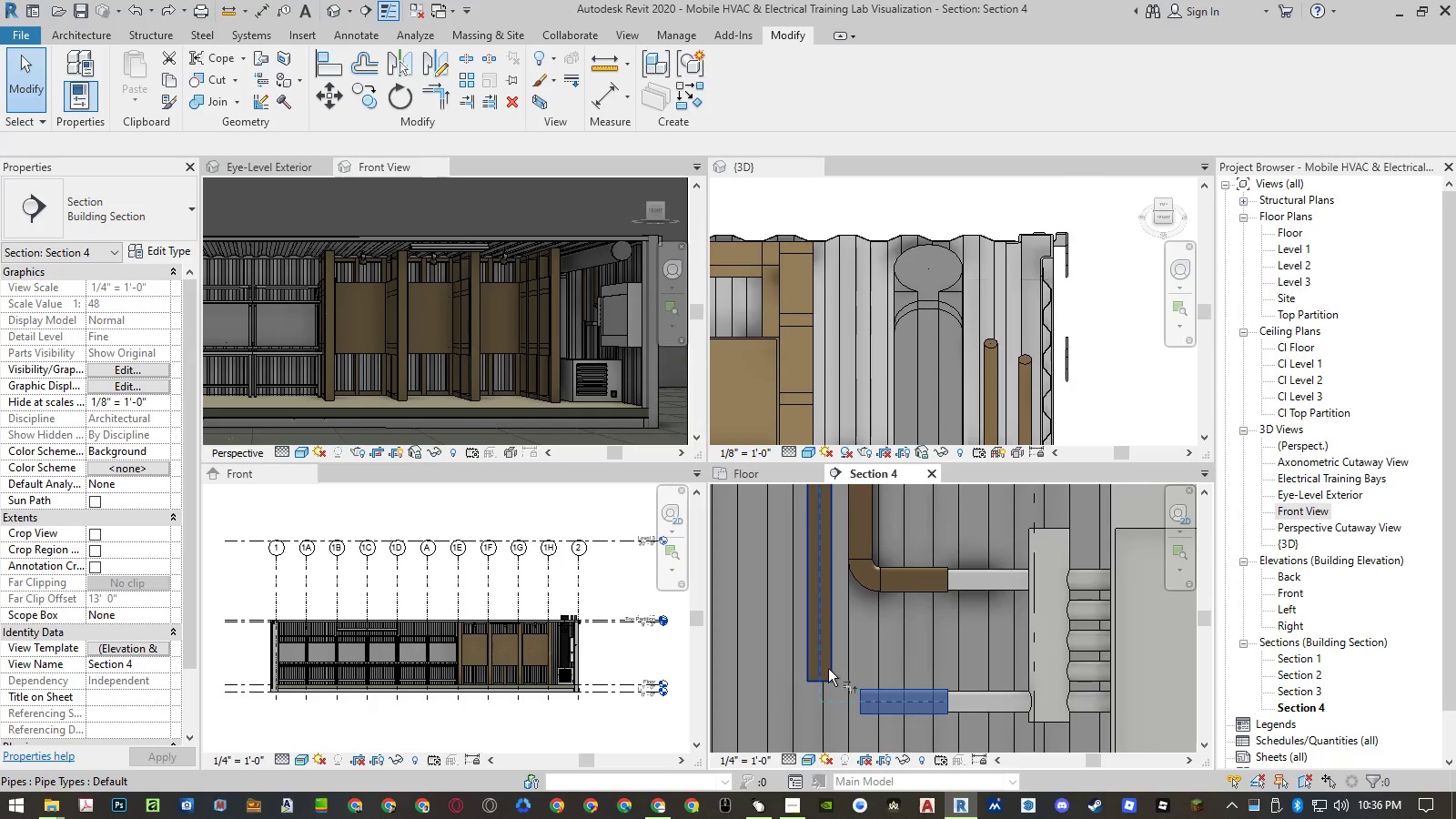 
left_click([825, 668])
 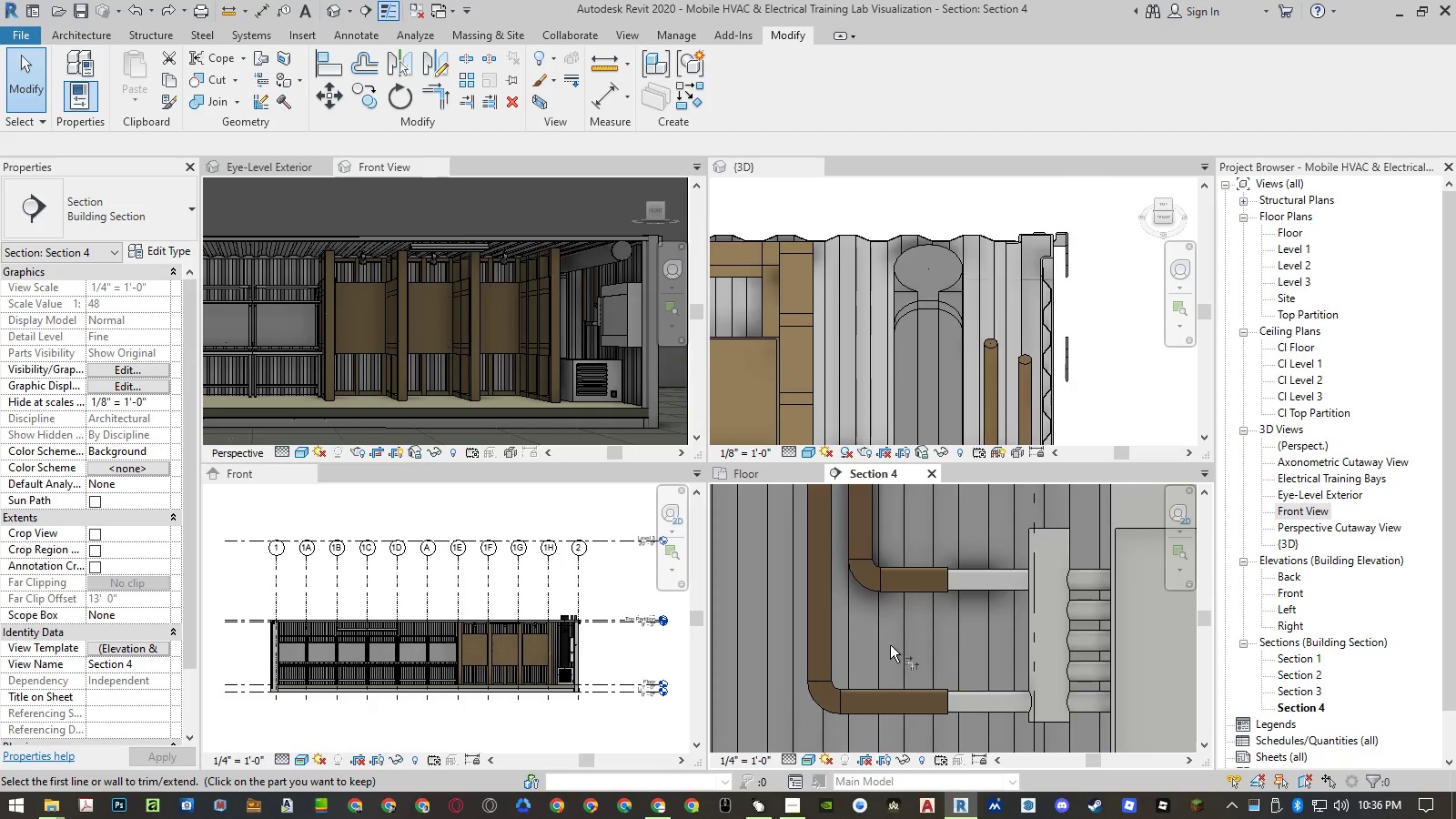 
key(Escape)
 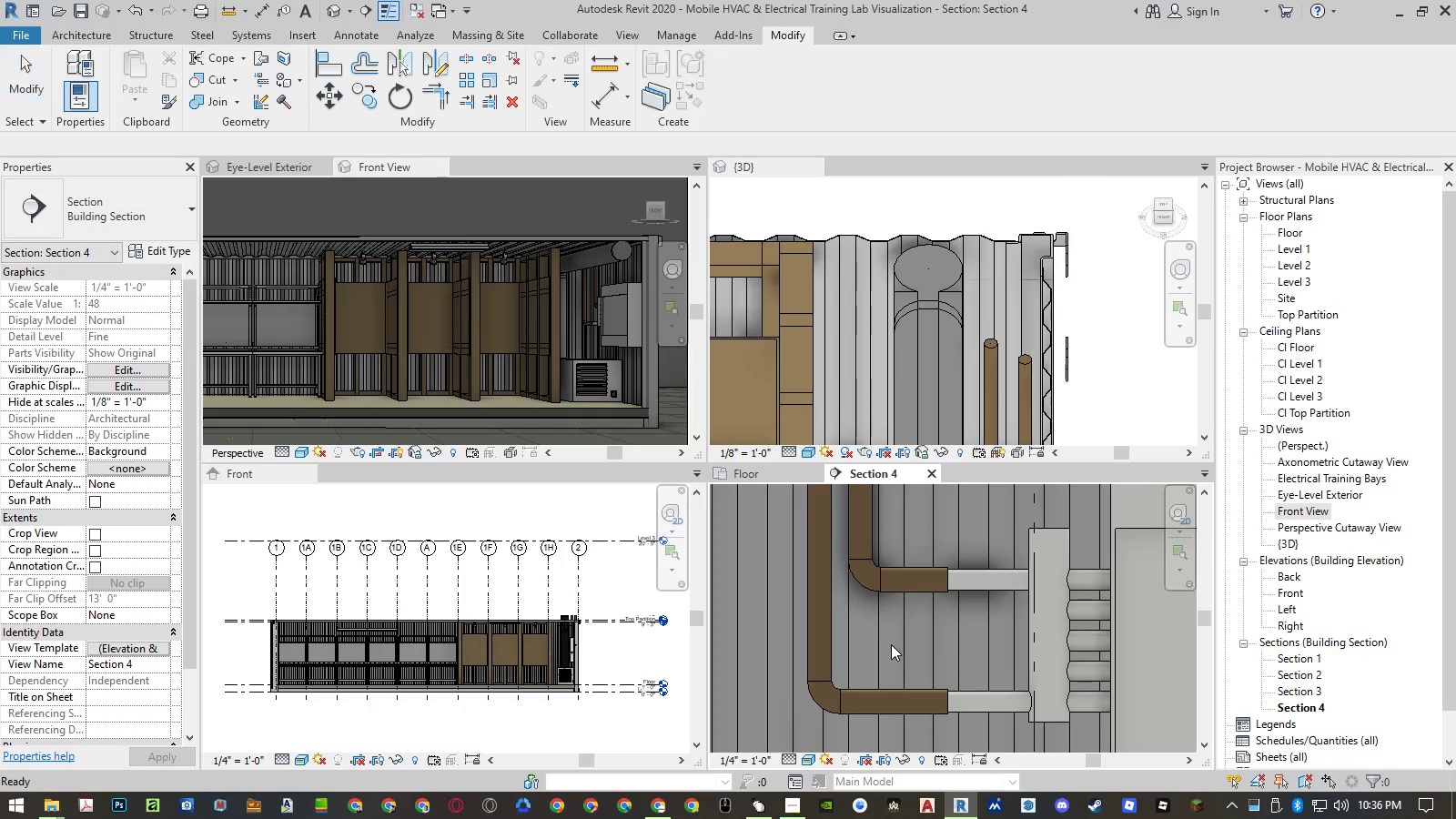 
key(Escape)
 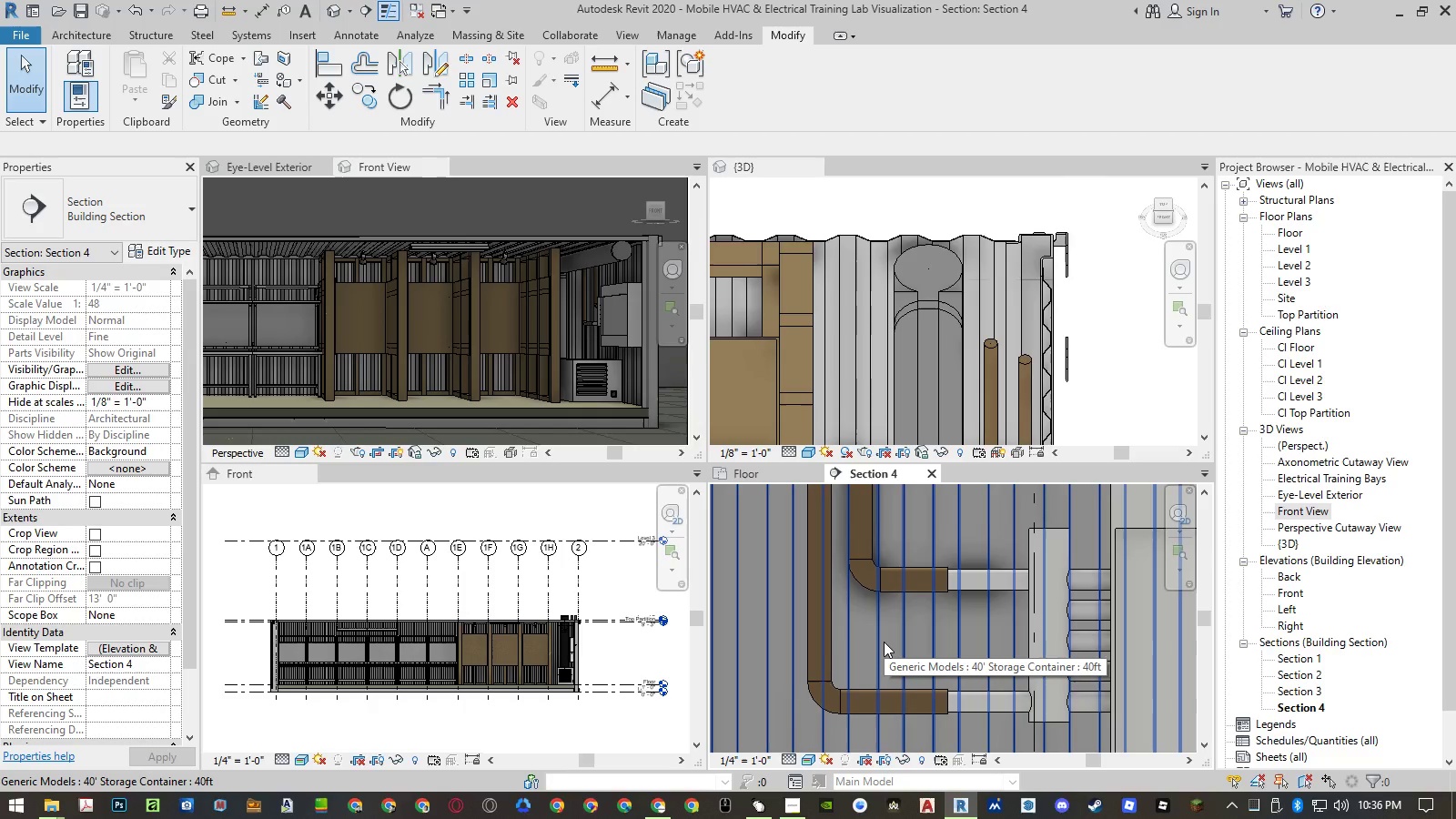 
wait(14.19)
 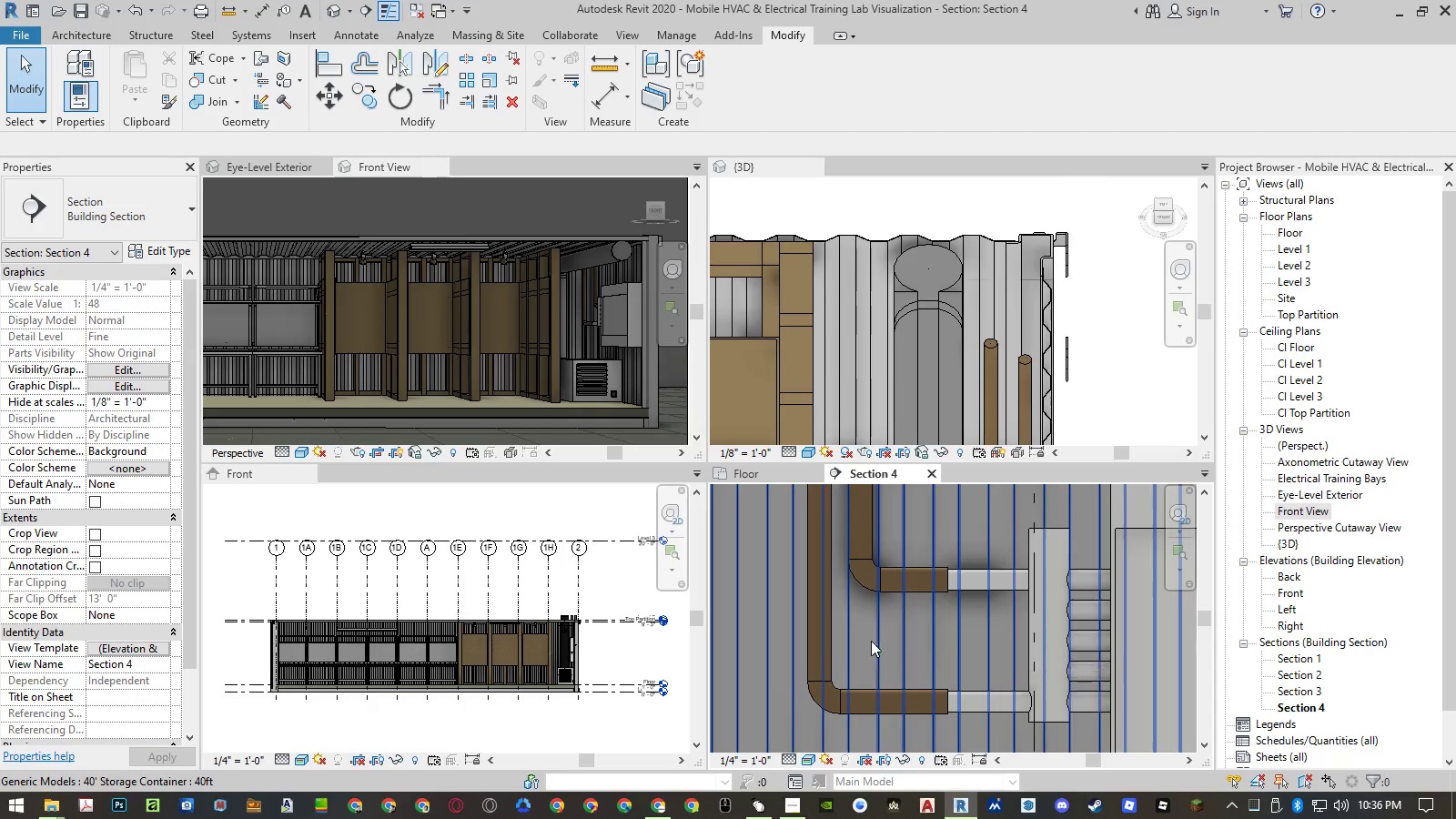 
key(Control+S)
 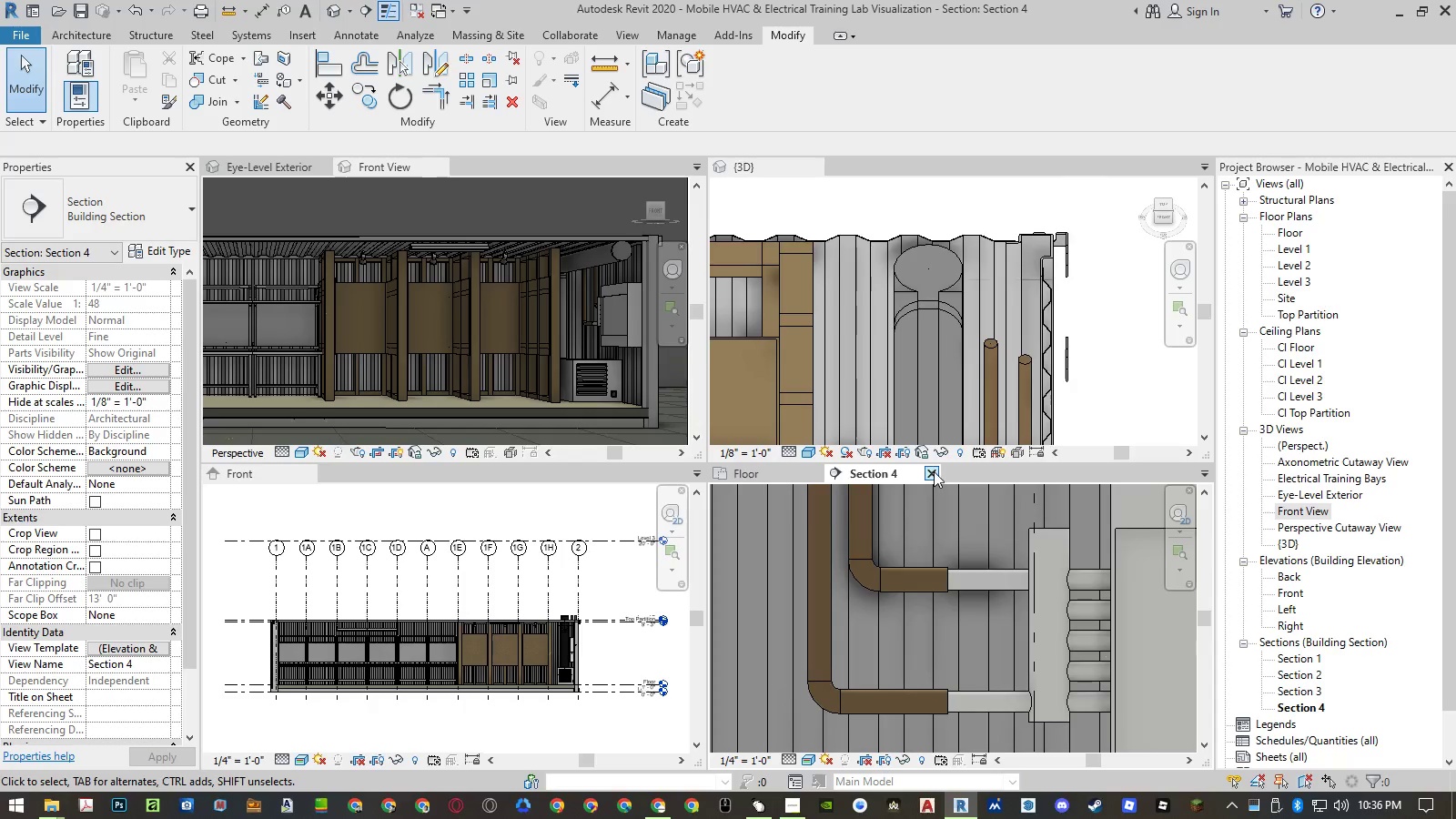 
wait(7.31)
 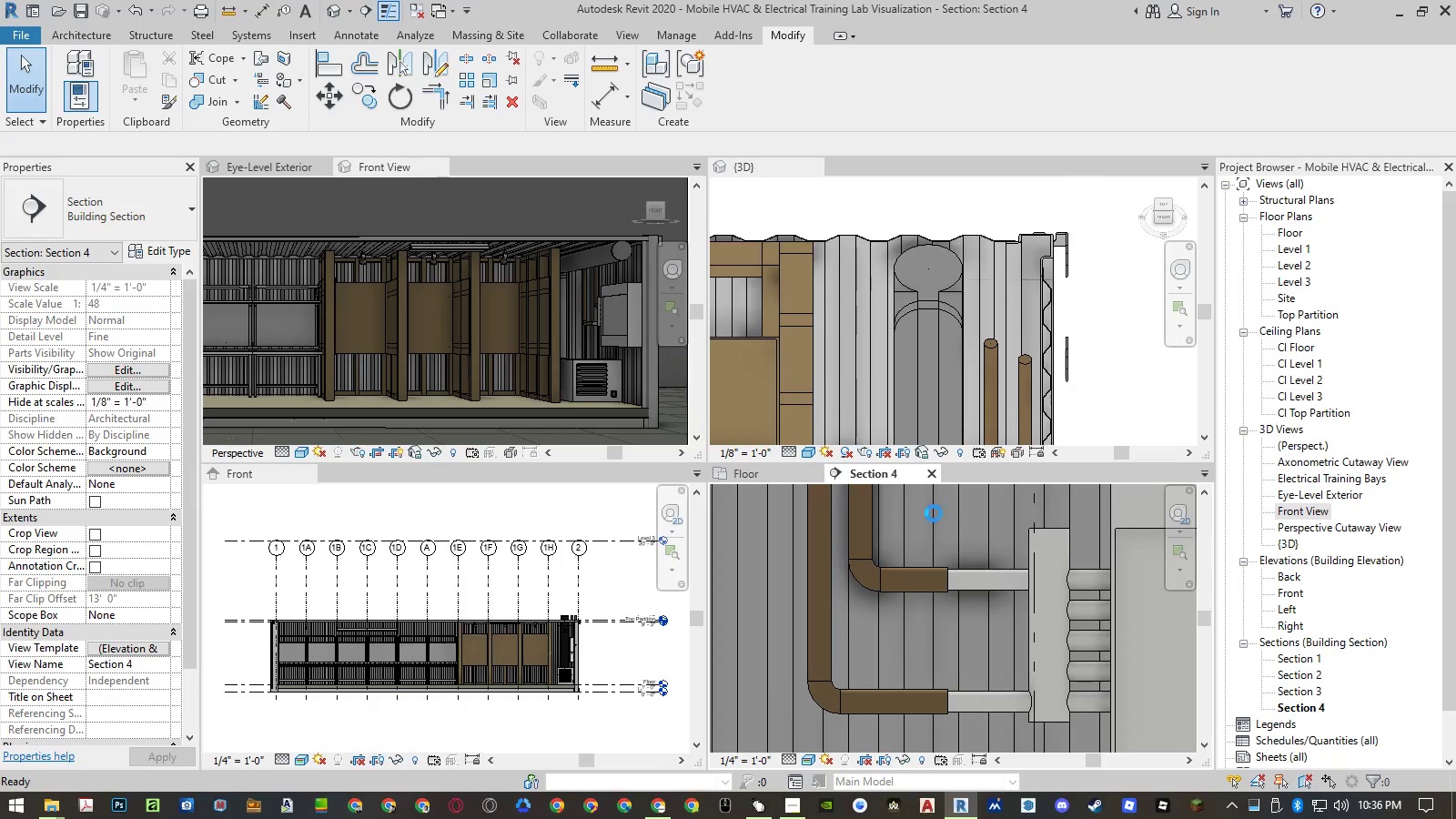 
left_click([935, 472])
 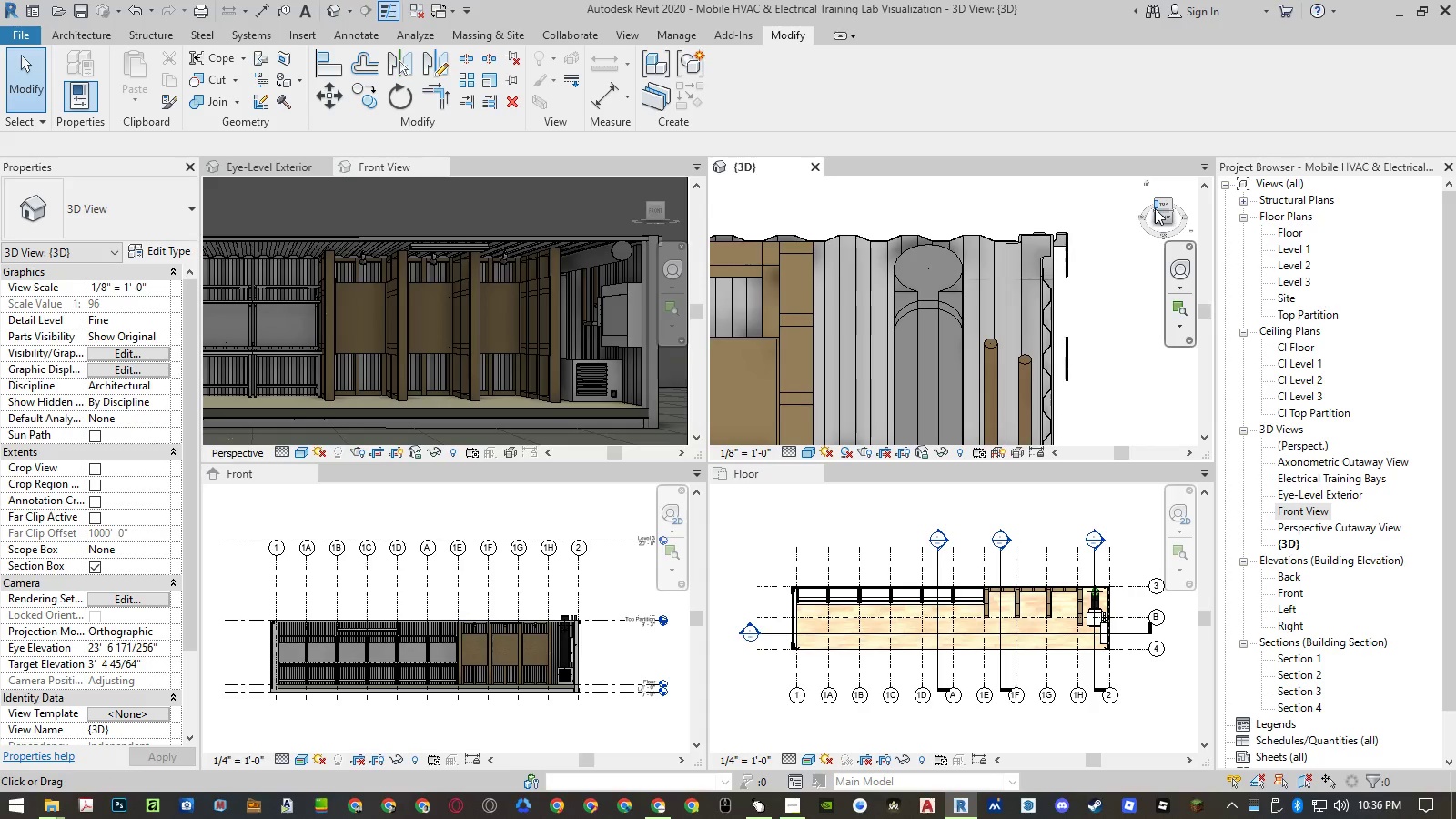 
left_click([1155, 211])
 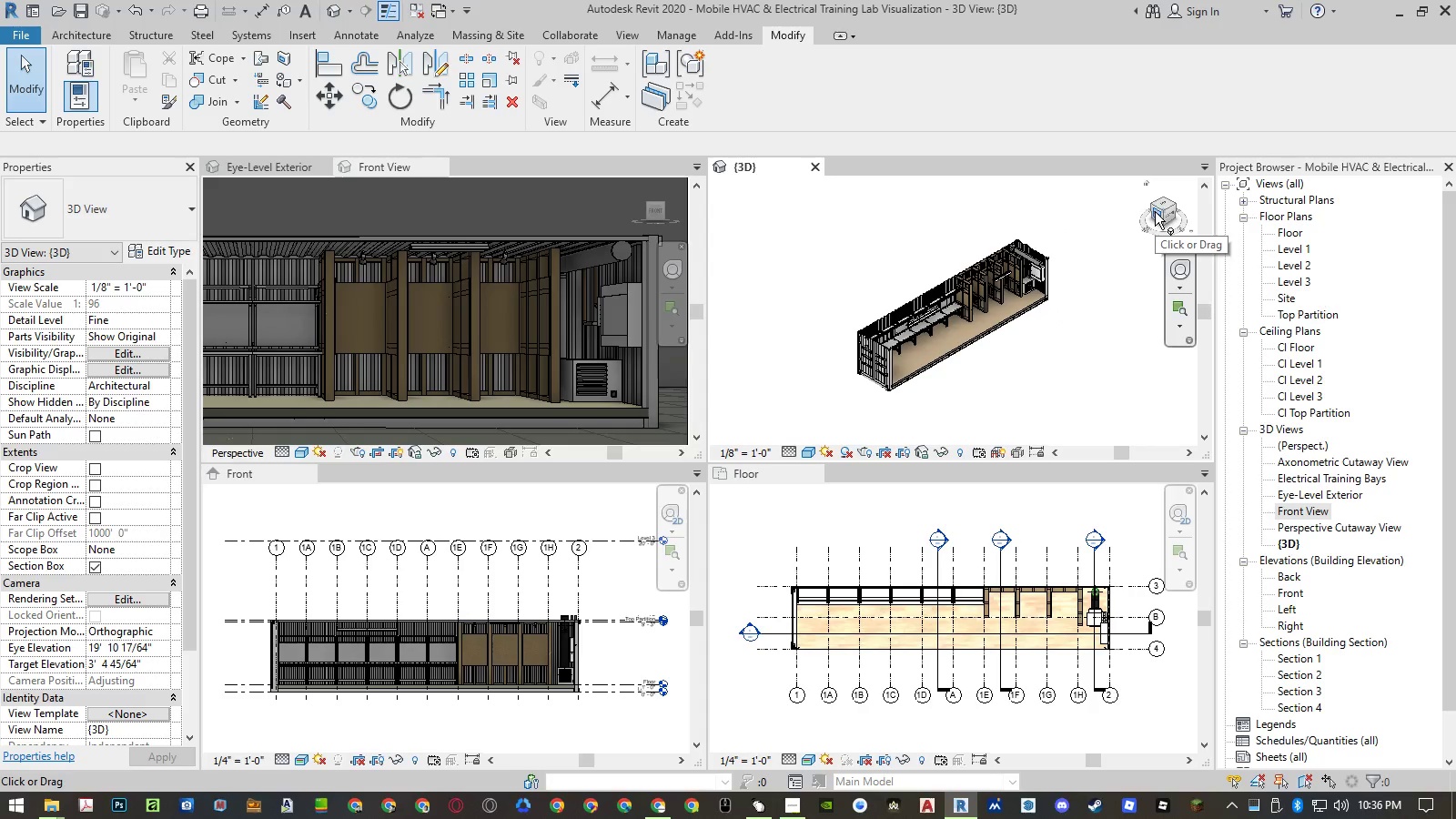 
left_click([1050, 372])
 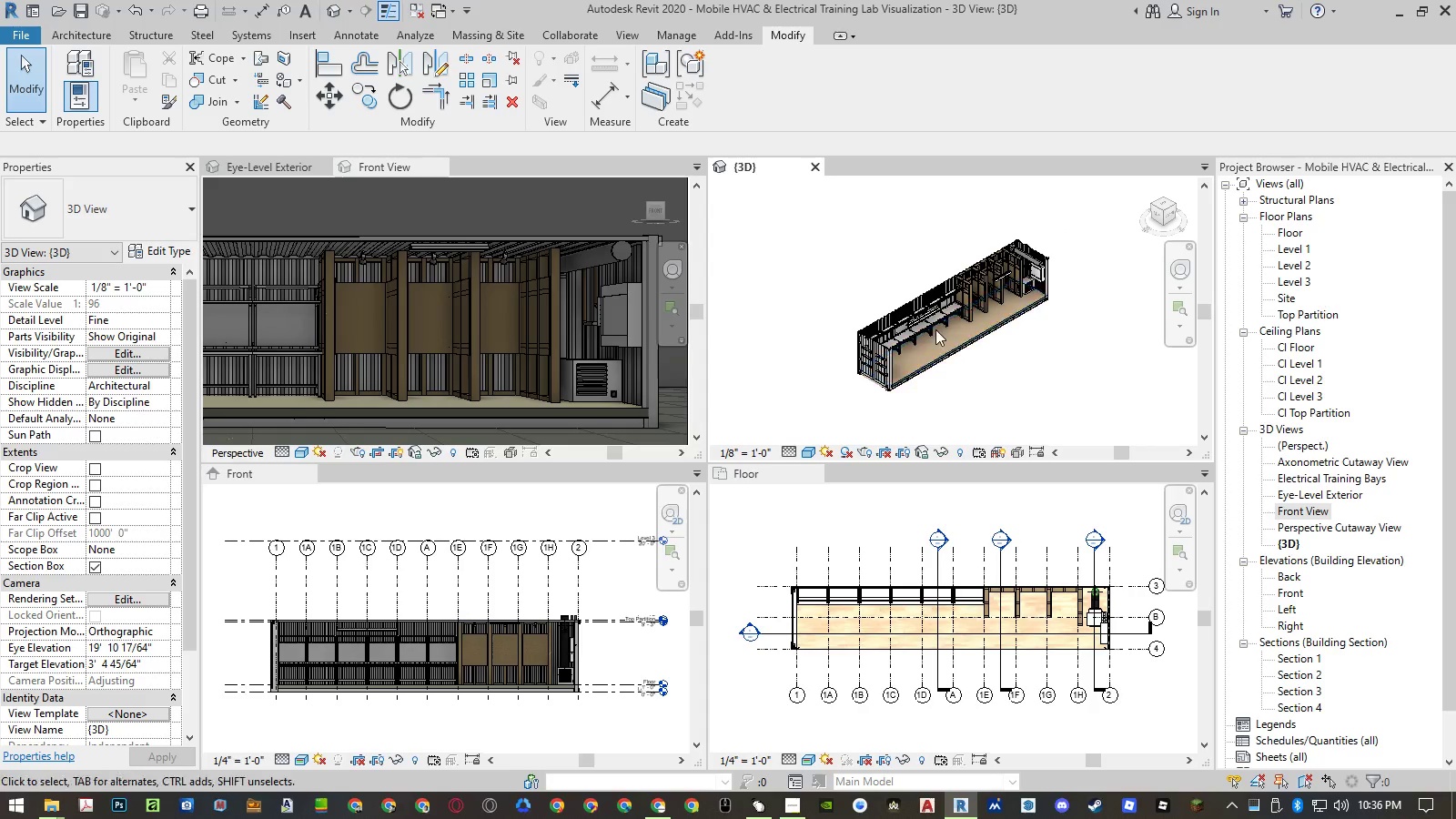 
scroll: coordinate [957, 247], scroll_direction: up, amount: 10.0
 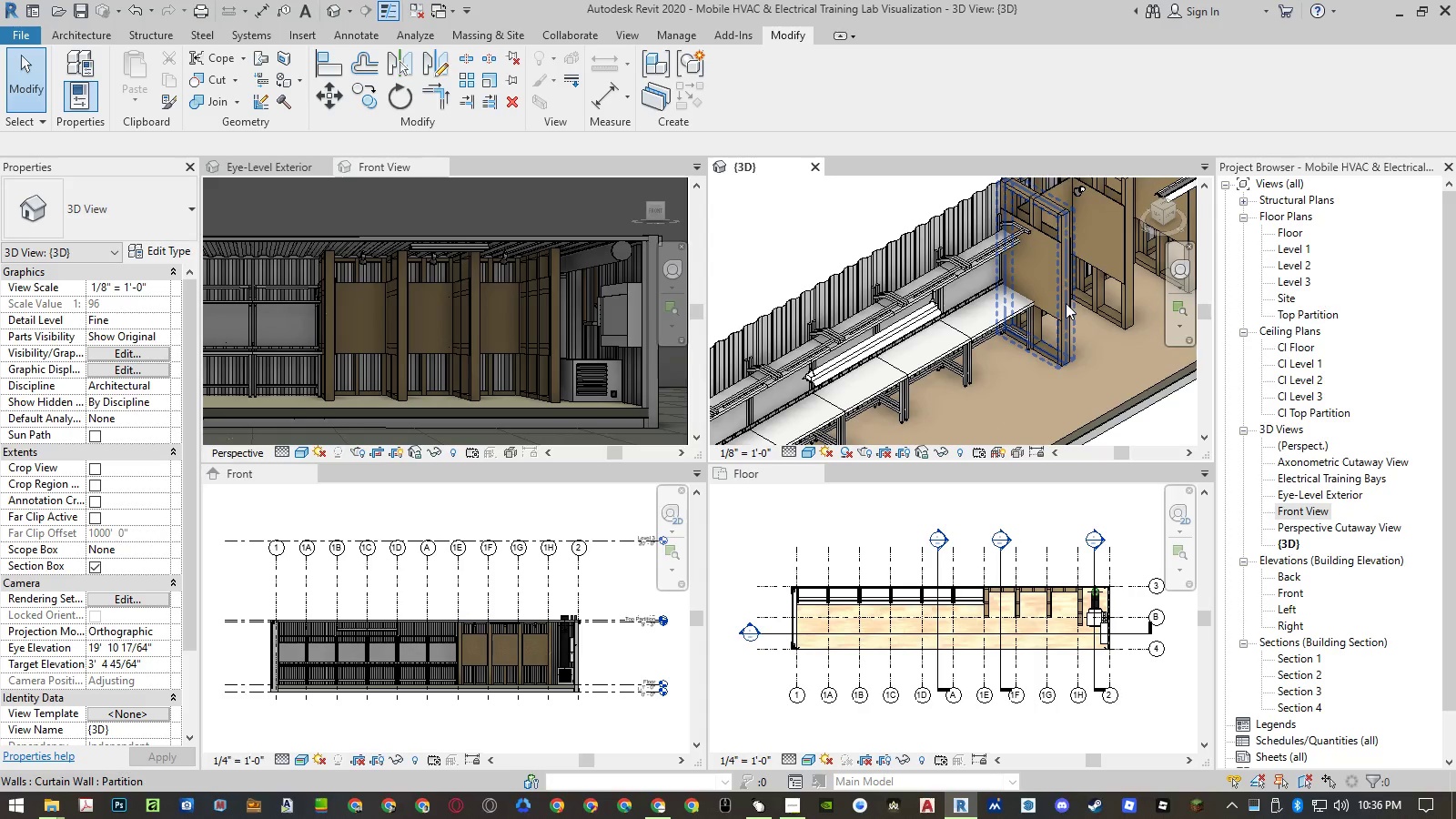 
scroll: coordinate [992, 318], scroll_direction: down, amount: 3.0
 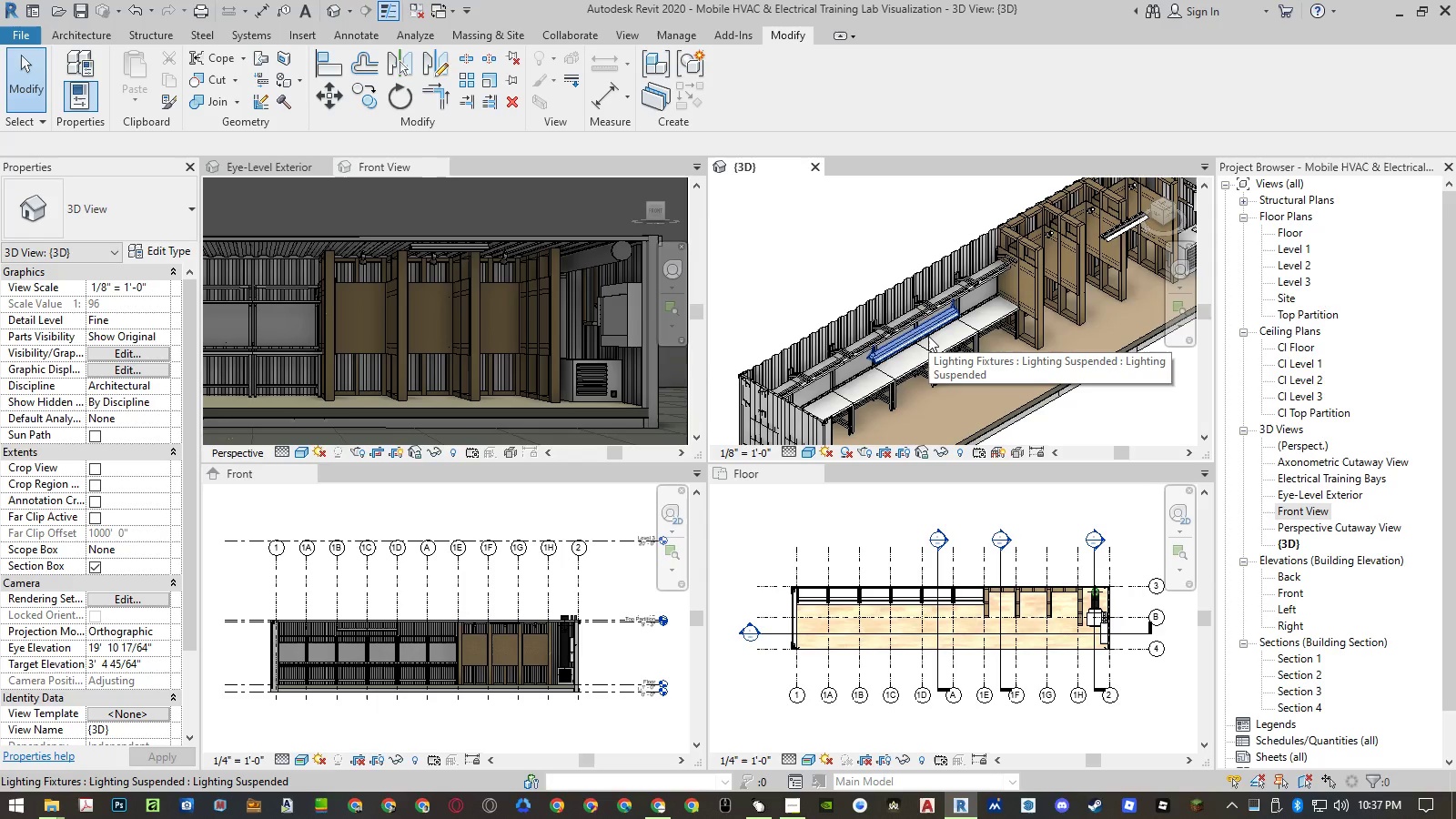 
left_click([928, 336])
 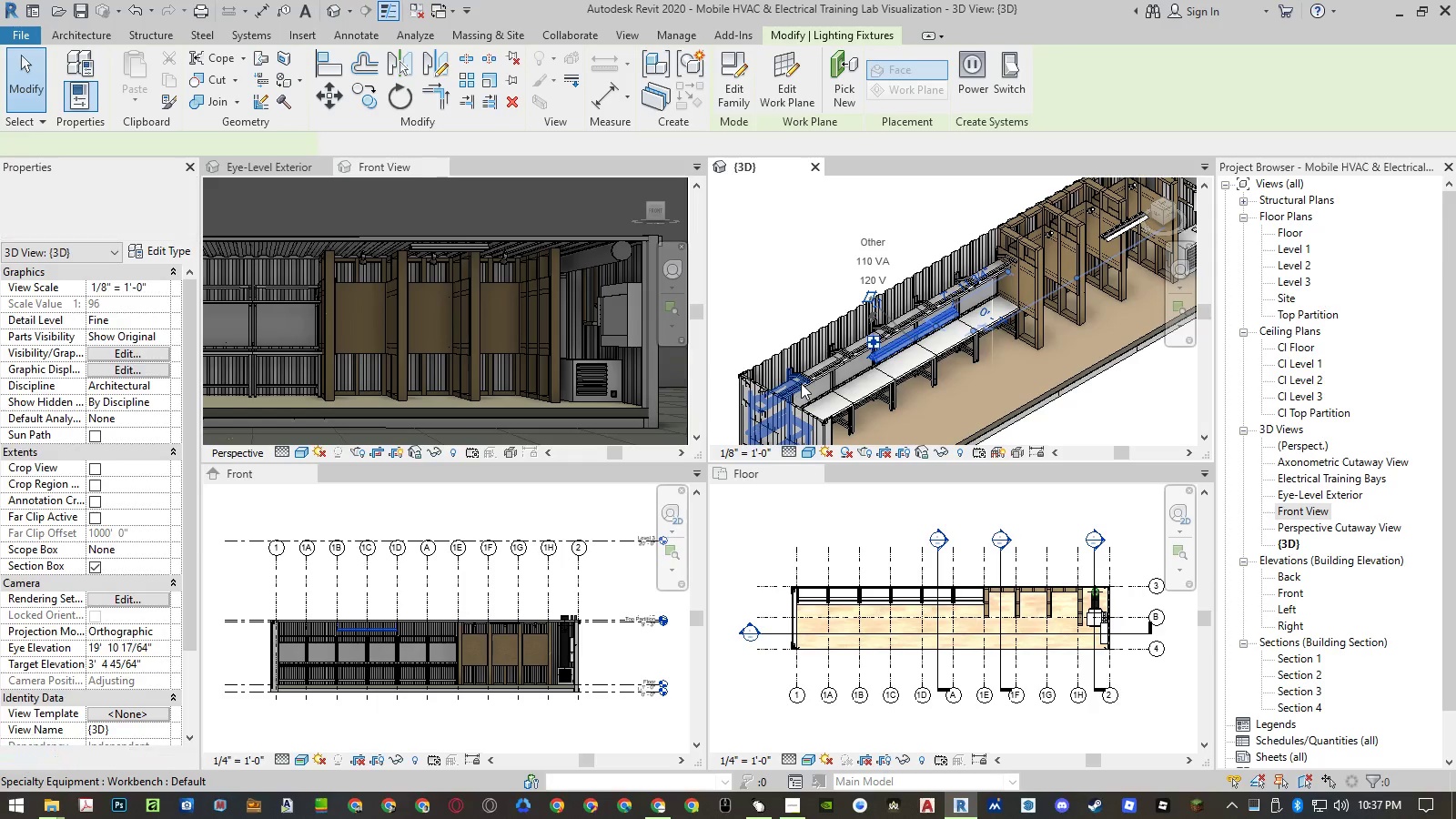 
scroll: coordinate [799, 361], scroll_direction: down, amount: 2.0
 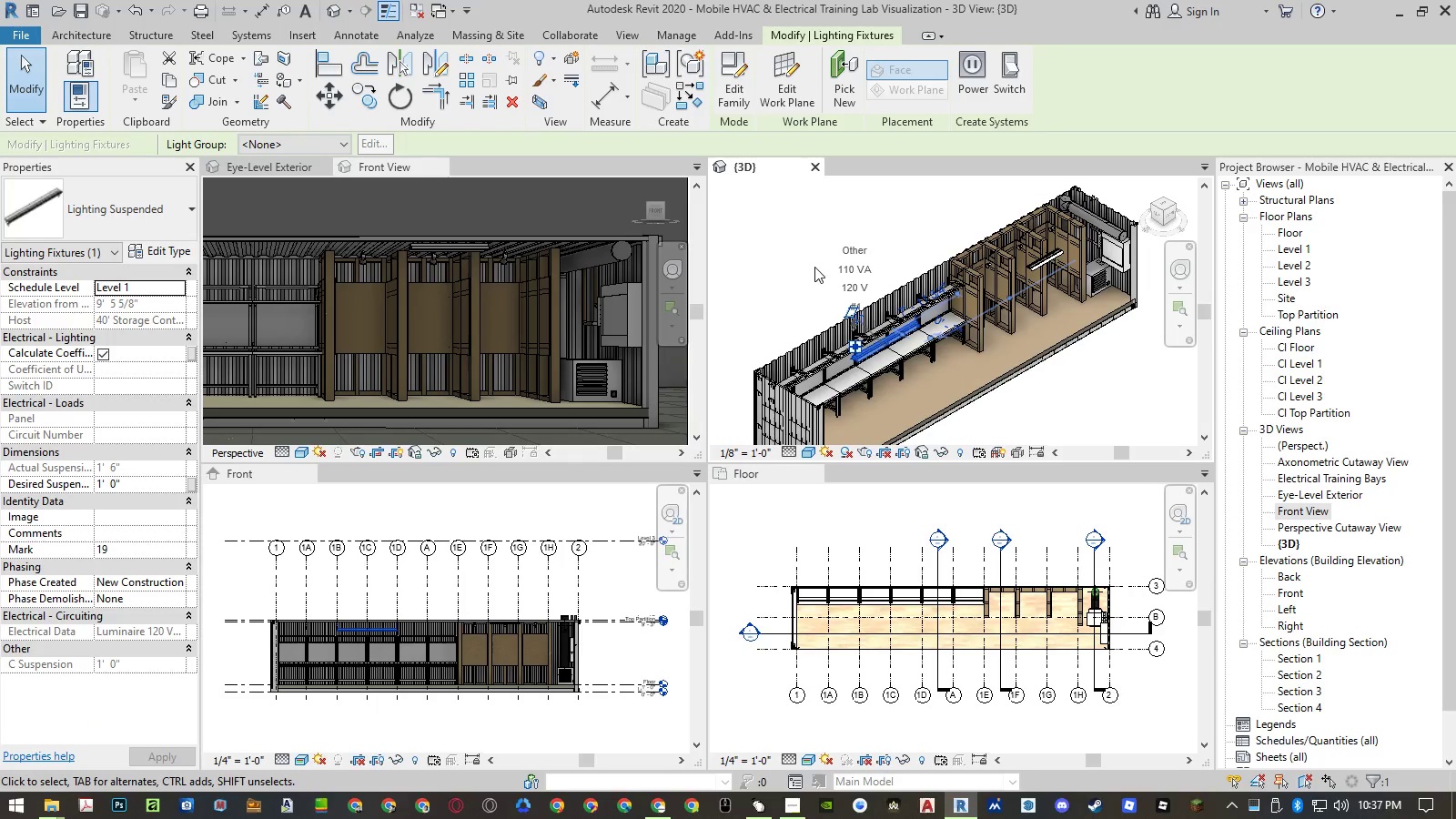 
left_click([818, 253])
 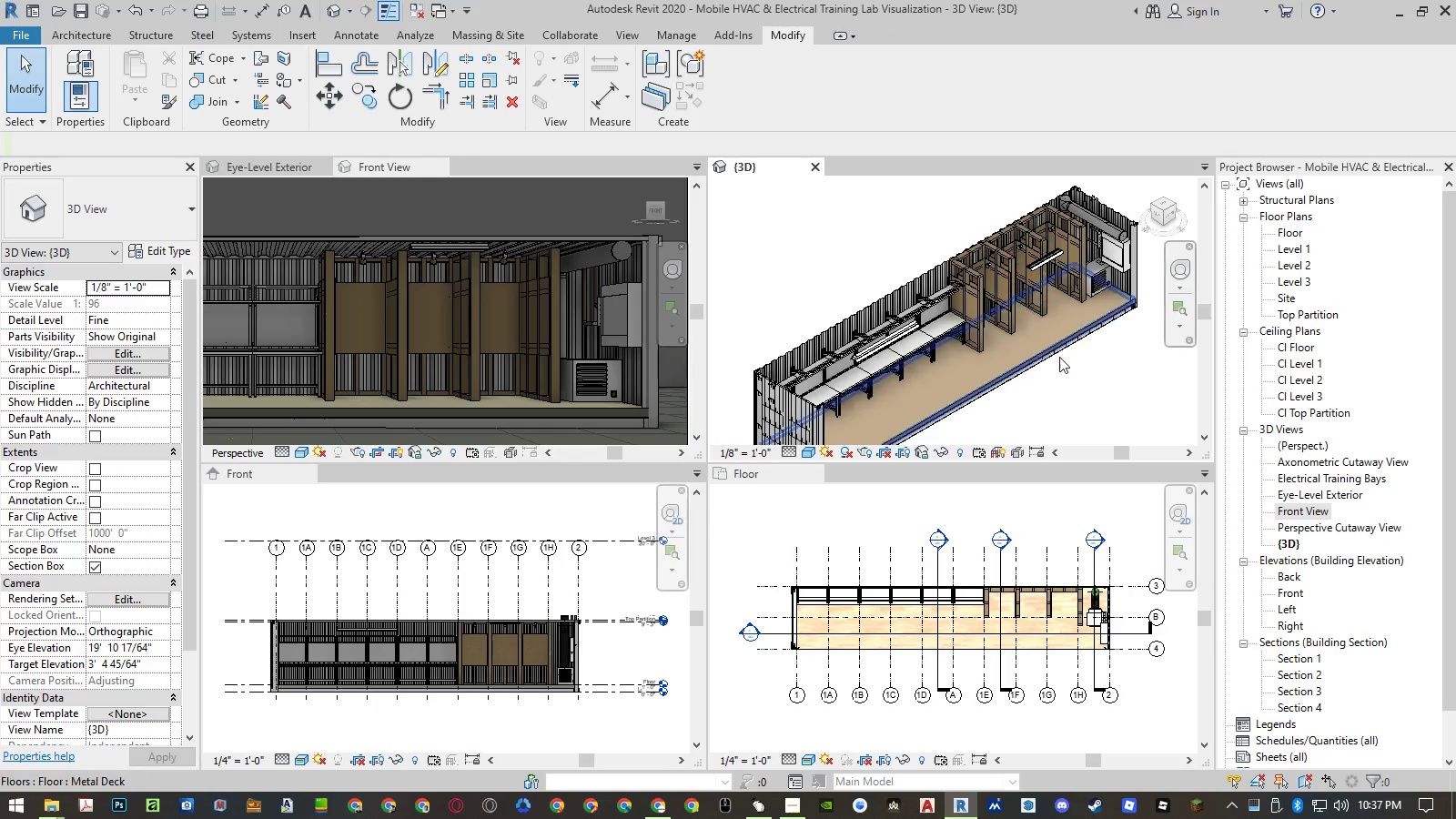 
left_click([958, 450])
 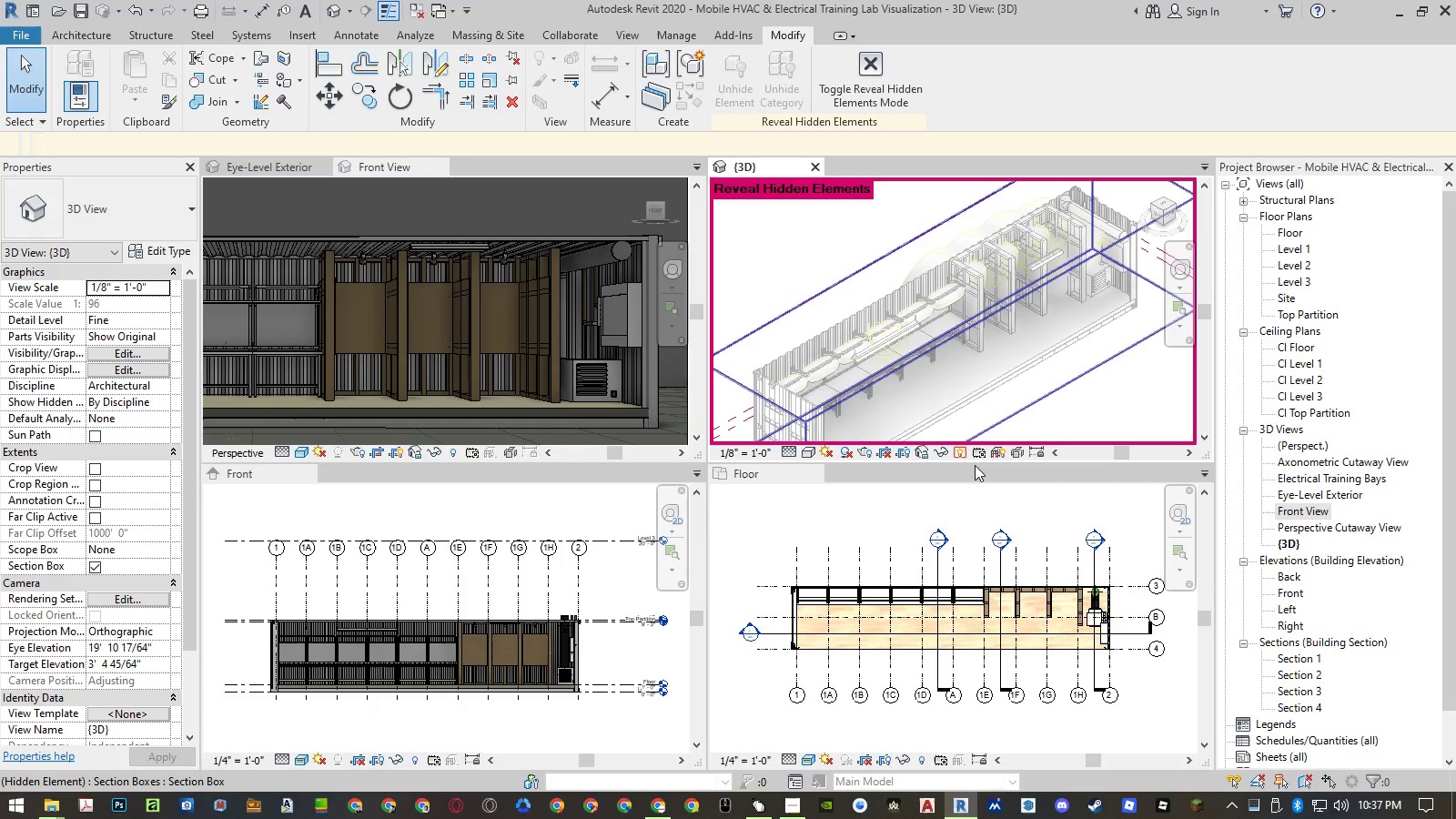 
left_click([955, 452])
 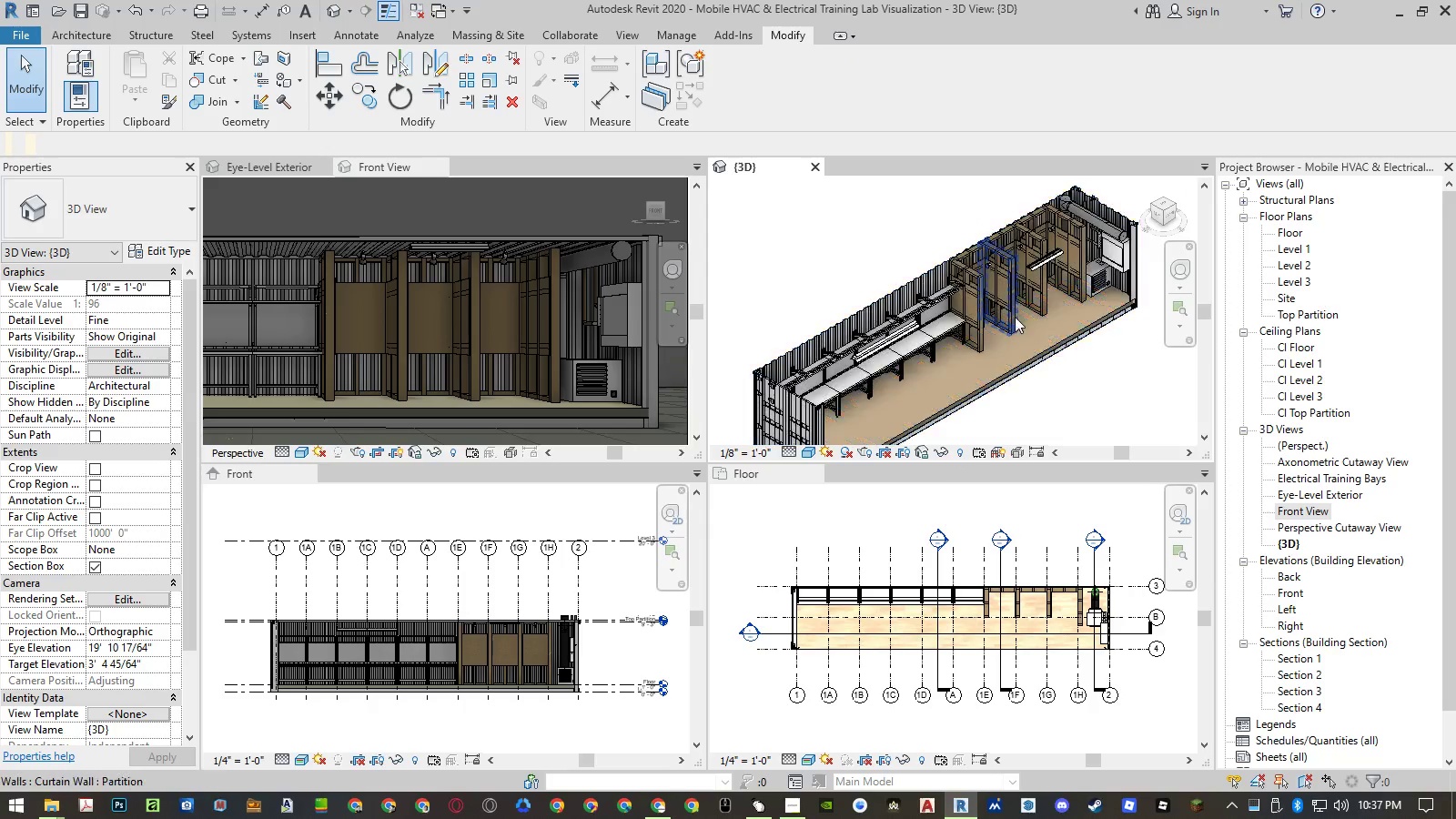 
scroll: coordinate [529, 653], scroll_direction: up, amount: 15.0
 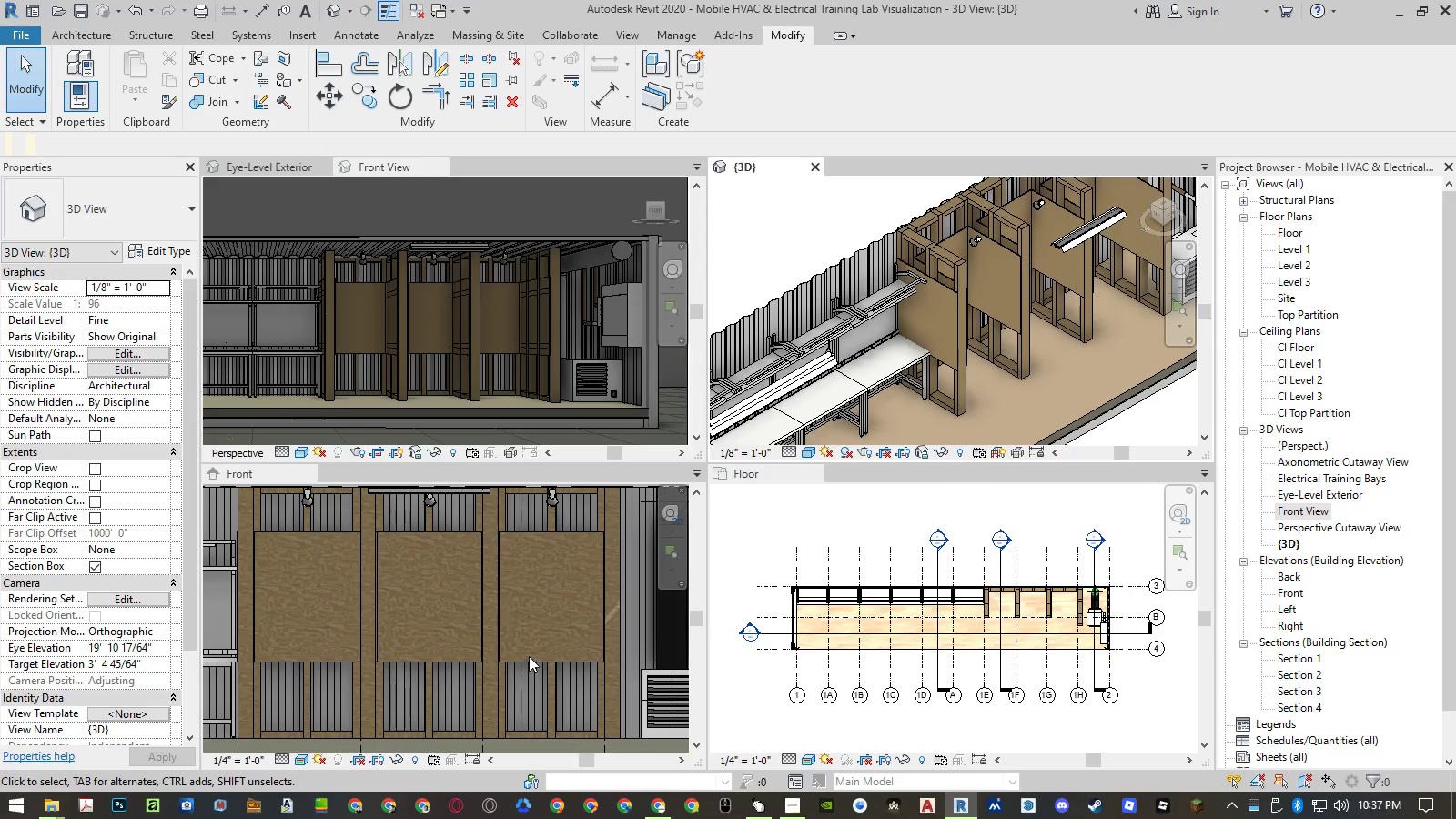 
left_click([529, 656])
 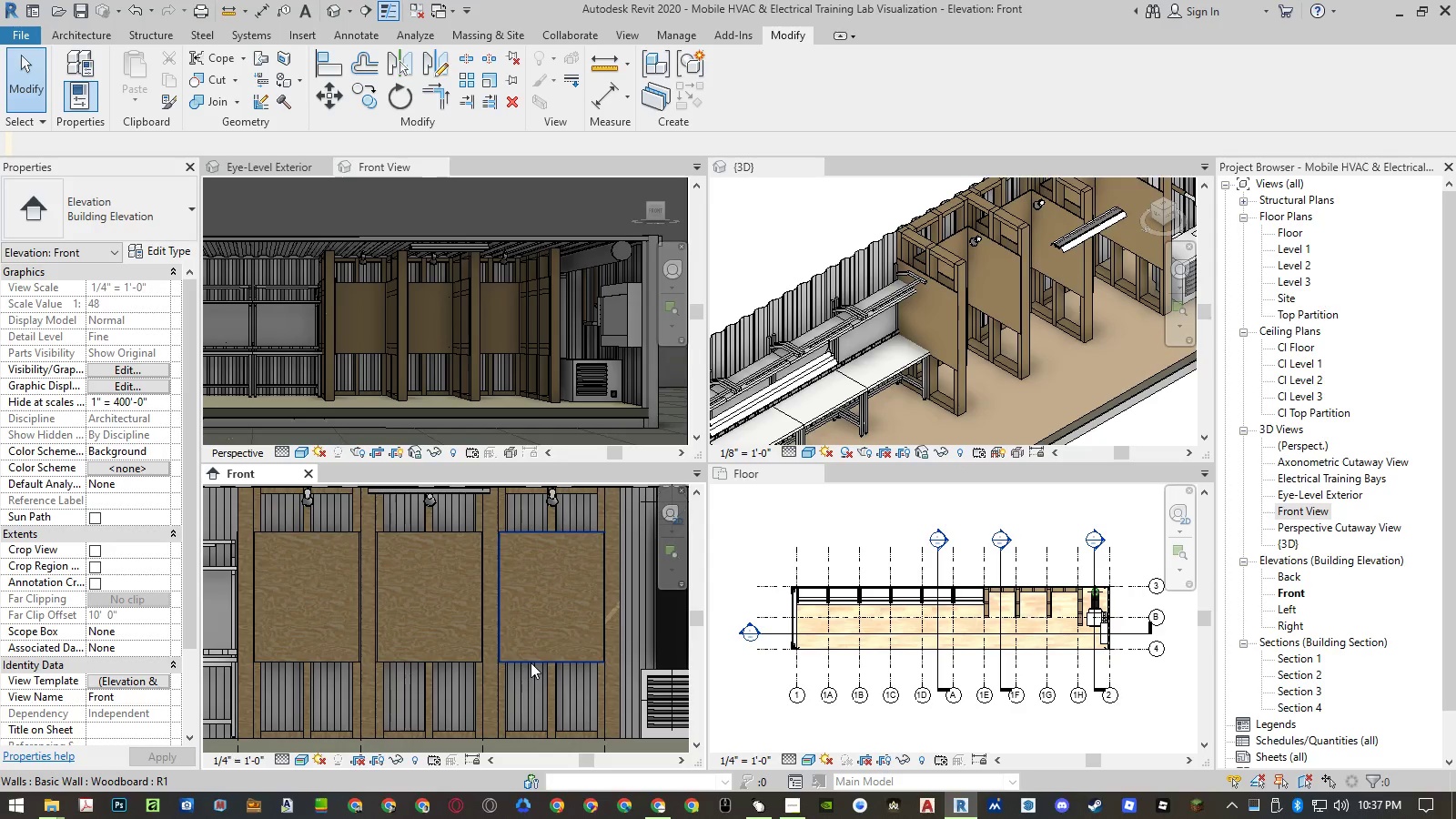 
left_click([531, 662])
 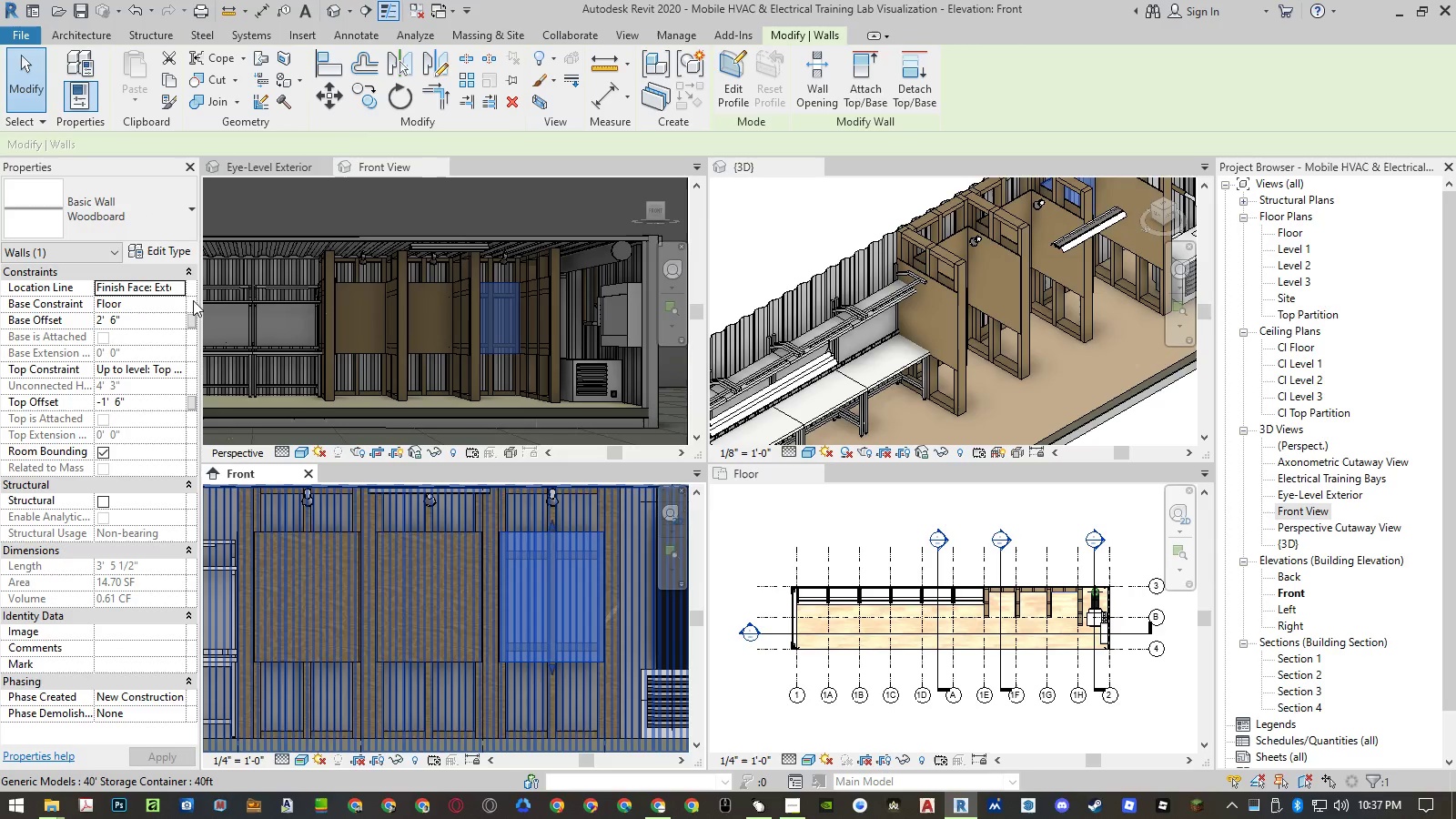 
left_click([162, 258])
 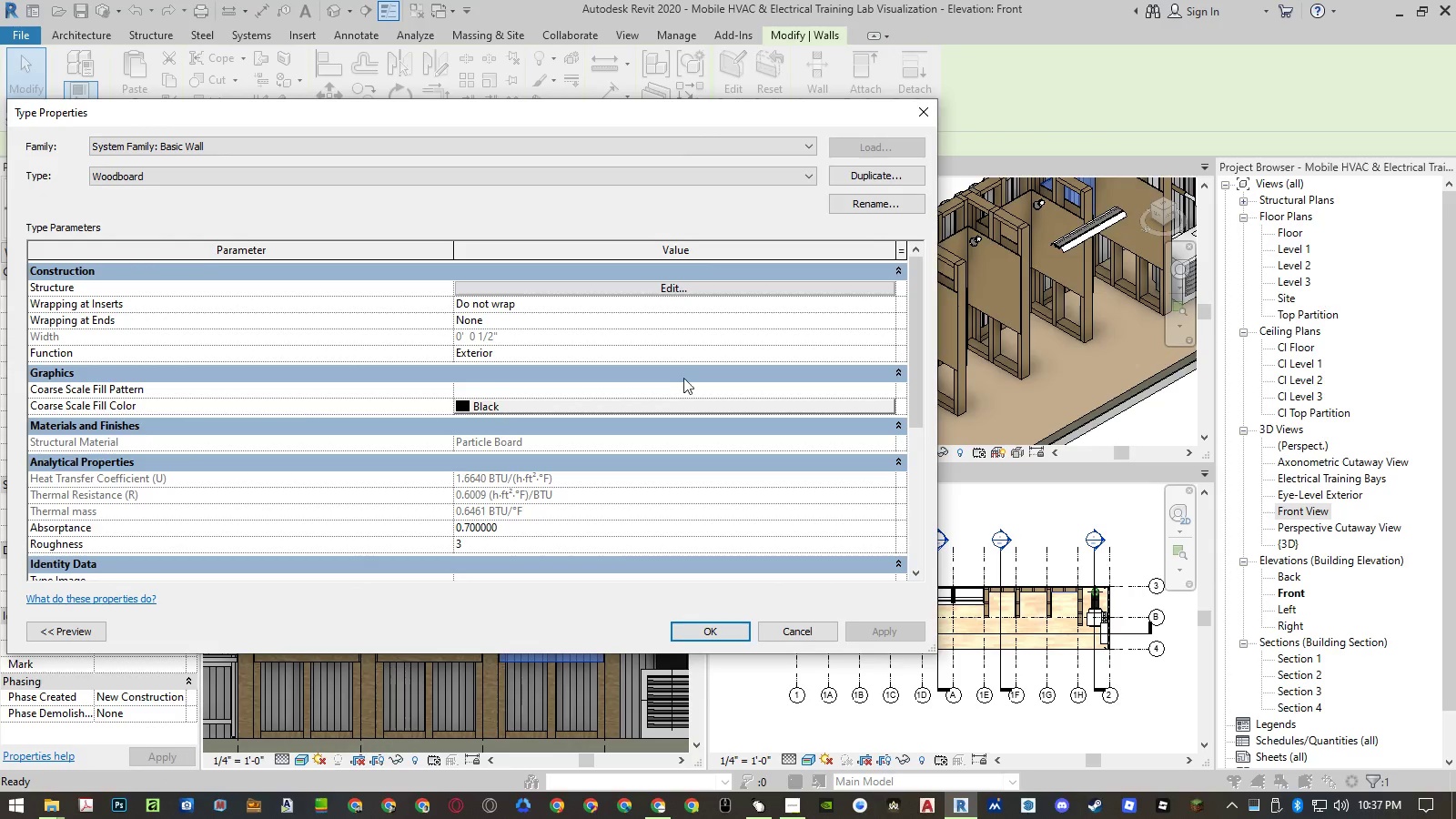 
left_click([789, 632])
 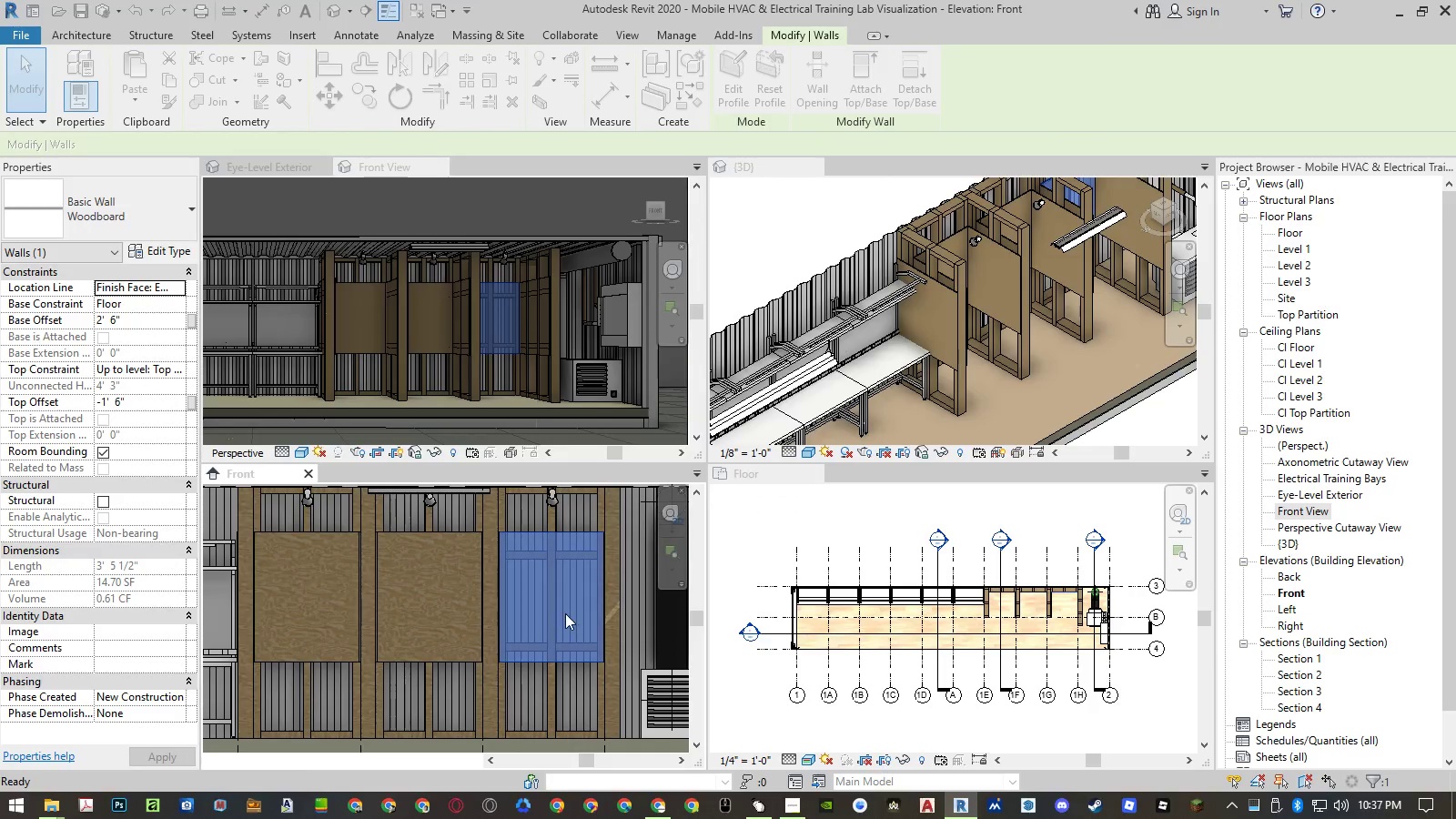 
key(Escape)
 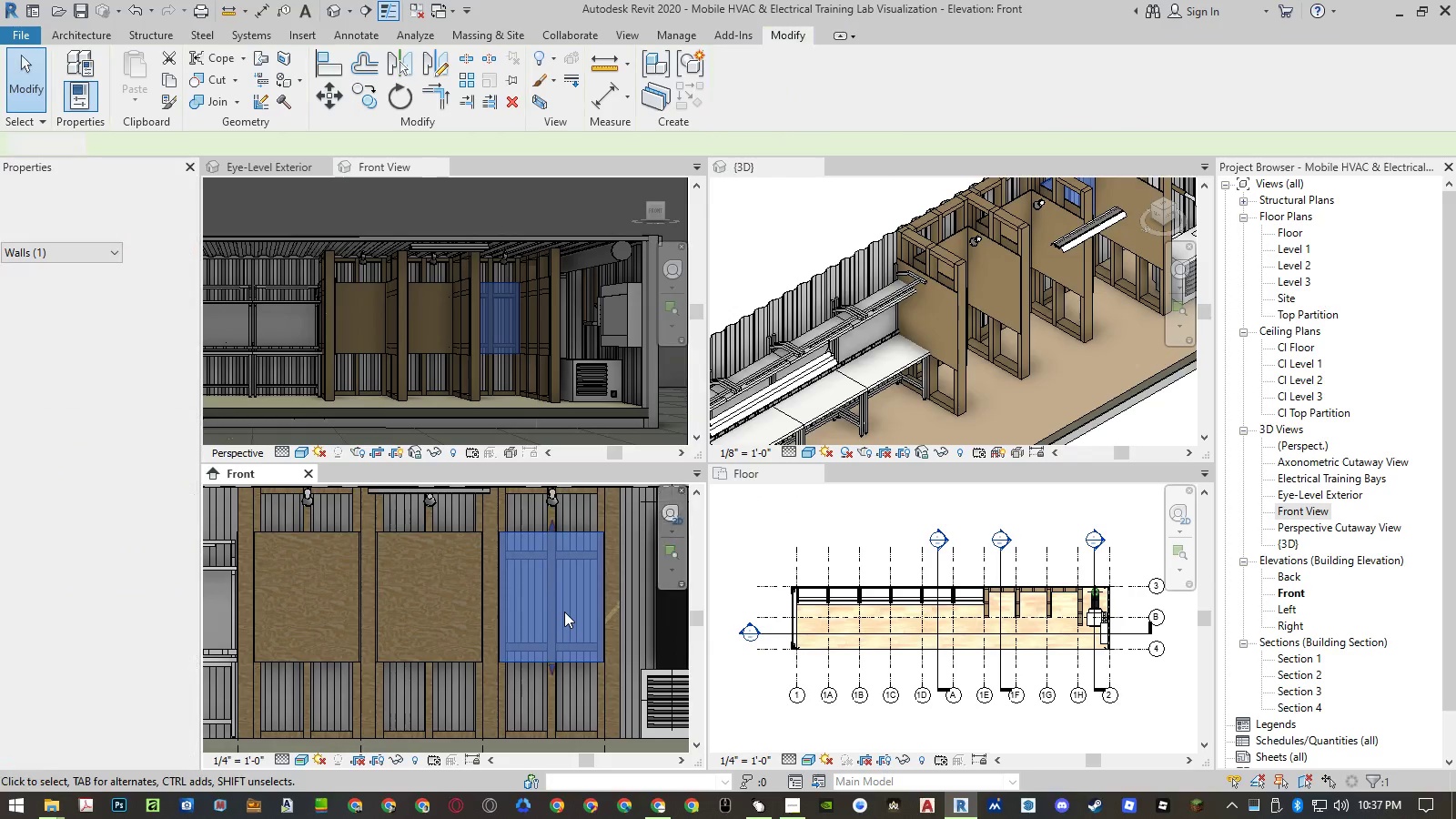 
key(Escape)
 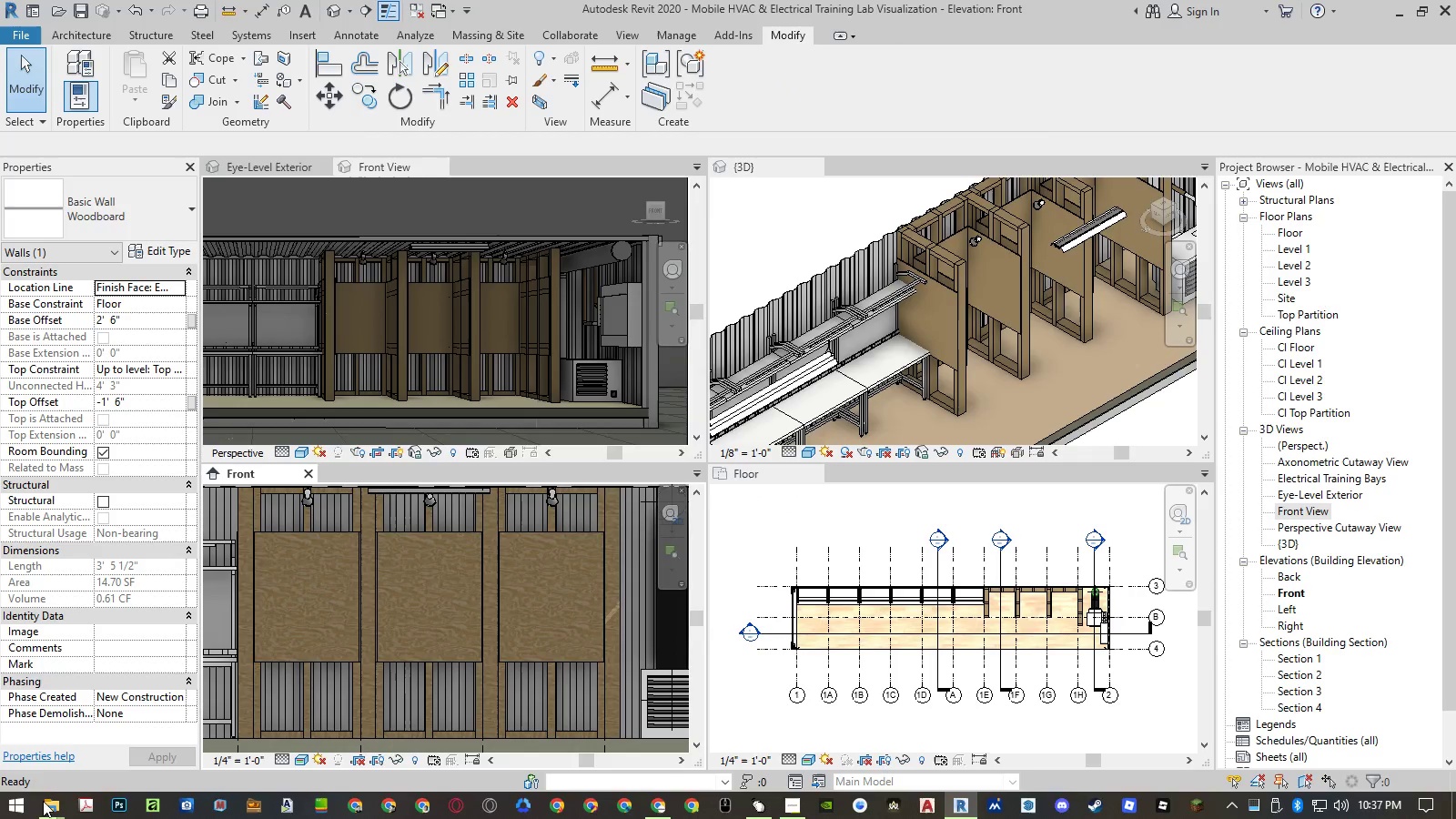 
left_click([48, 809])
 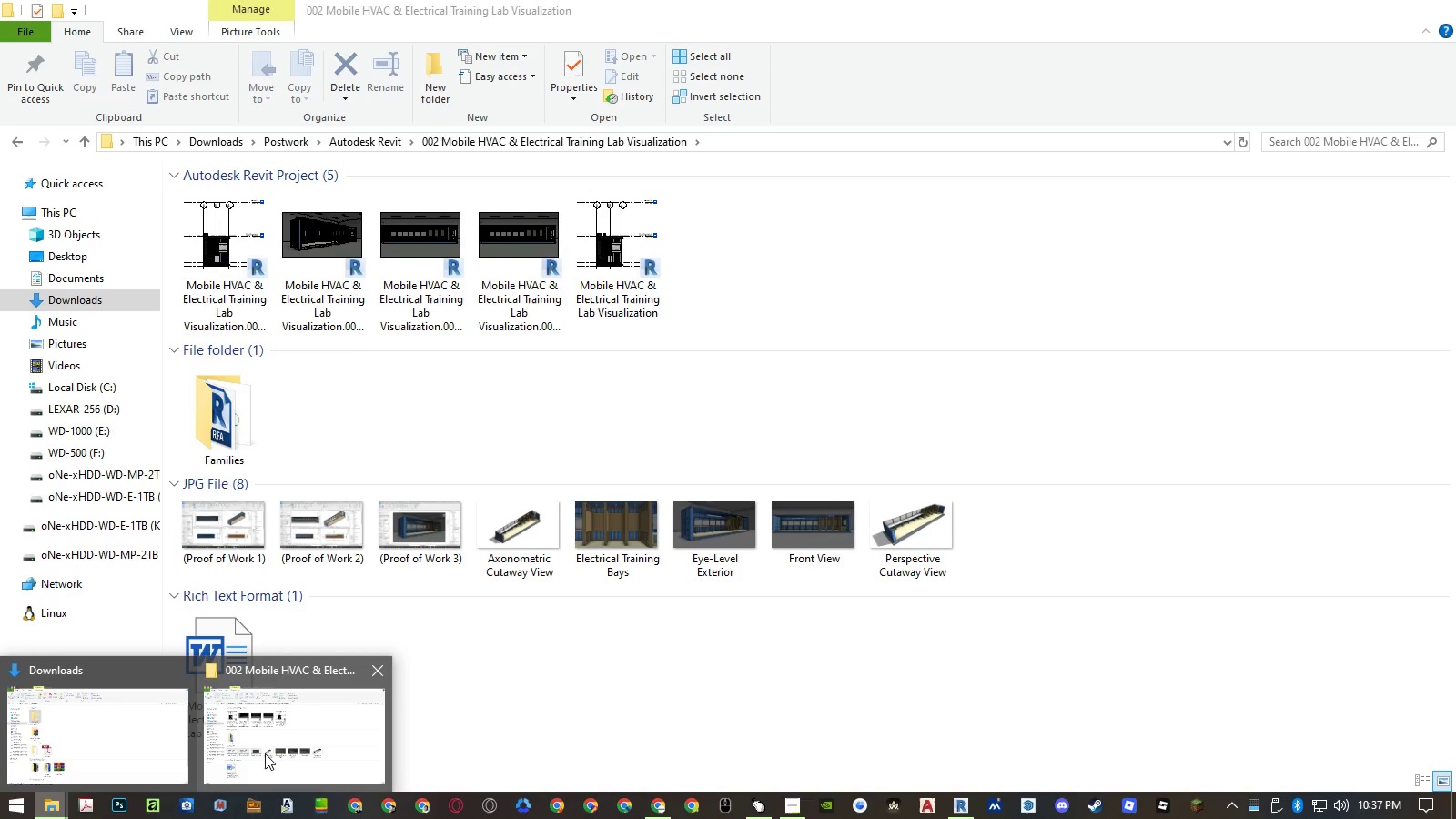 
left_click([134, 753])
 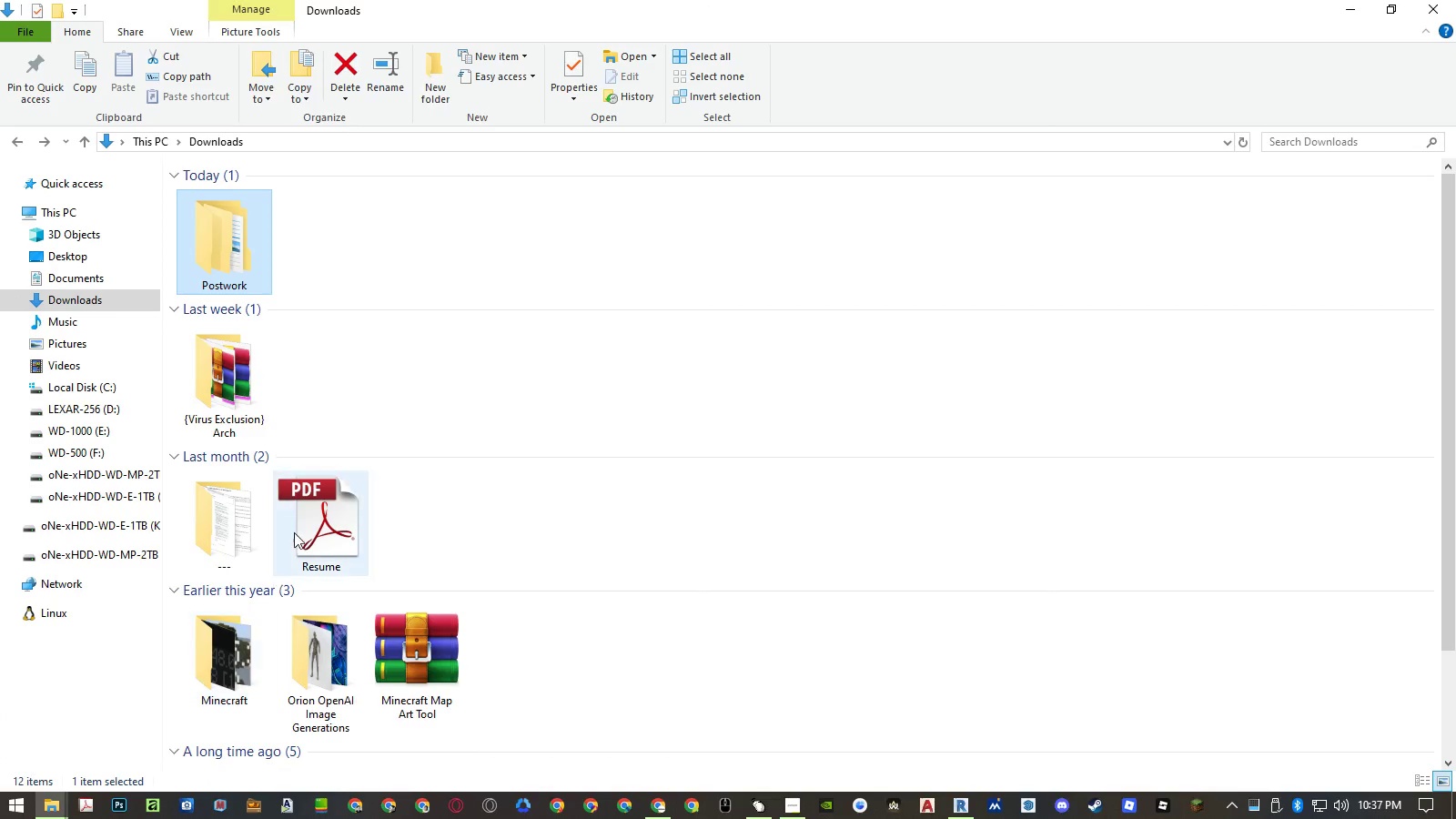 
scroll: coordinate [295, 539], scroll_direction: down, amount: 7.0
 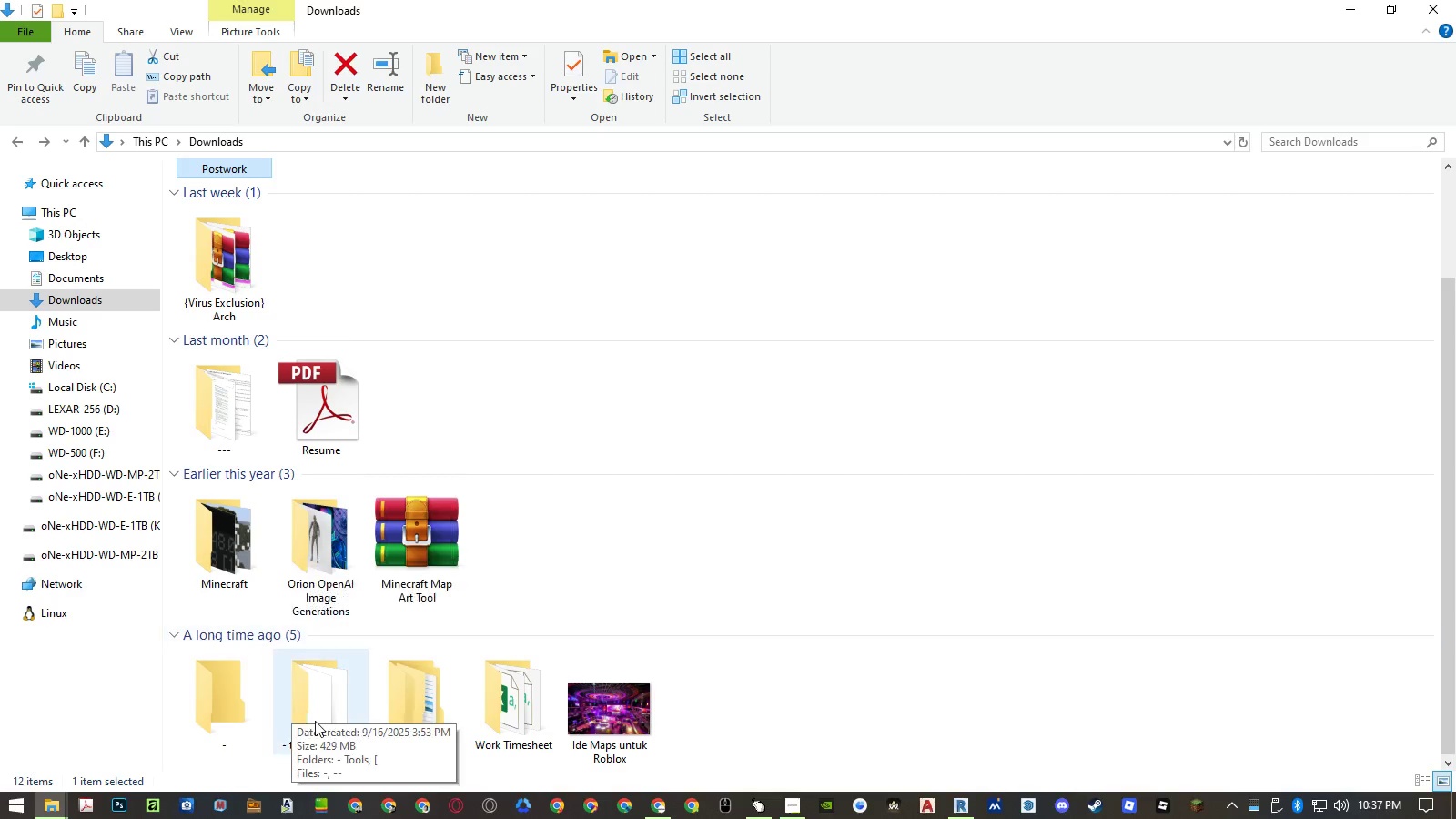 
right_click([316, 721])
 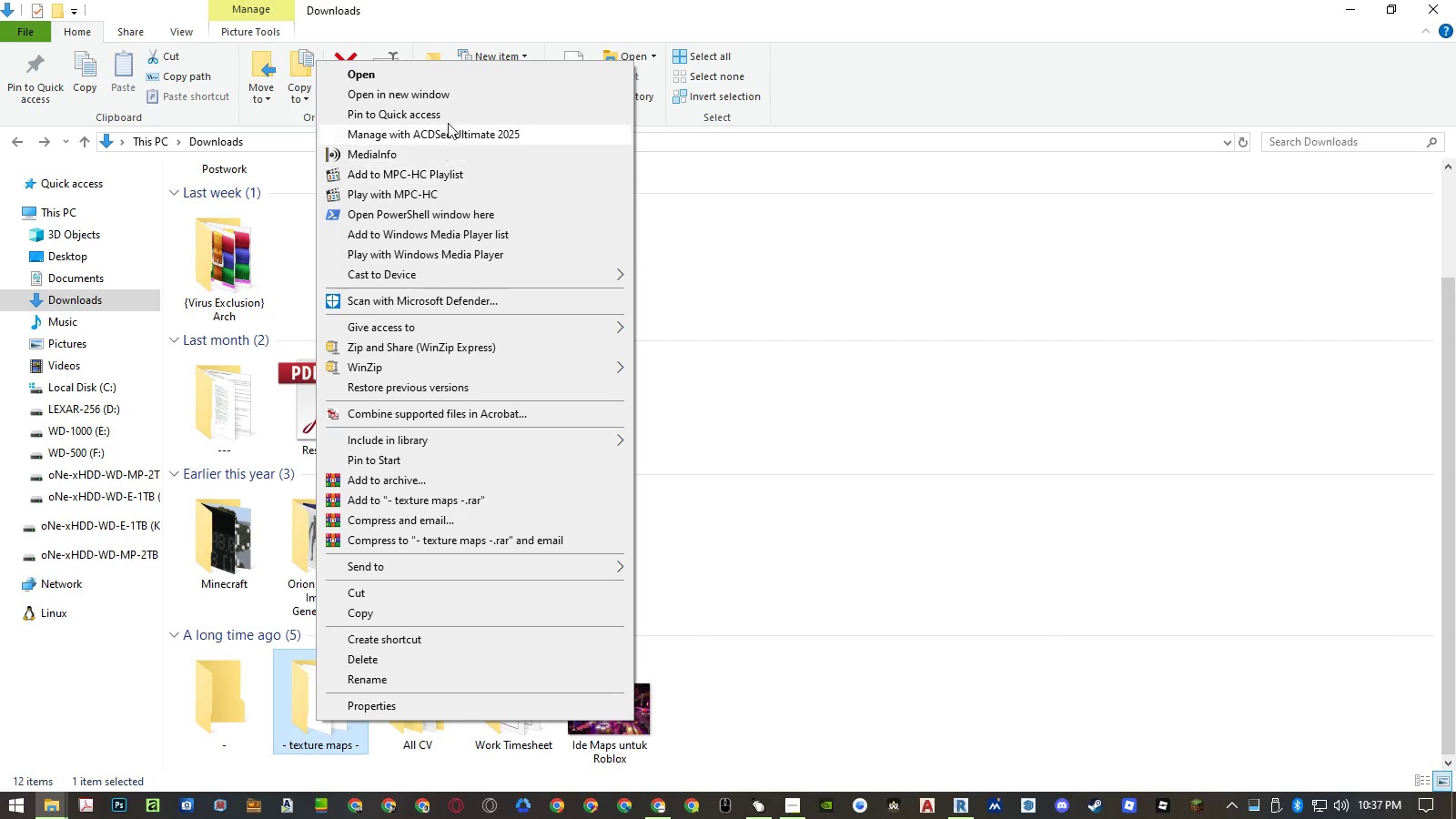 
left_click([447, 100])
 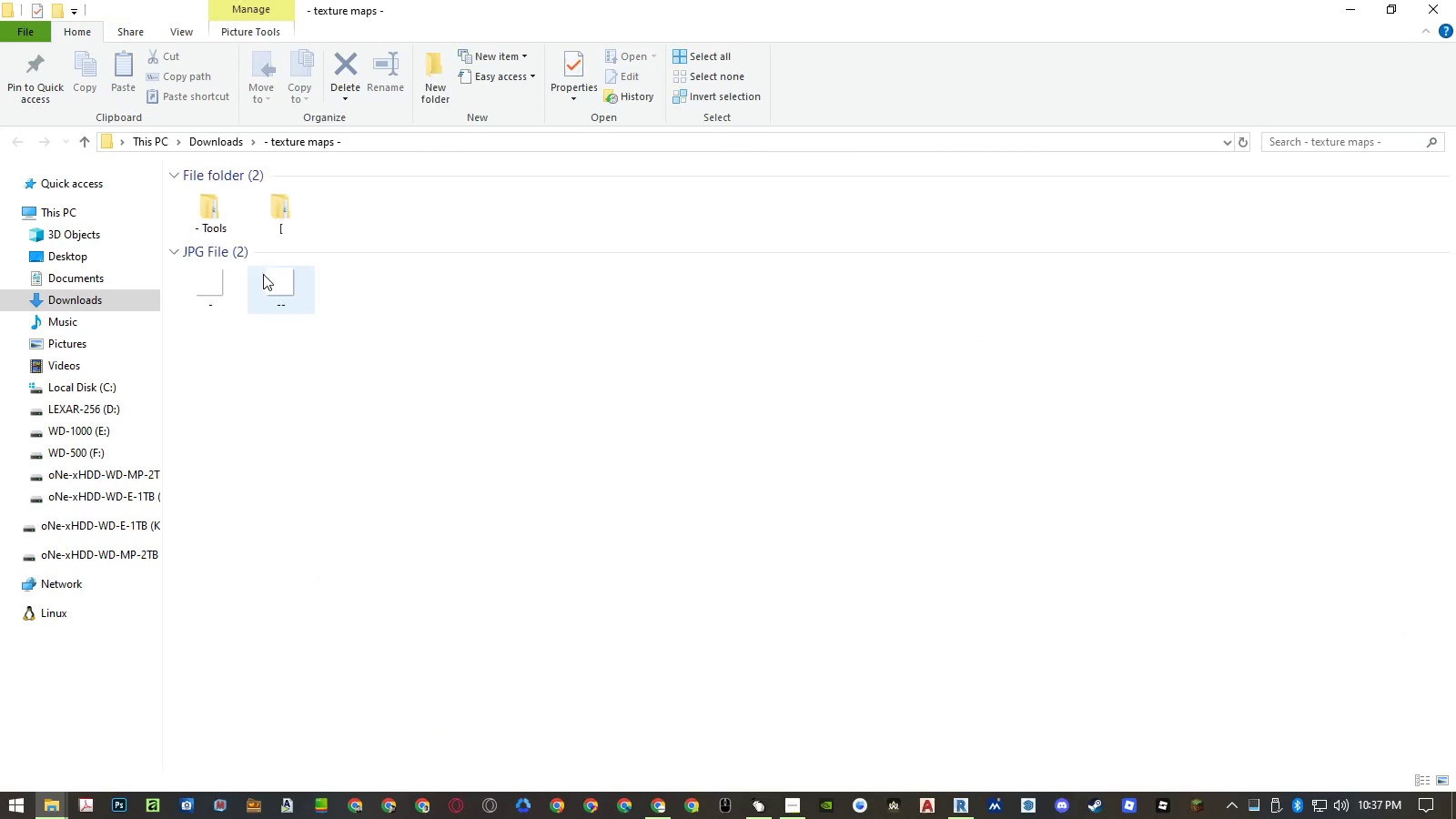 
double_click([224, 212])
 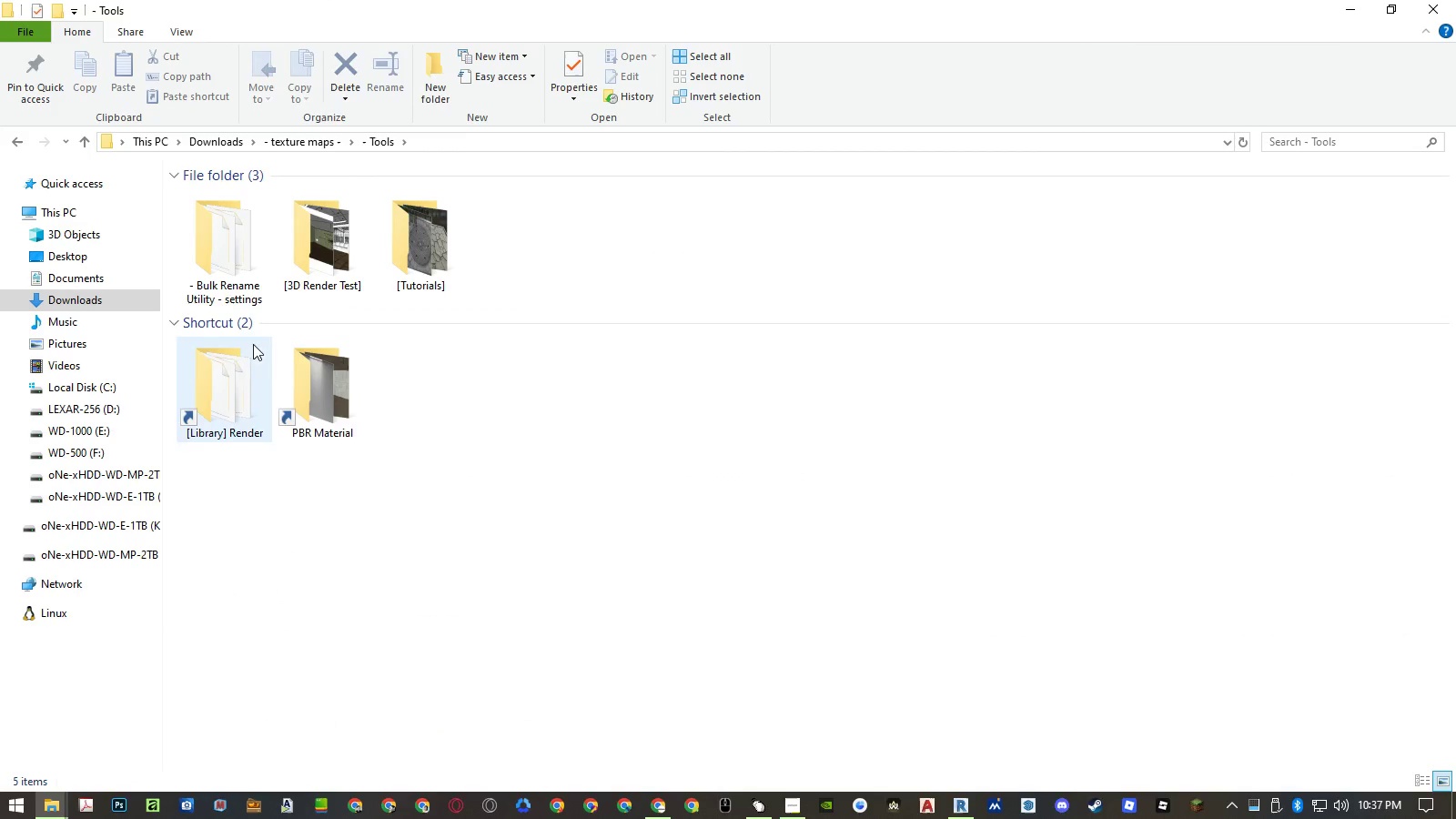 
double_click([303, 382])
 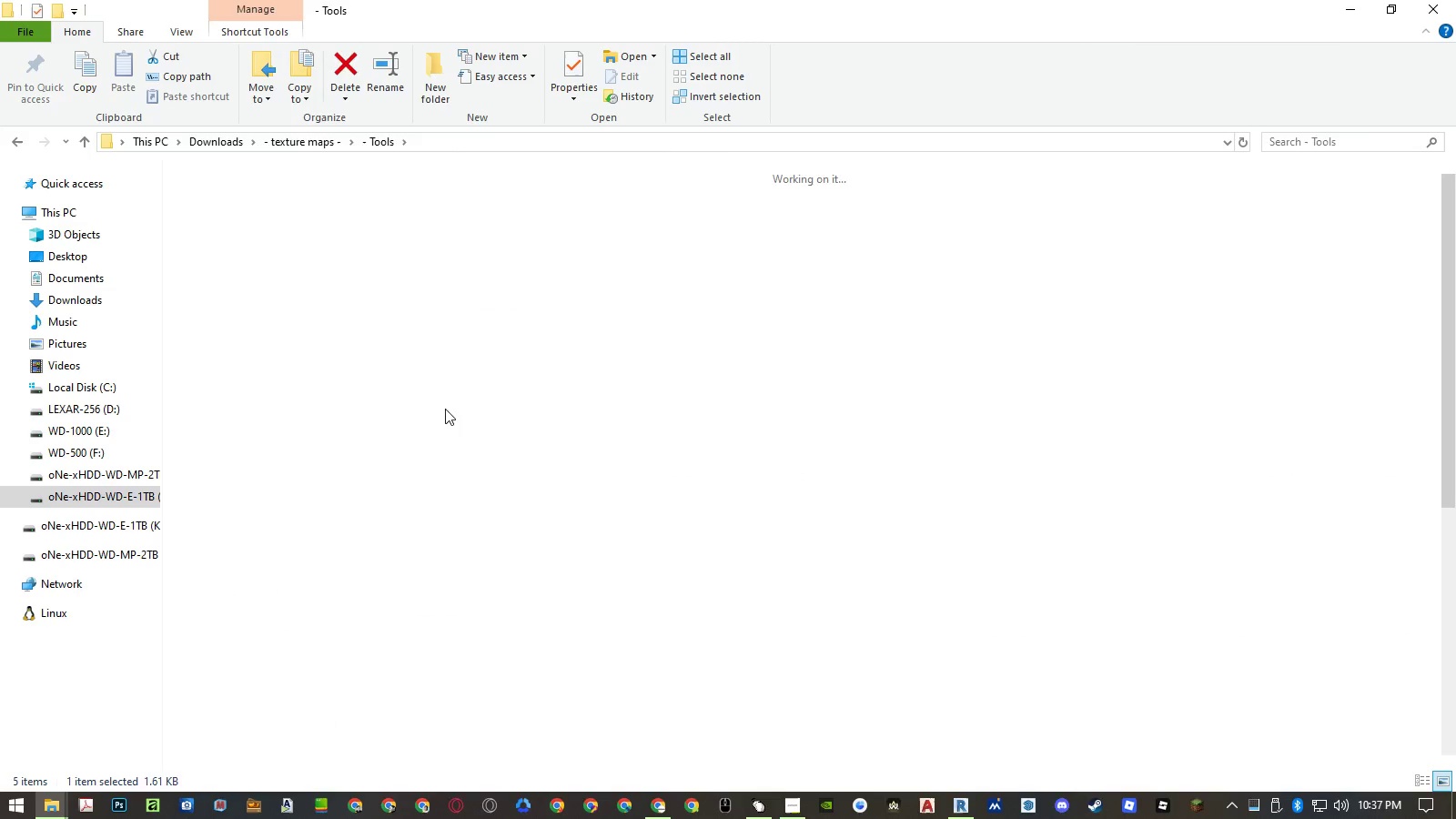 
left_click([473, 460])
 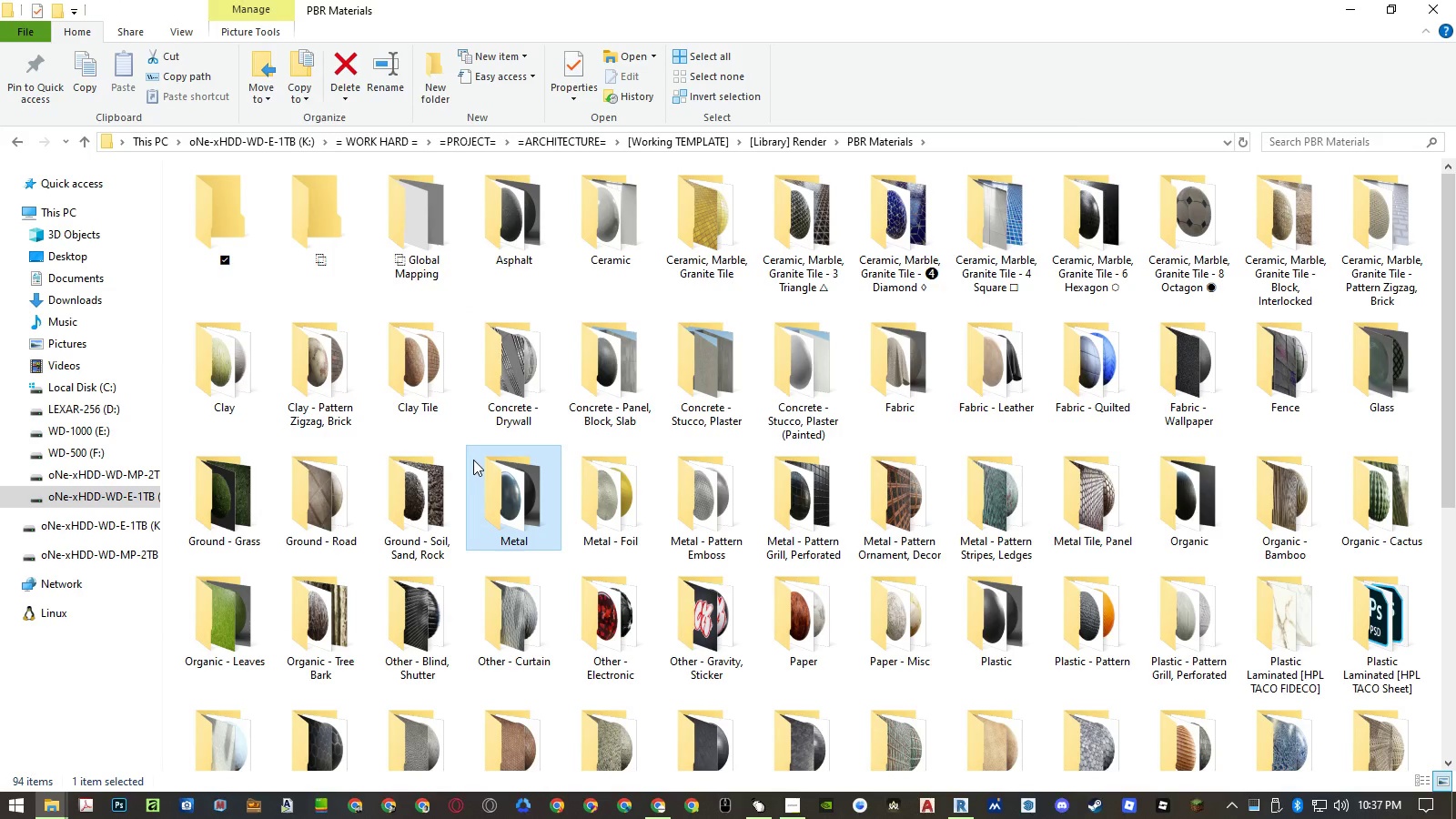 
type(wo)
 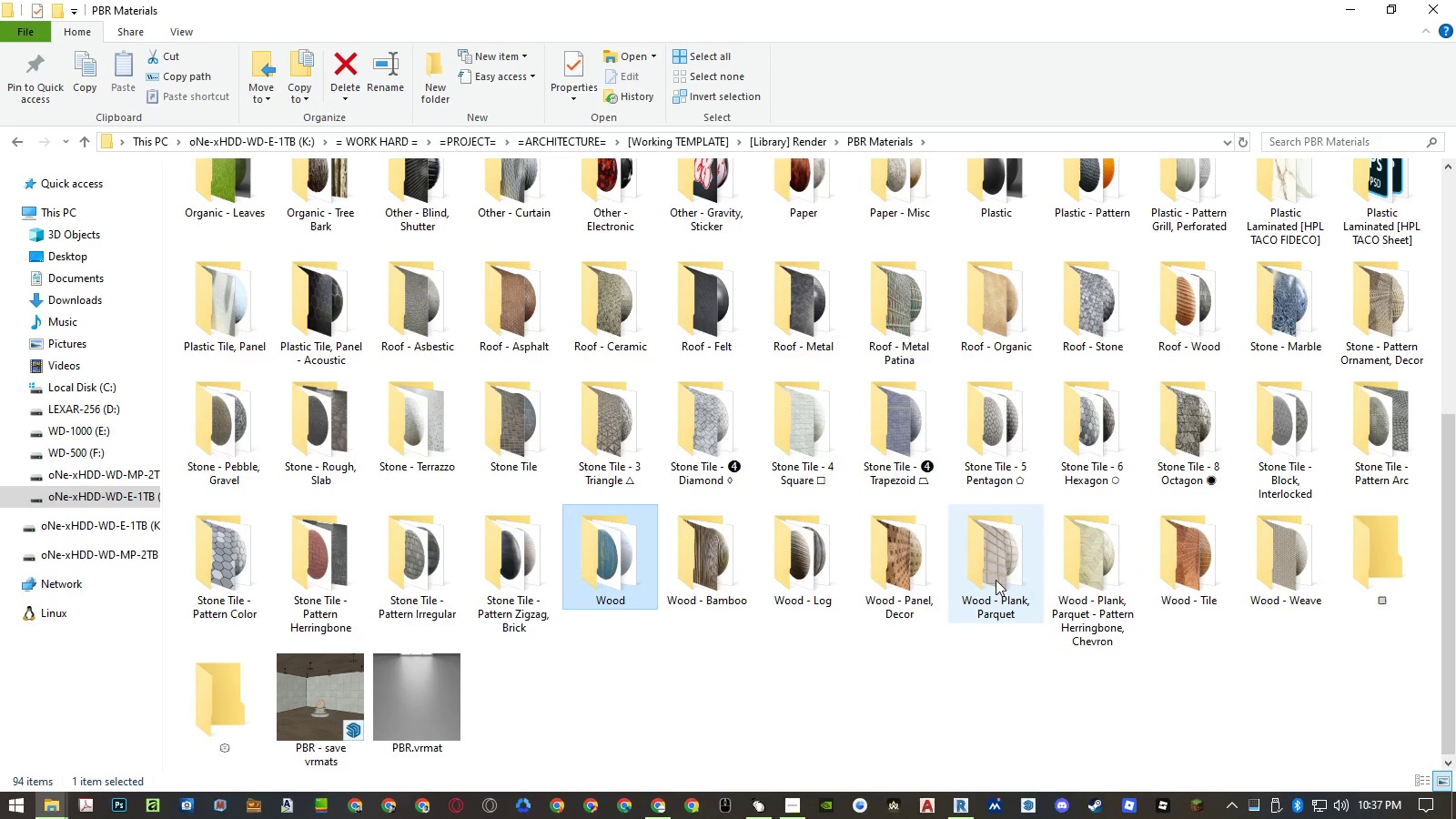 
wait(5.47)
 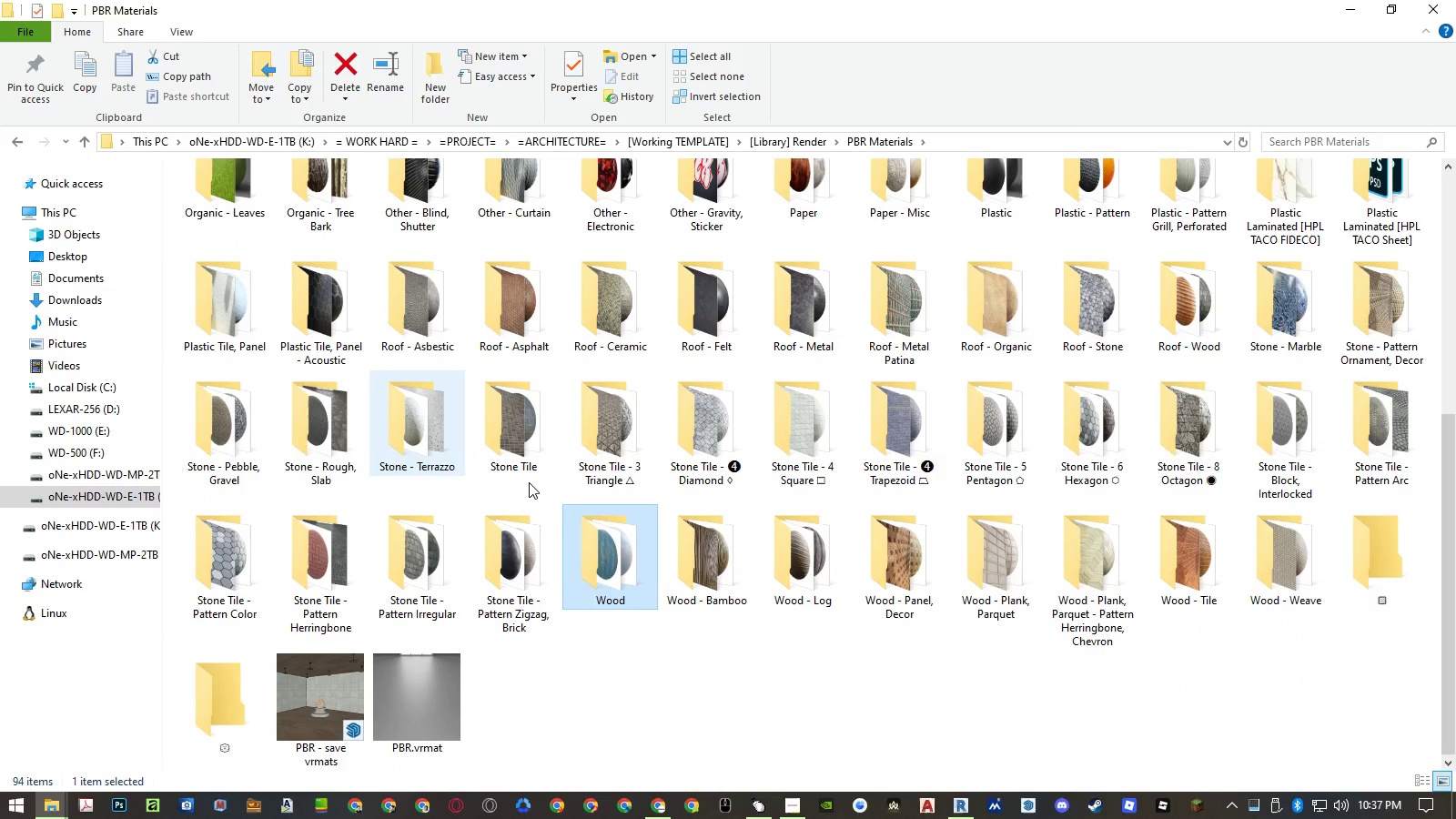 
left_click([1215, 591])
 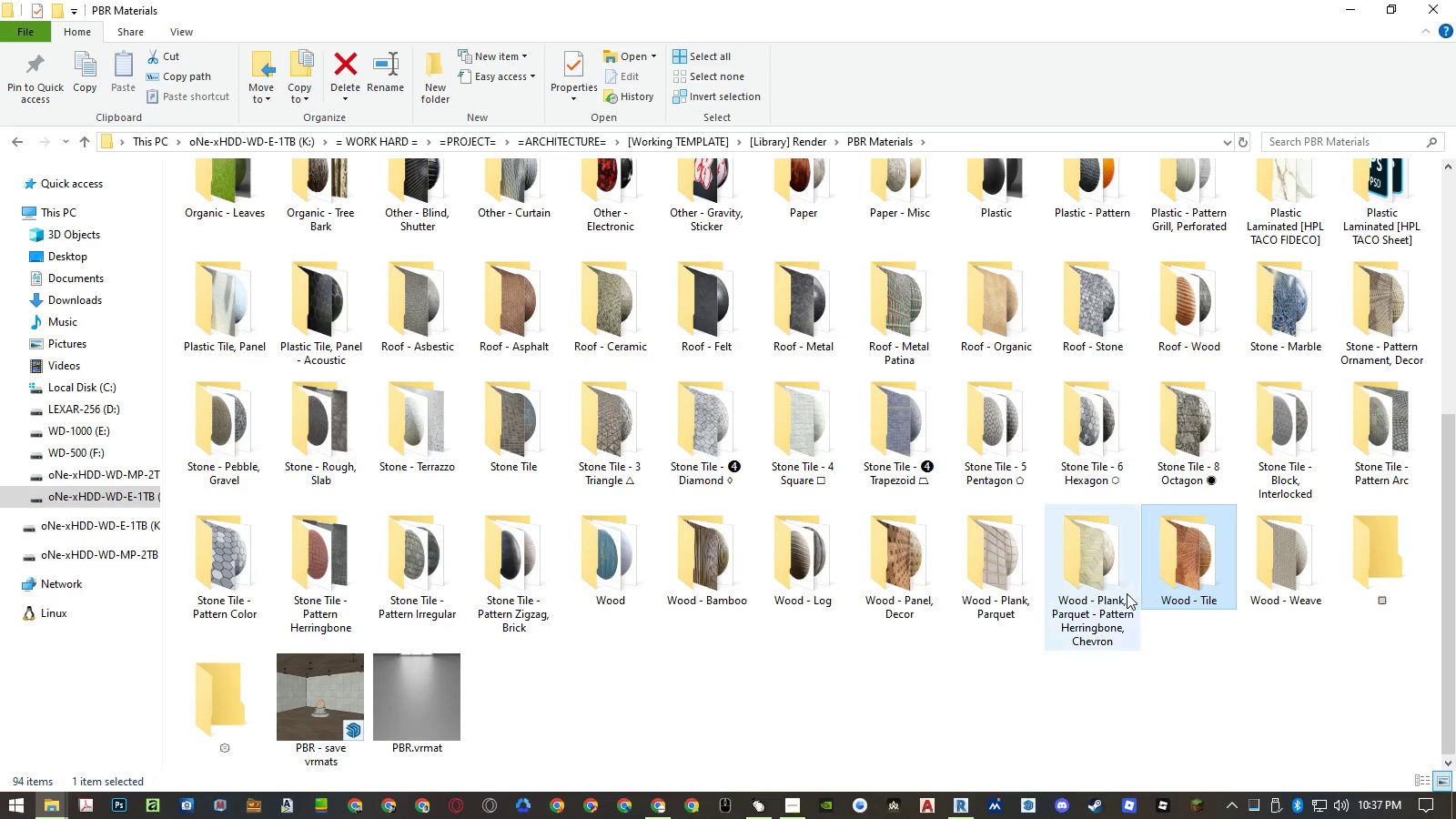 
left_click([1122, 593])
 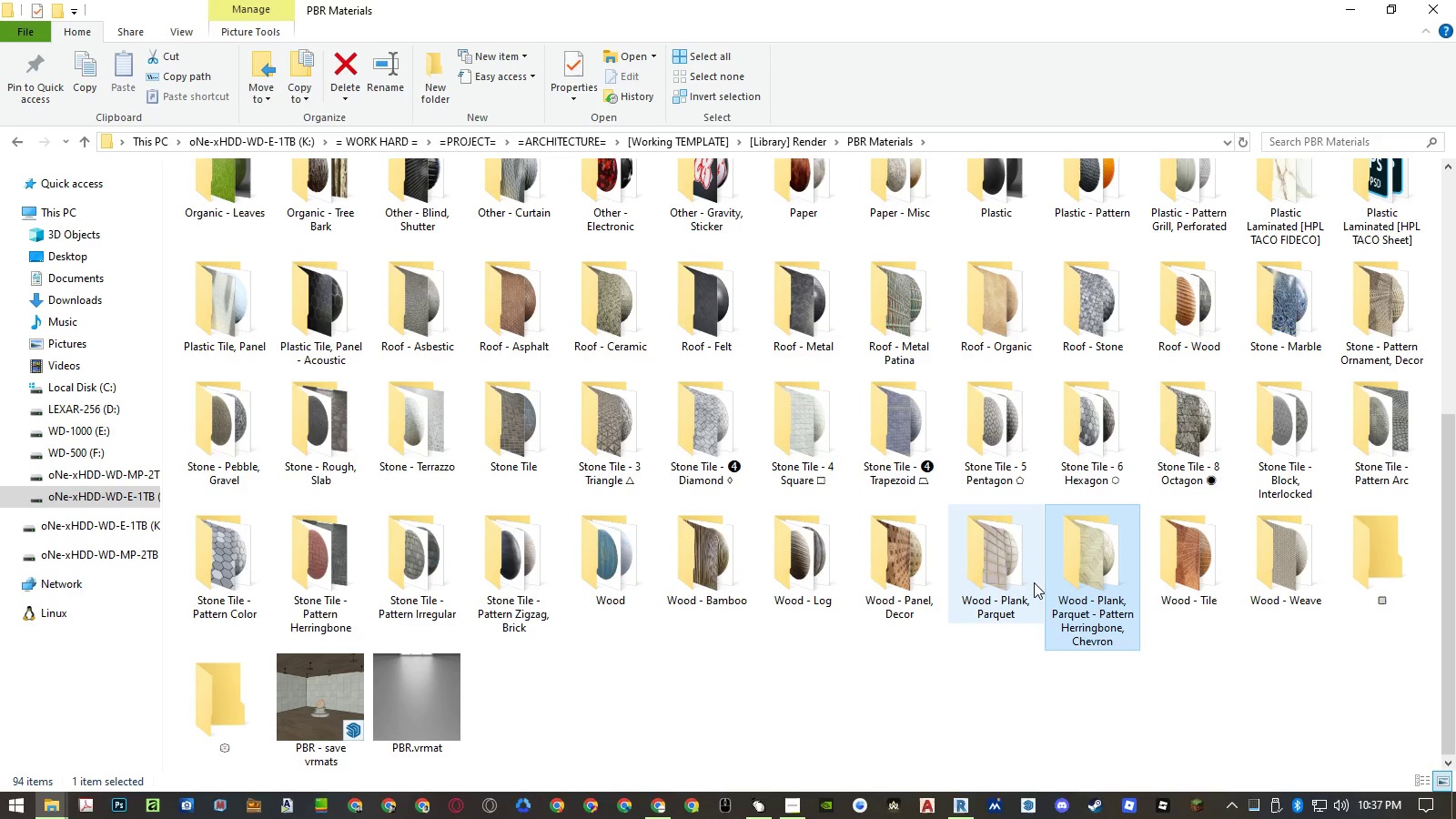 
double_click([1031, 582])
 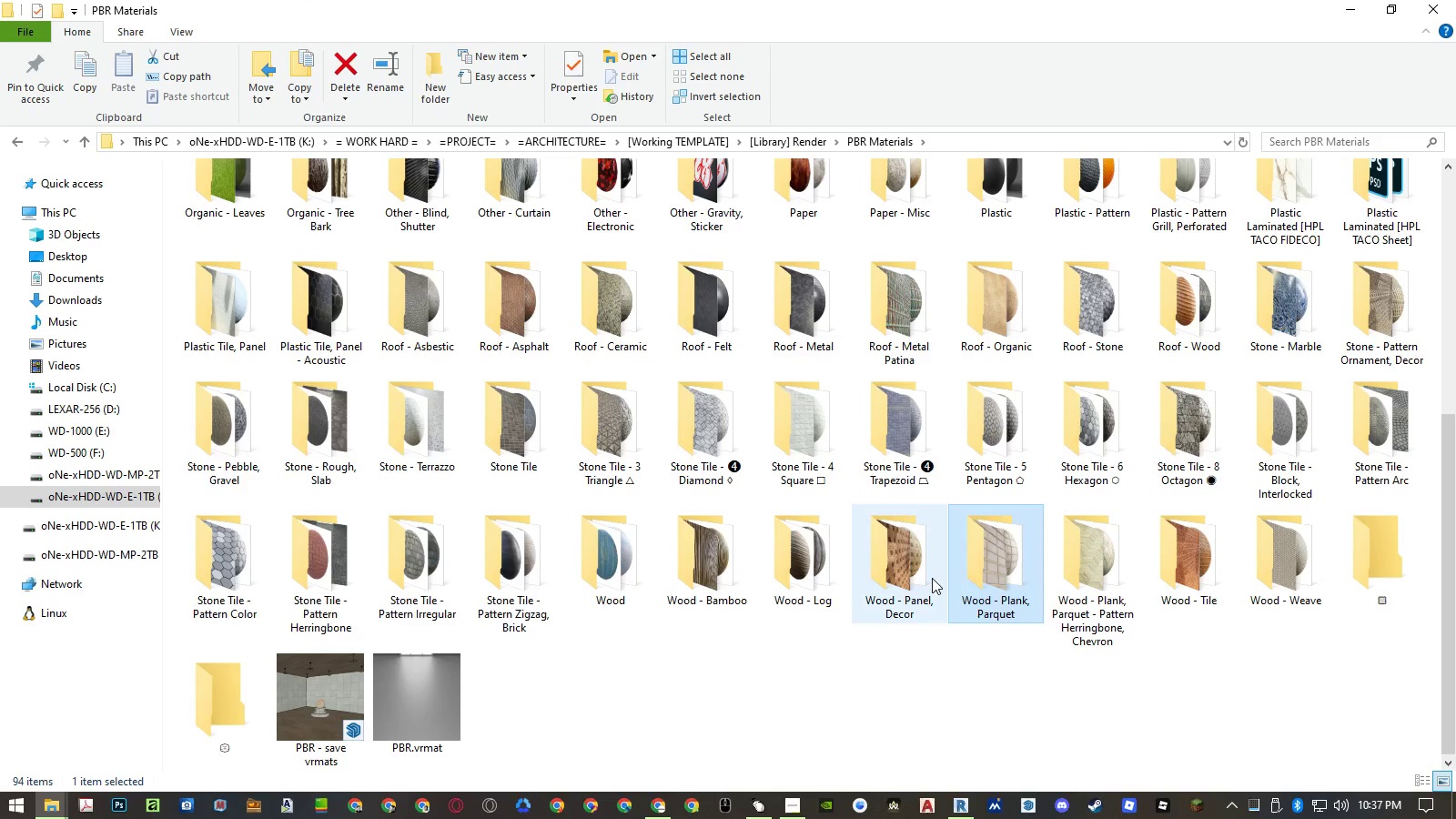 
double_click([932, 578])
 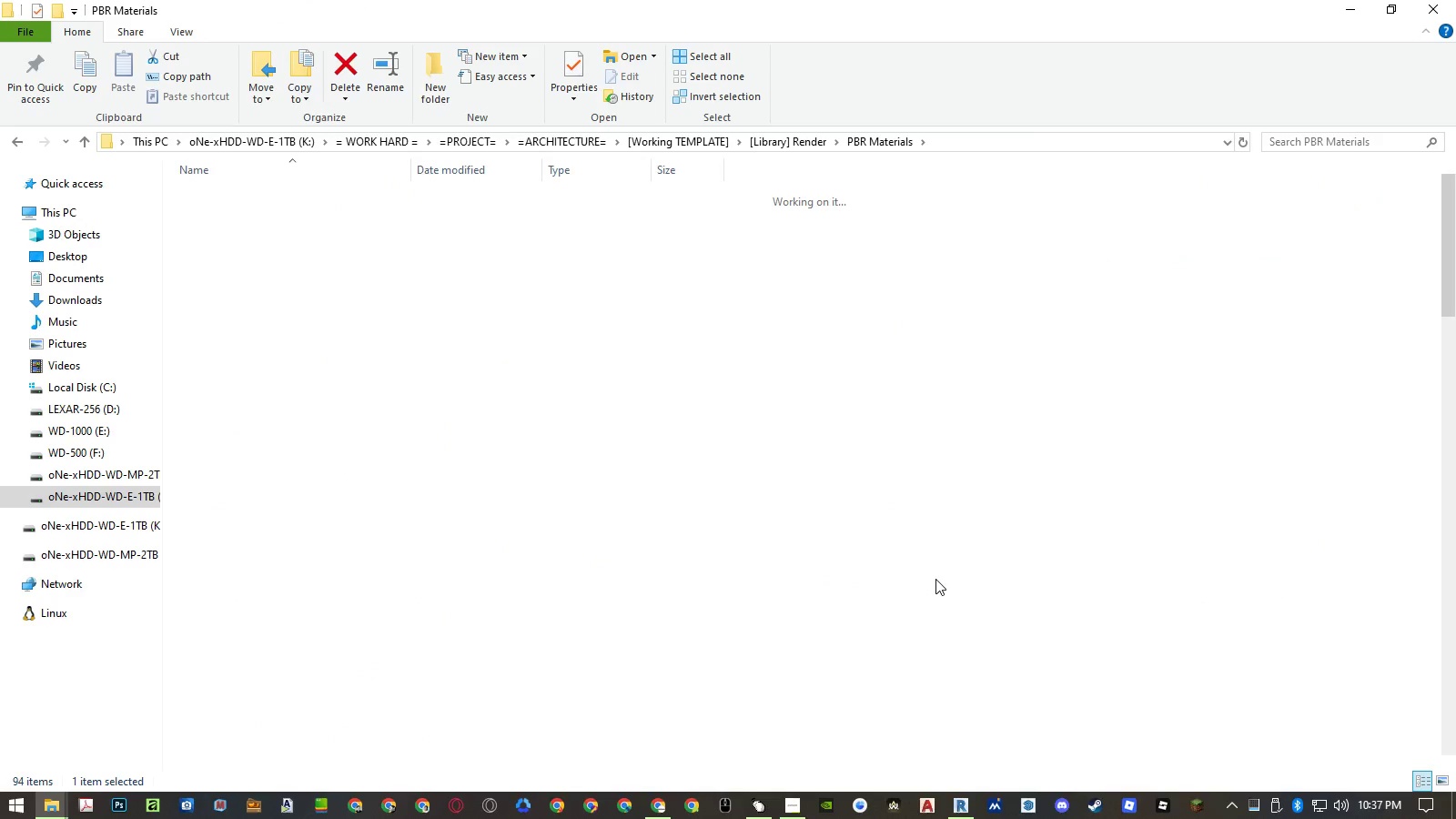 
key(Backspace)
 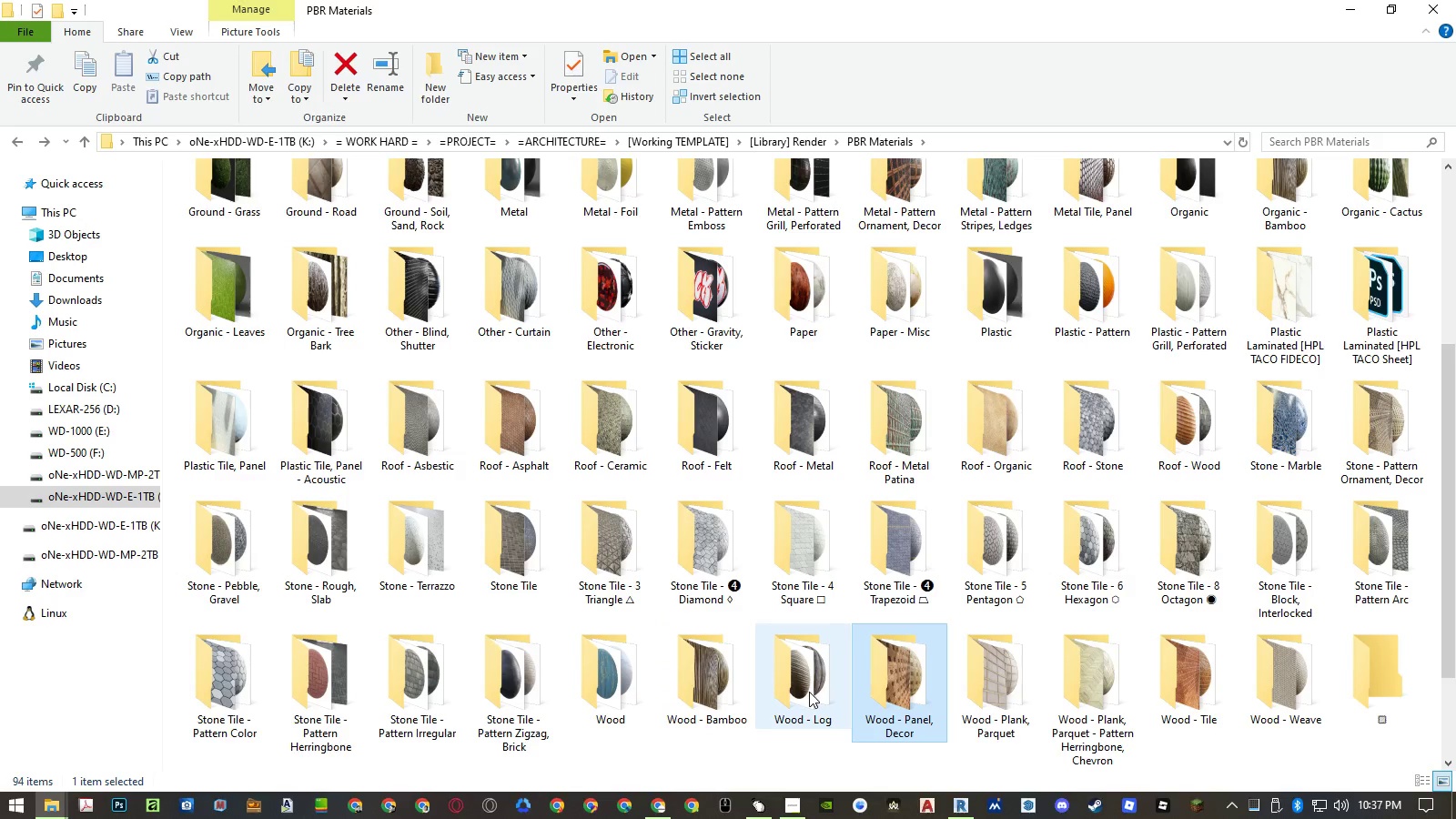 
wait(5.64)
 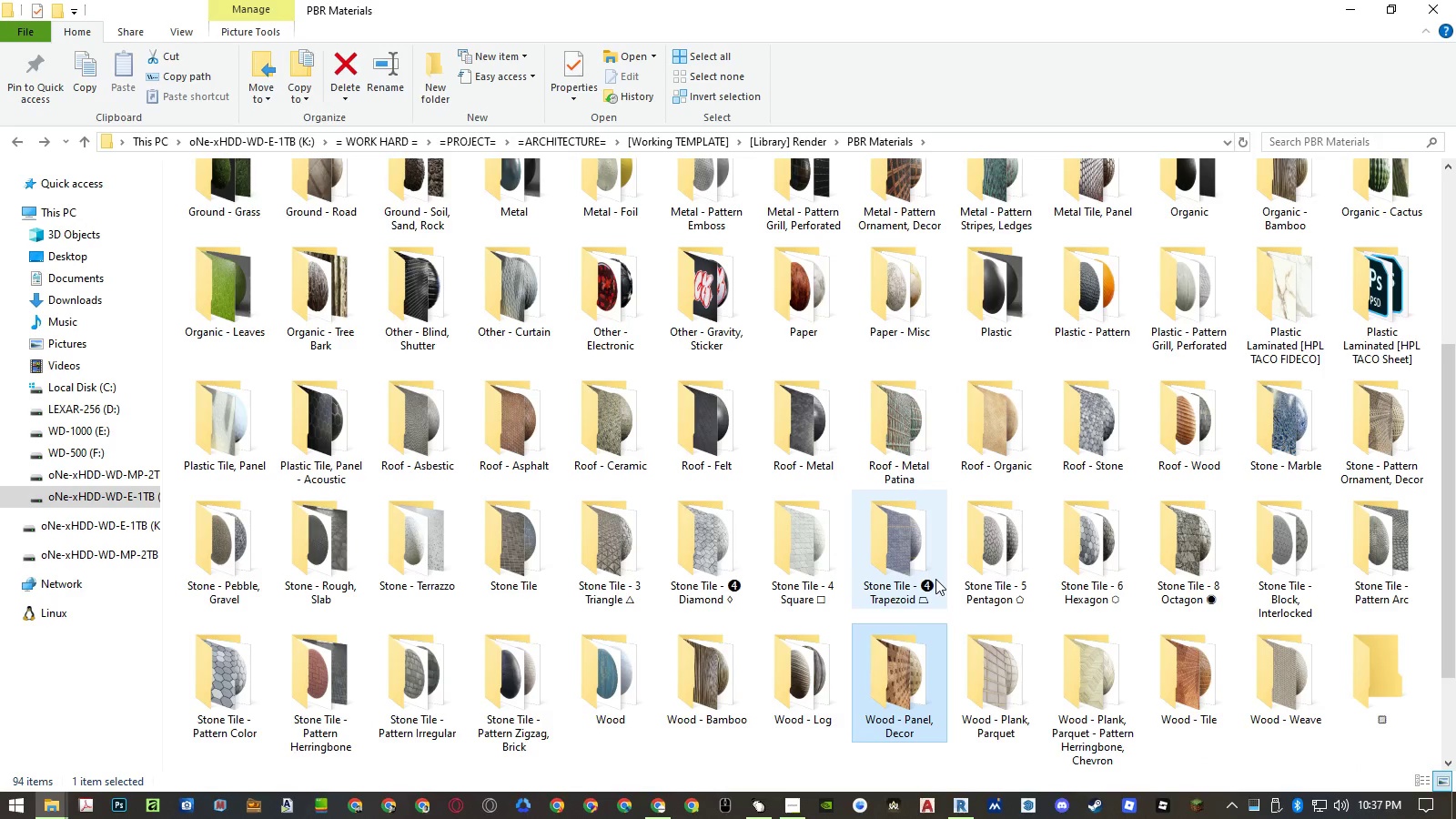 
left_click([721, 692])
 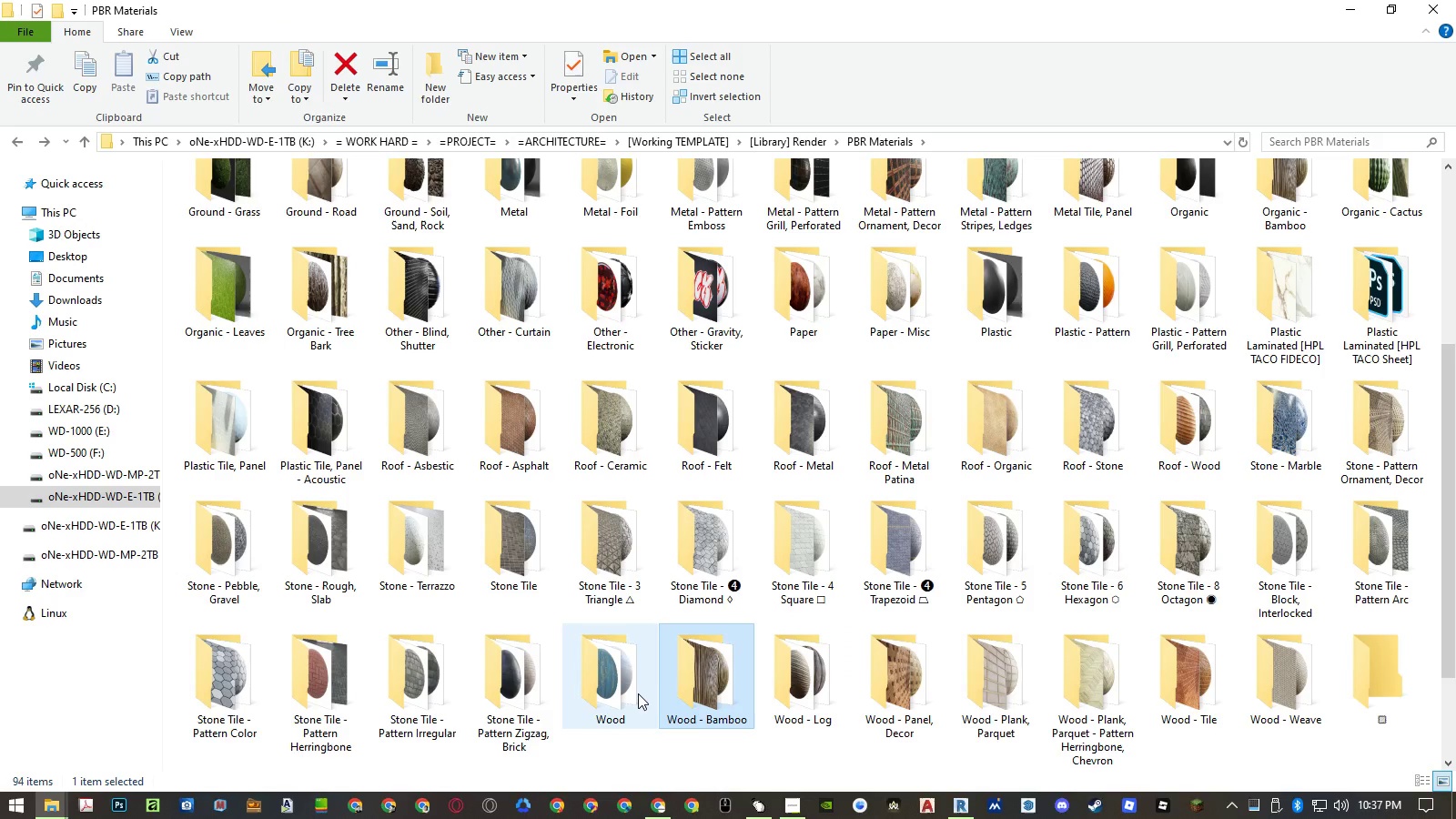 
double_click([638, 693])
 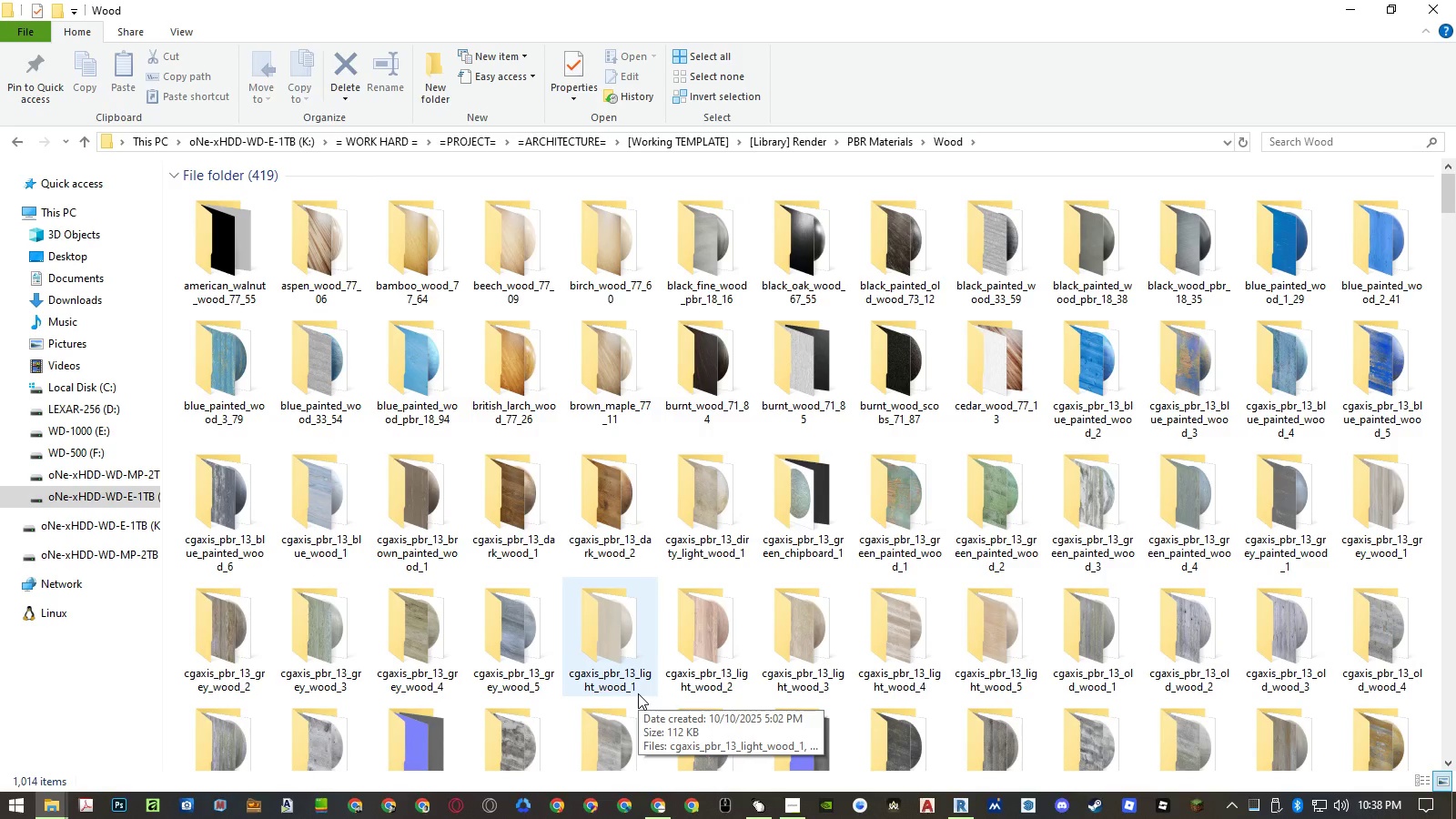 
wait(6.16)
 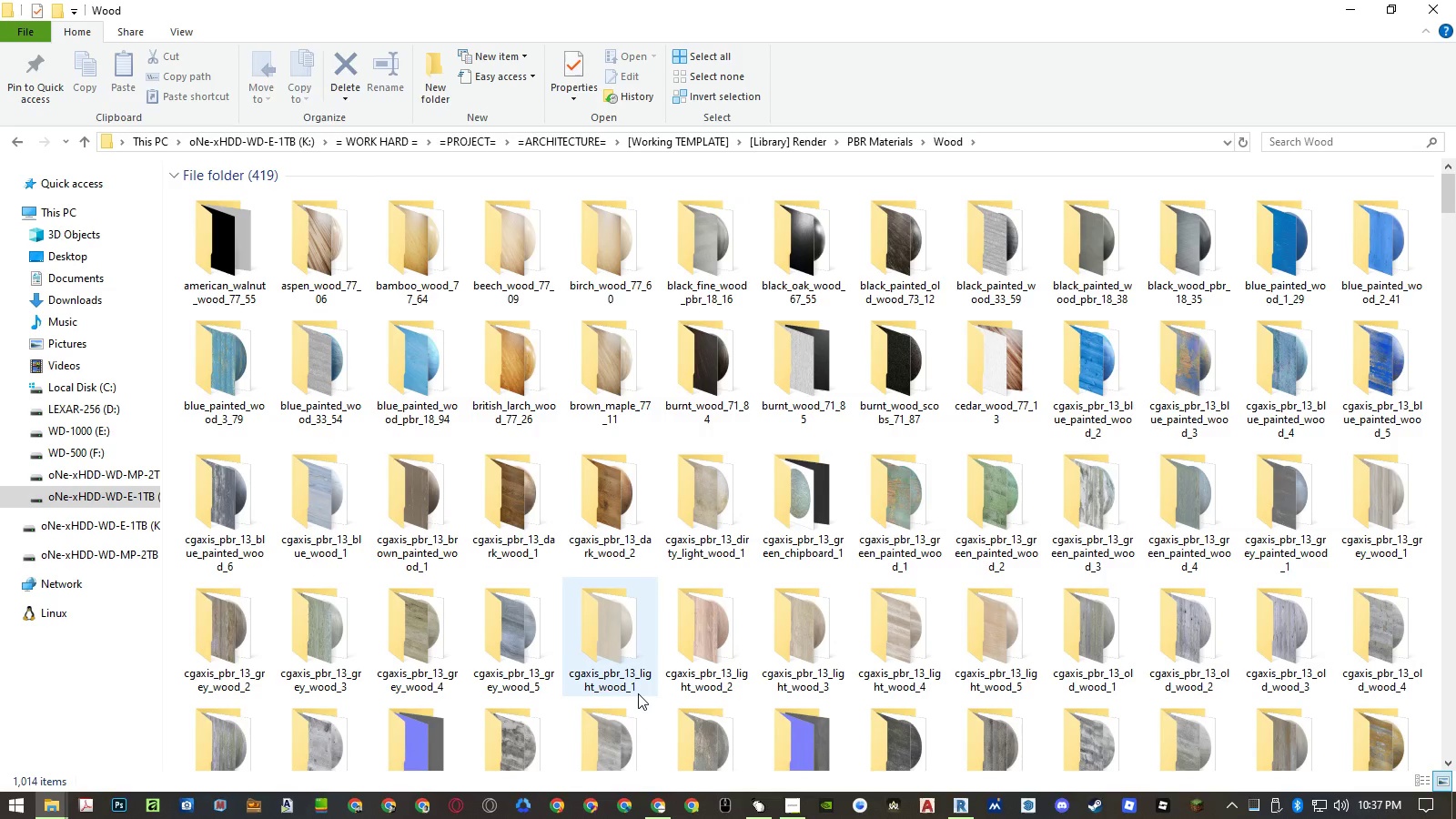 
right_click([754, 437])
 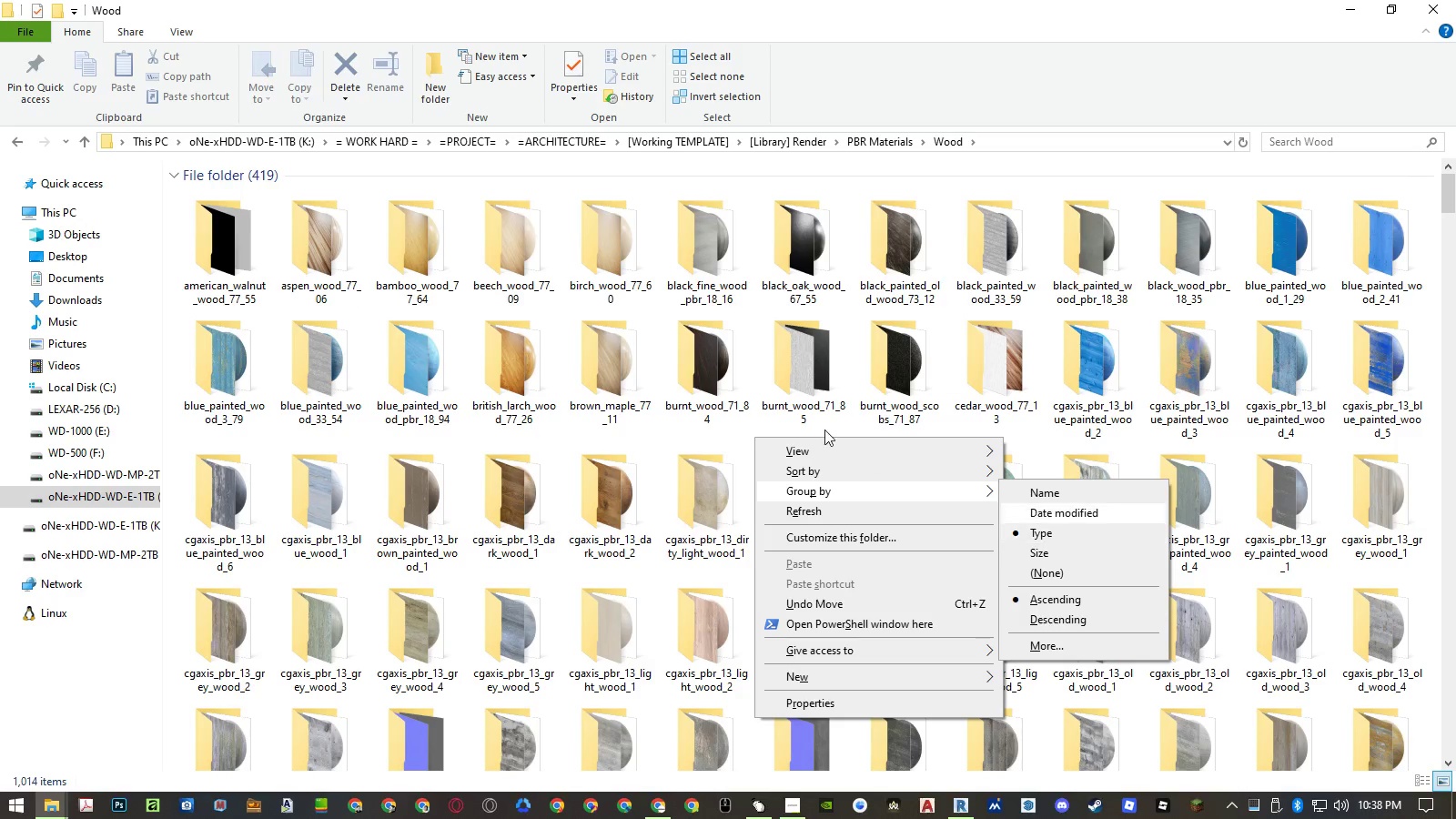 
left_click([172, 172])
 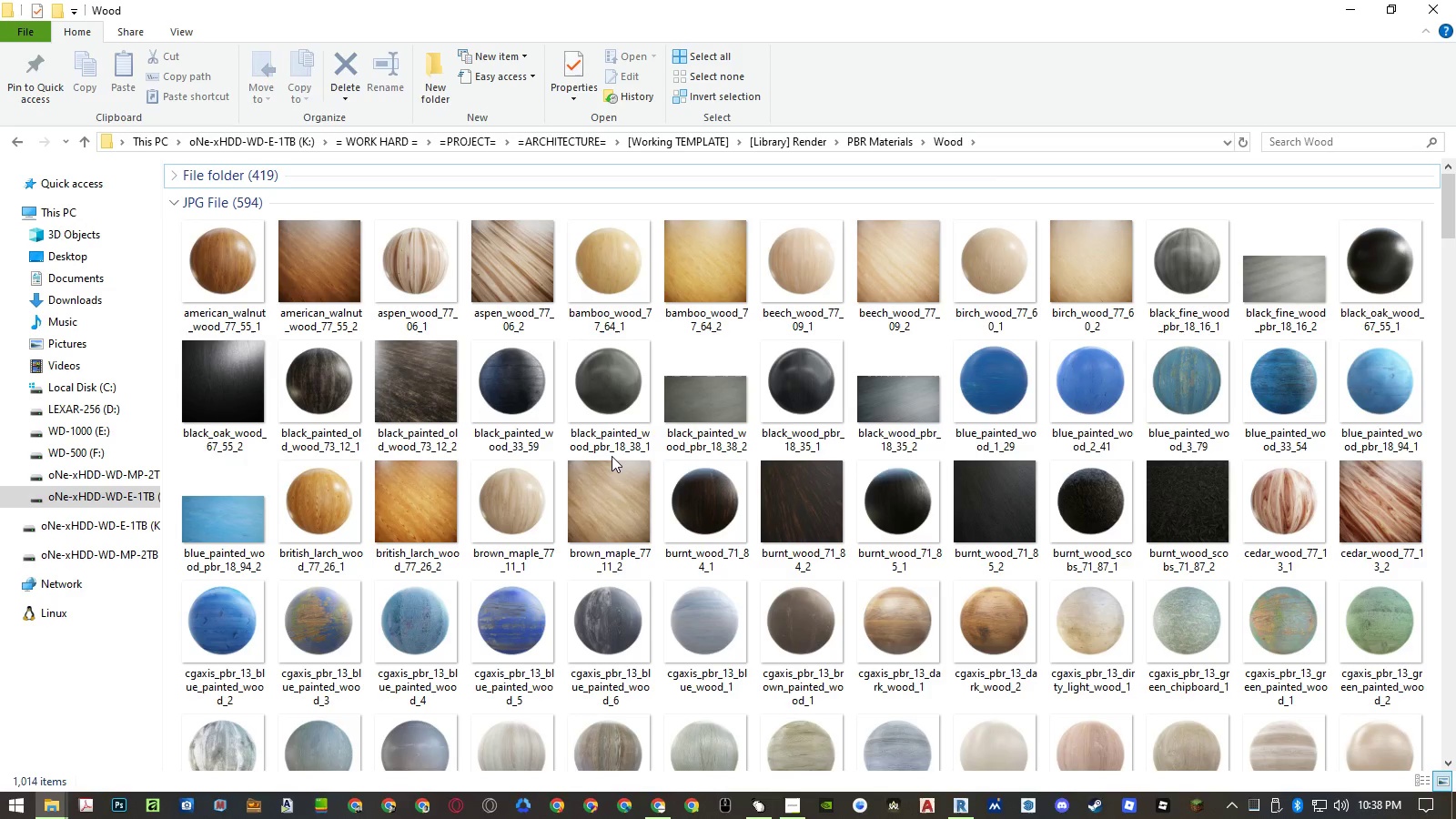 
wait(28.69)
 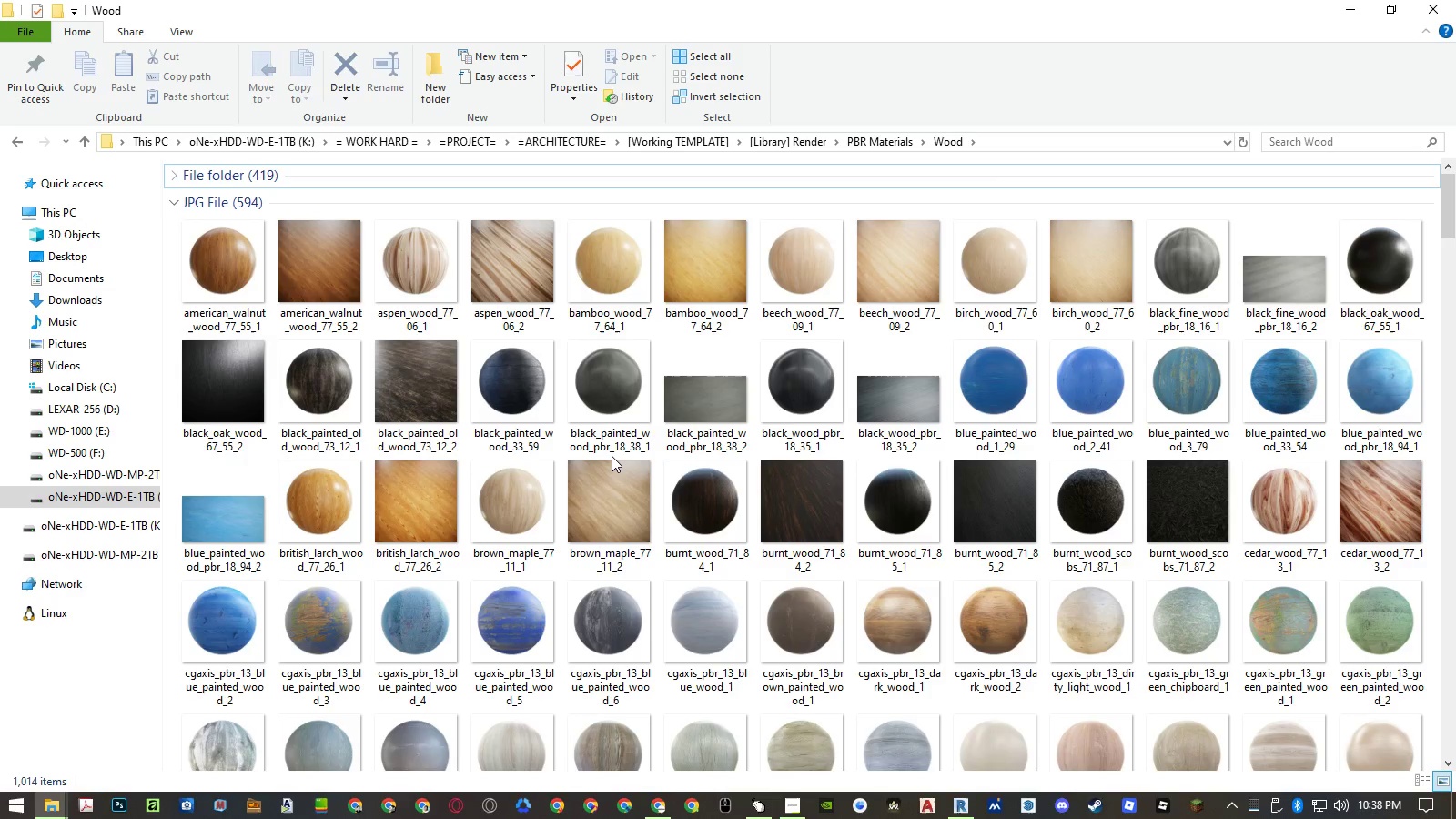 
left_click([958, 801])
 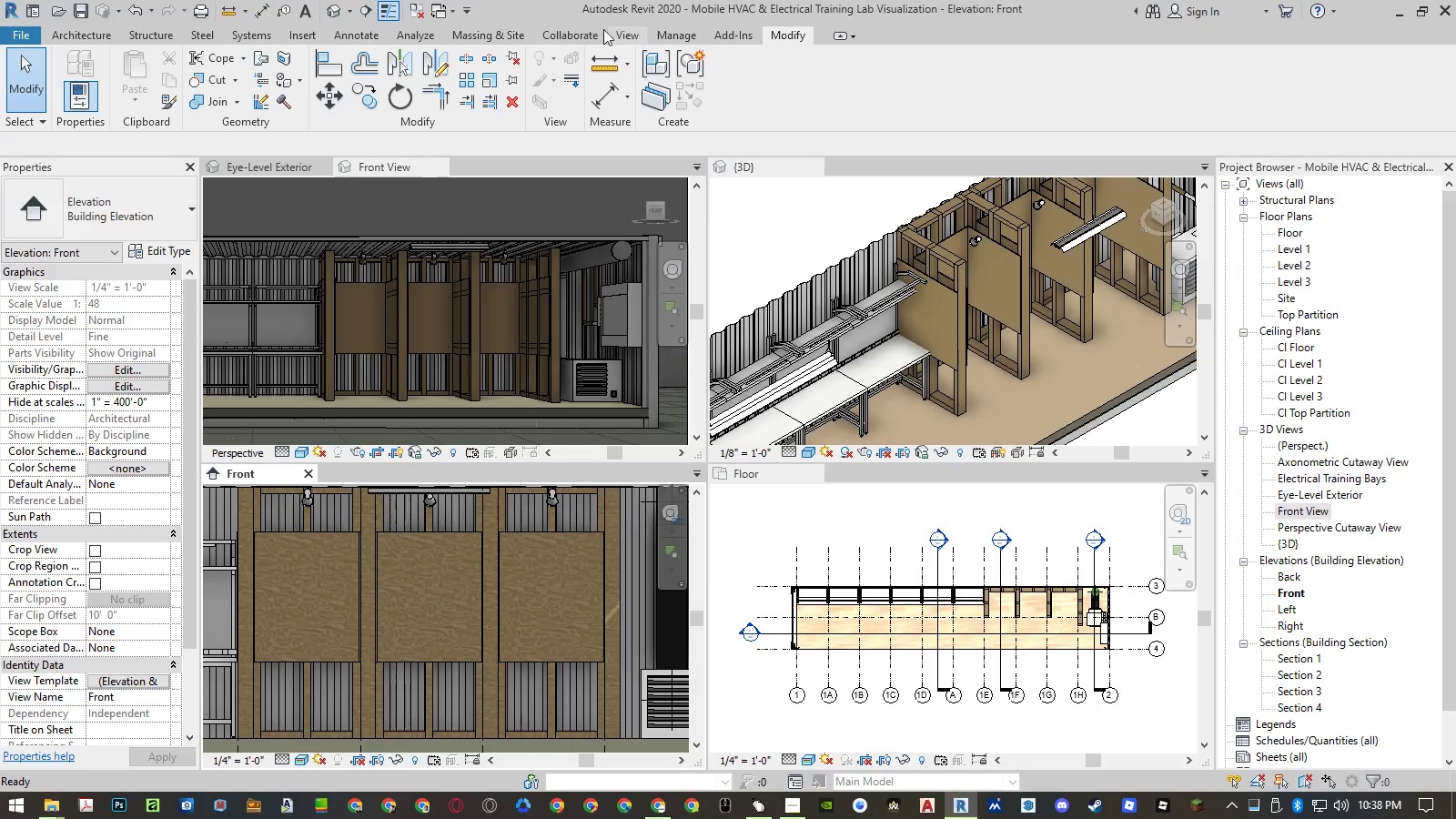 
left_click([693, 38])
 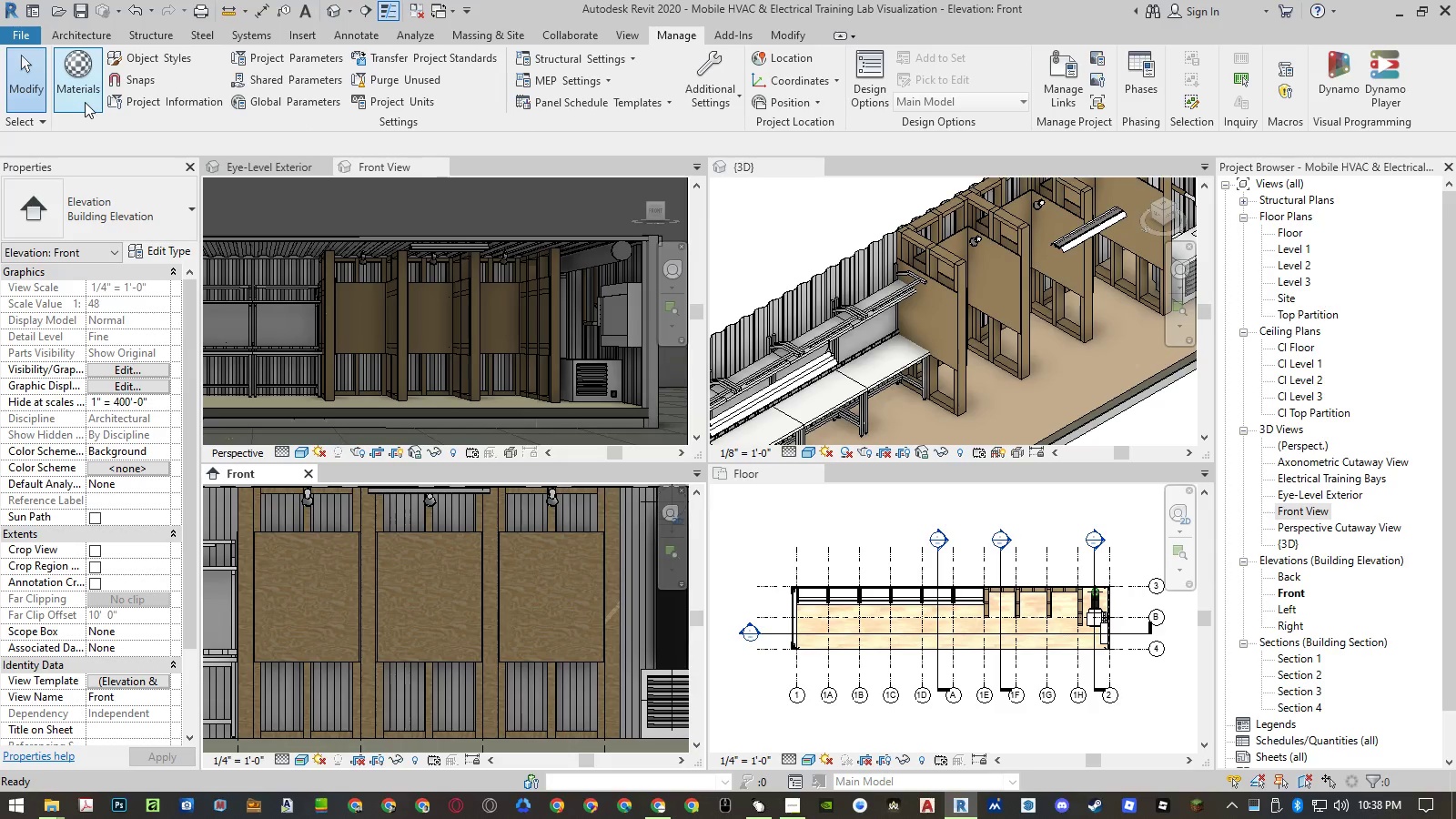 
left_click([92, 87])
 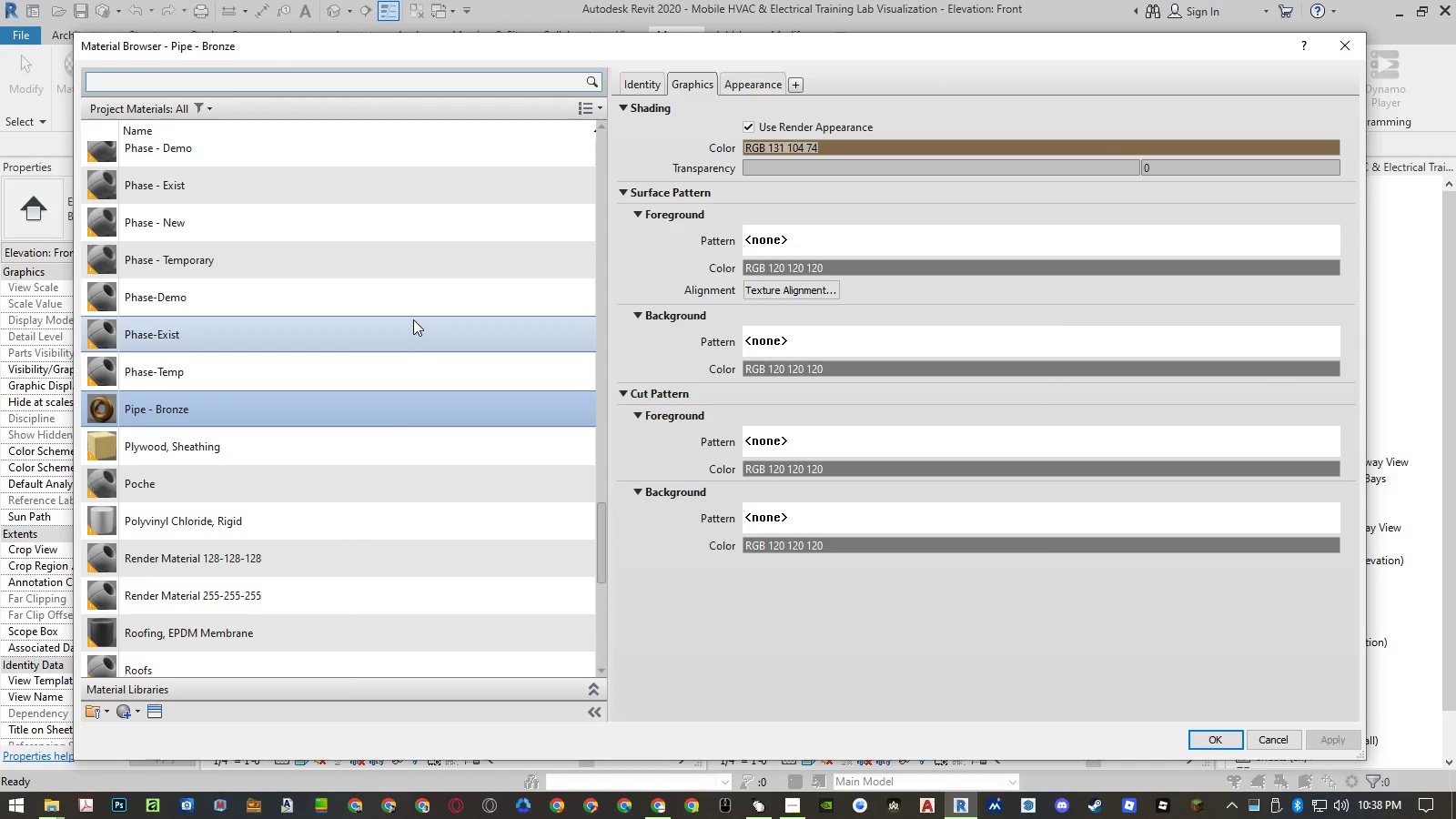 
key(F)
 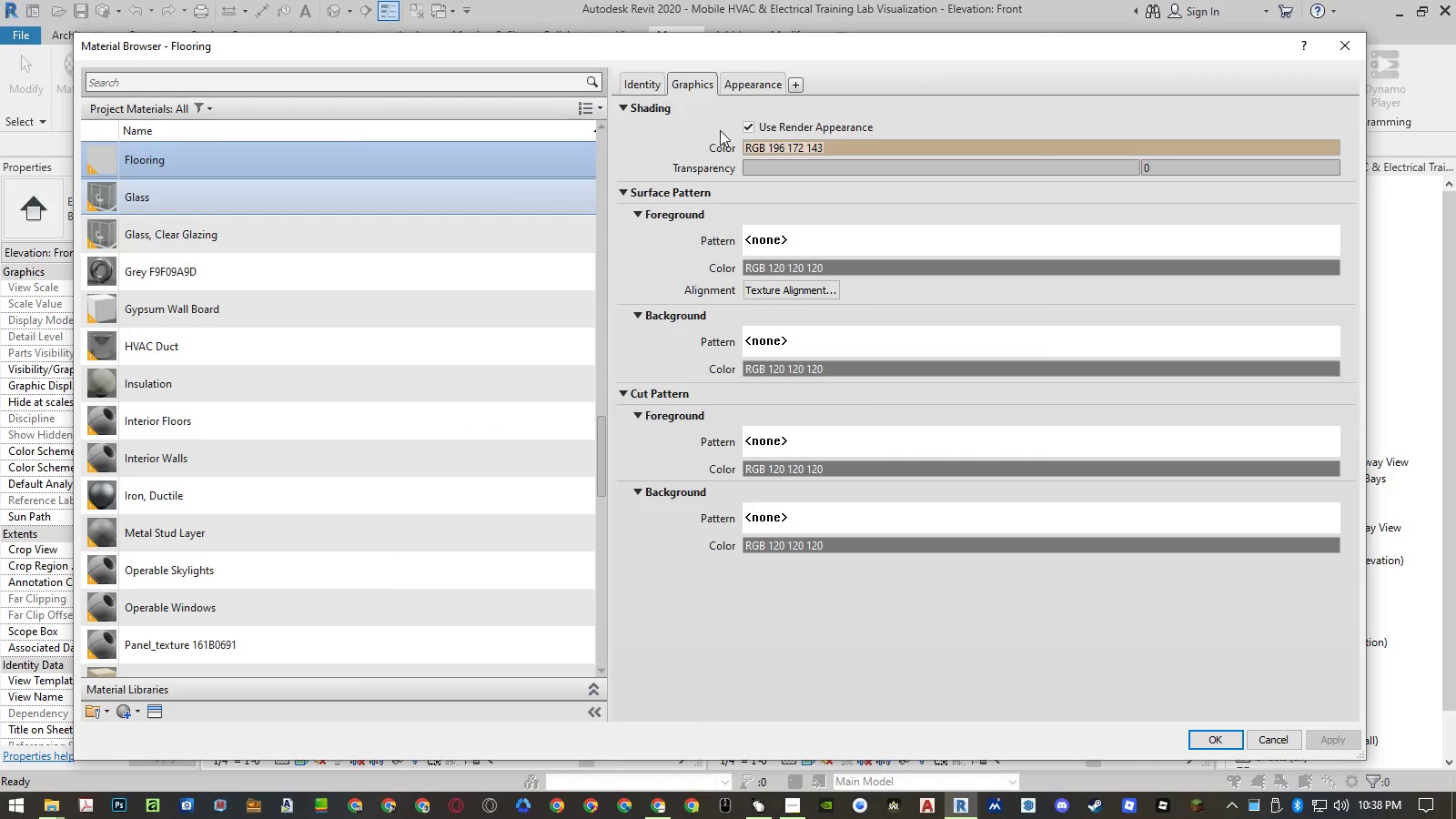 
left_click([753, 89])
 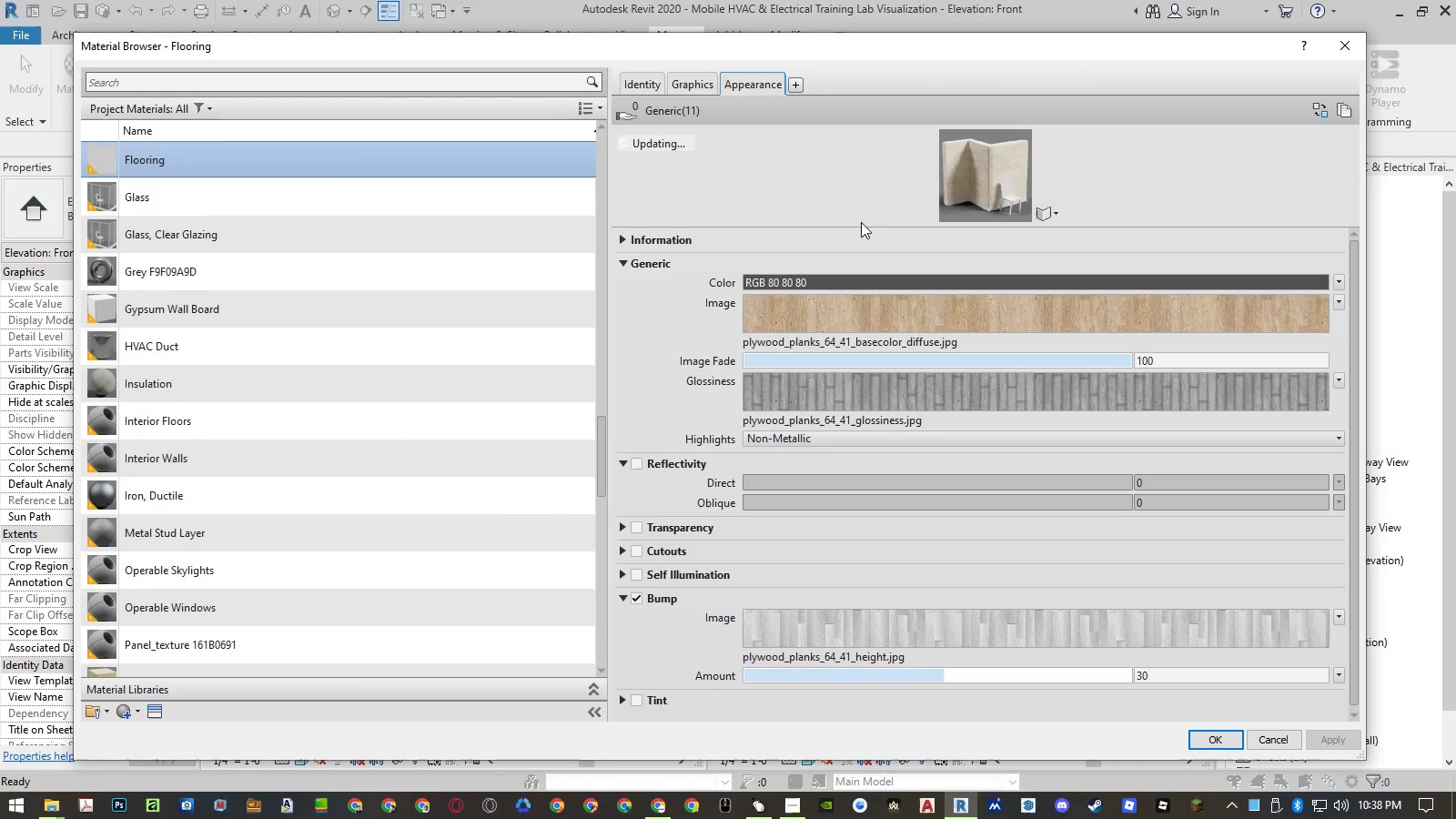 
left_click_drag(start_coordinate=[861, 226], to_coordinate=[854, 428])
 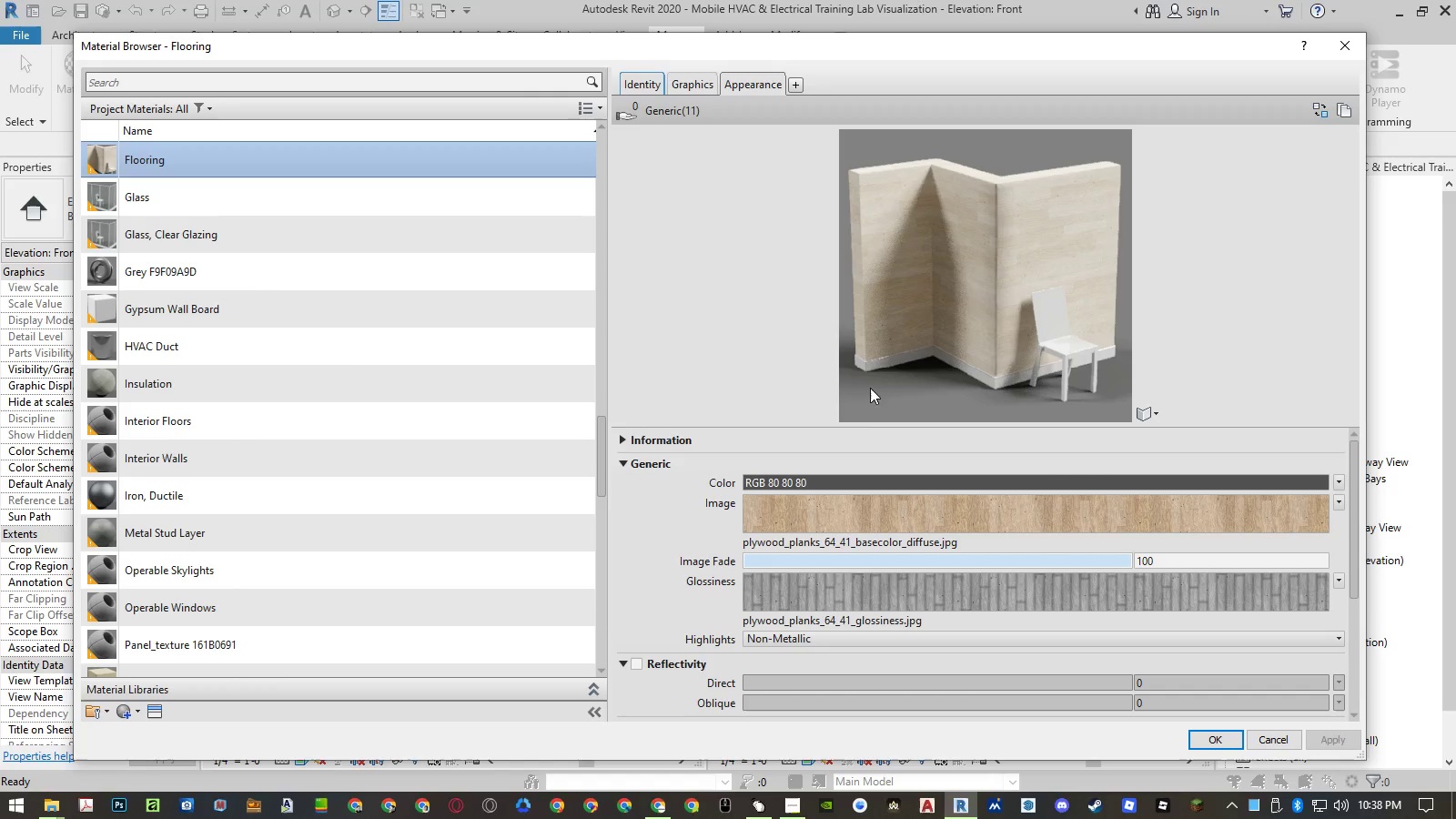 
wait(8.11)
 